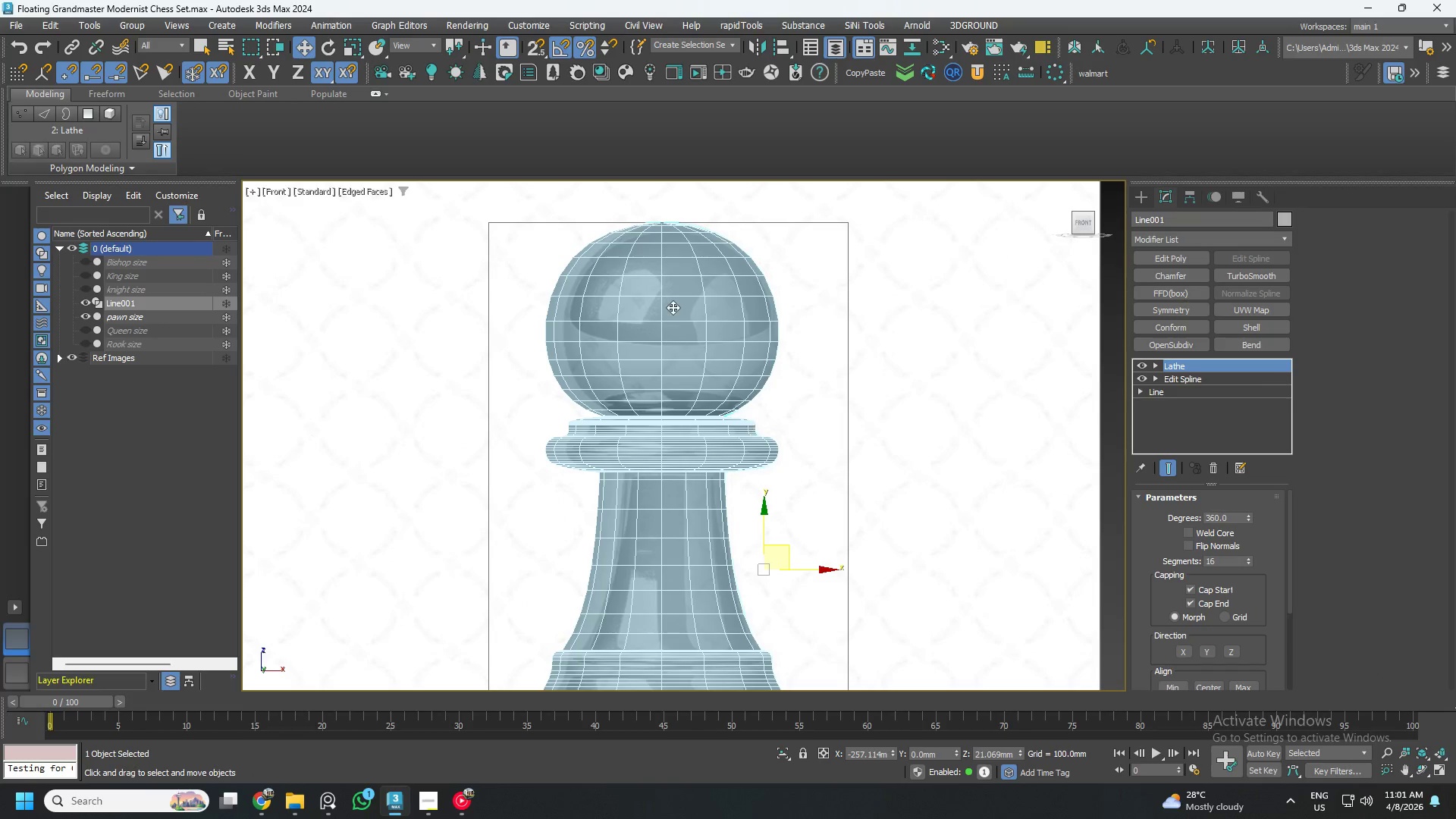 
scroll: coordinate [752, 268], scroll_direction: up, amount: 8.0
 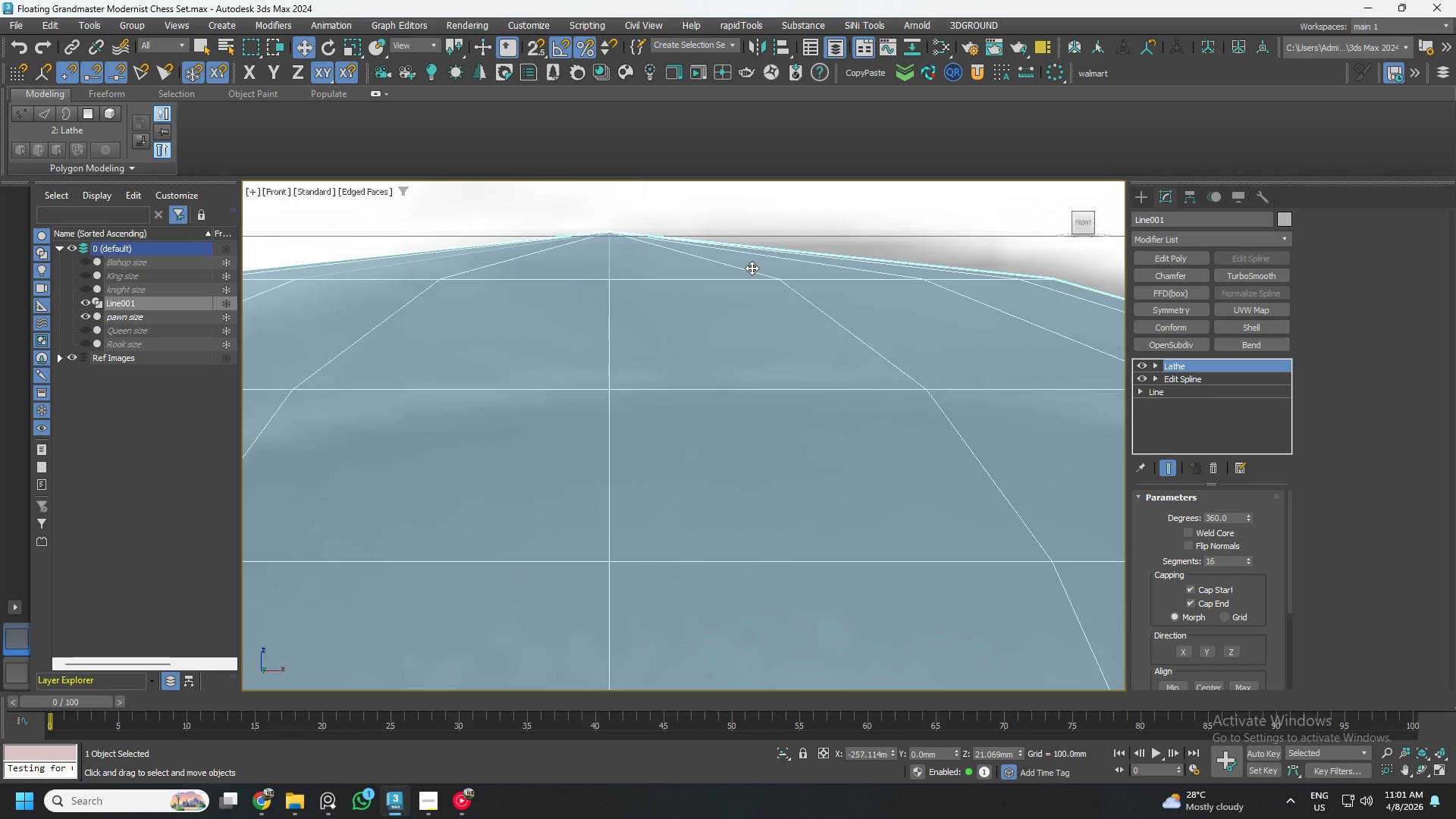 
scroll: coordinate [752, 268], scroll_direction: down, amount: 5.0
 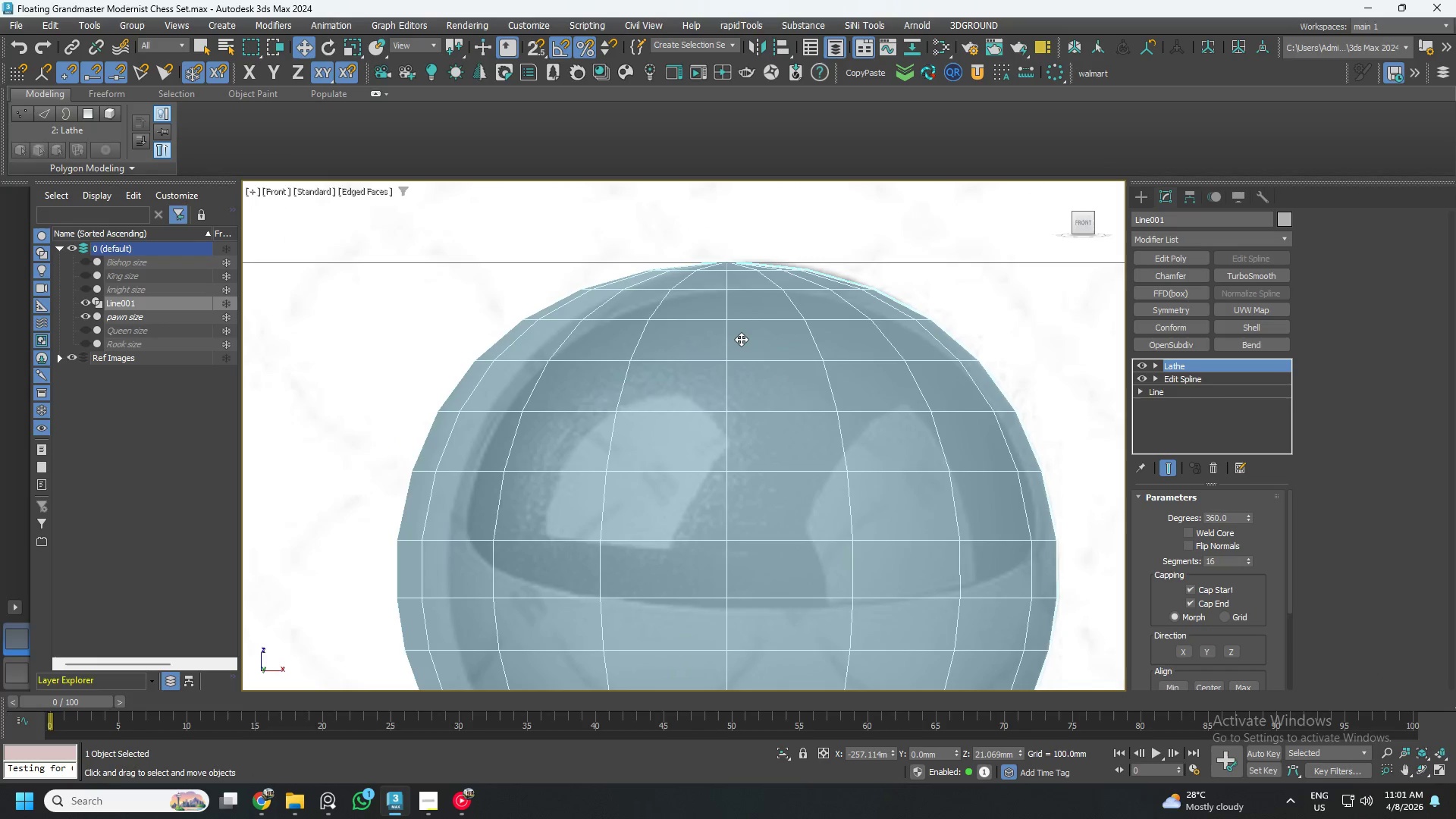 
hold_key(key=AltLeft, duration=0.53)
scroll: coordinate [704, 268], scroll_direction: down, amount: 1.0
 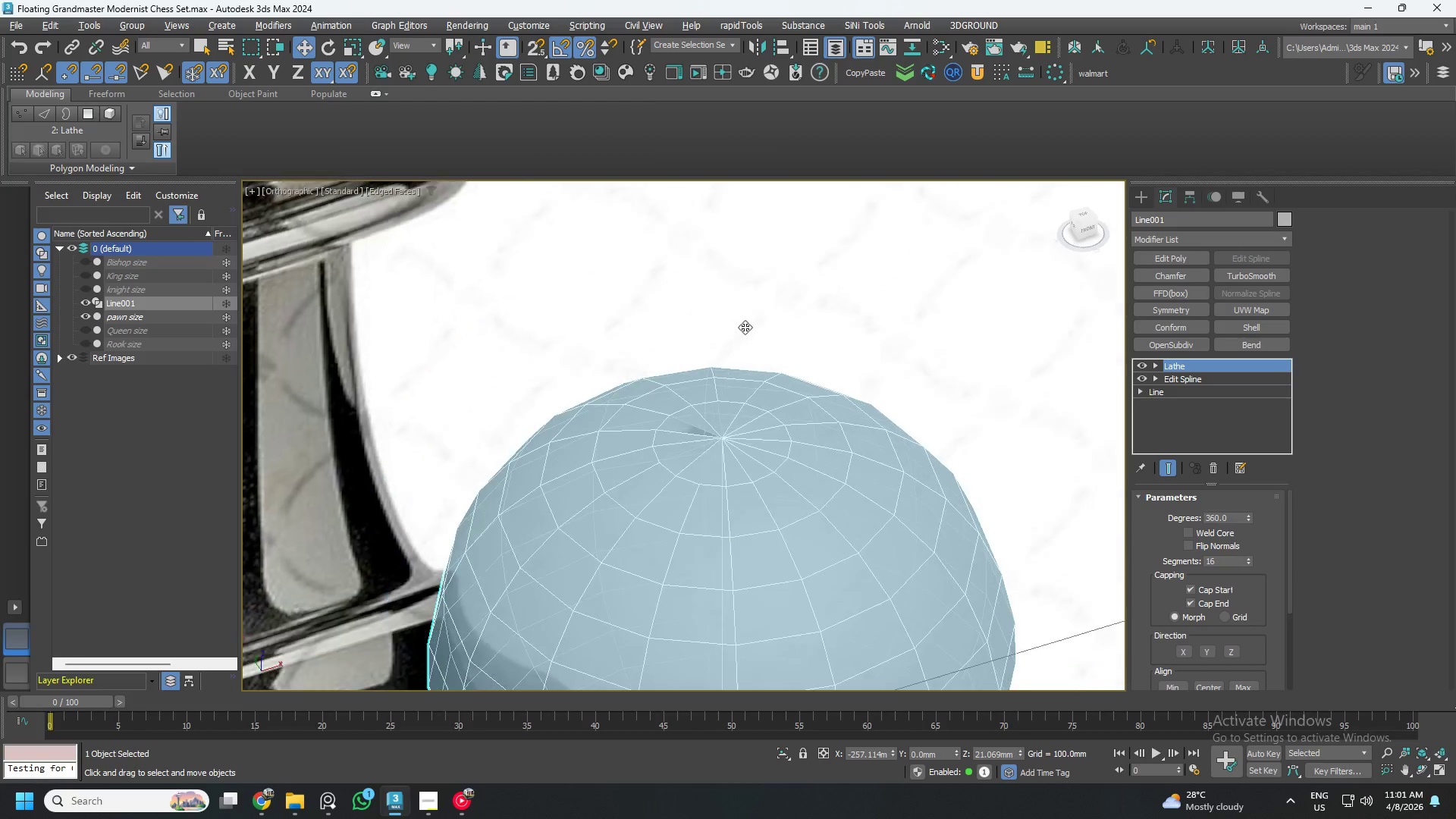 
scroll: coordinate [687, 500], scroll_direction: up, amount: 10.0
 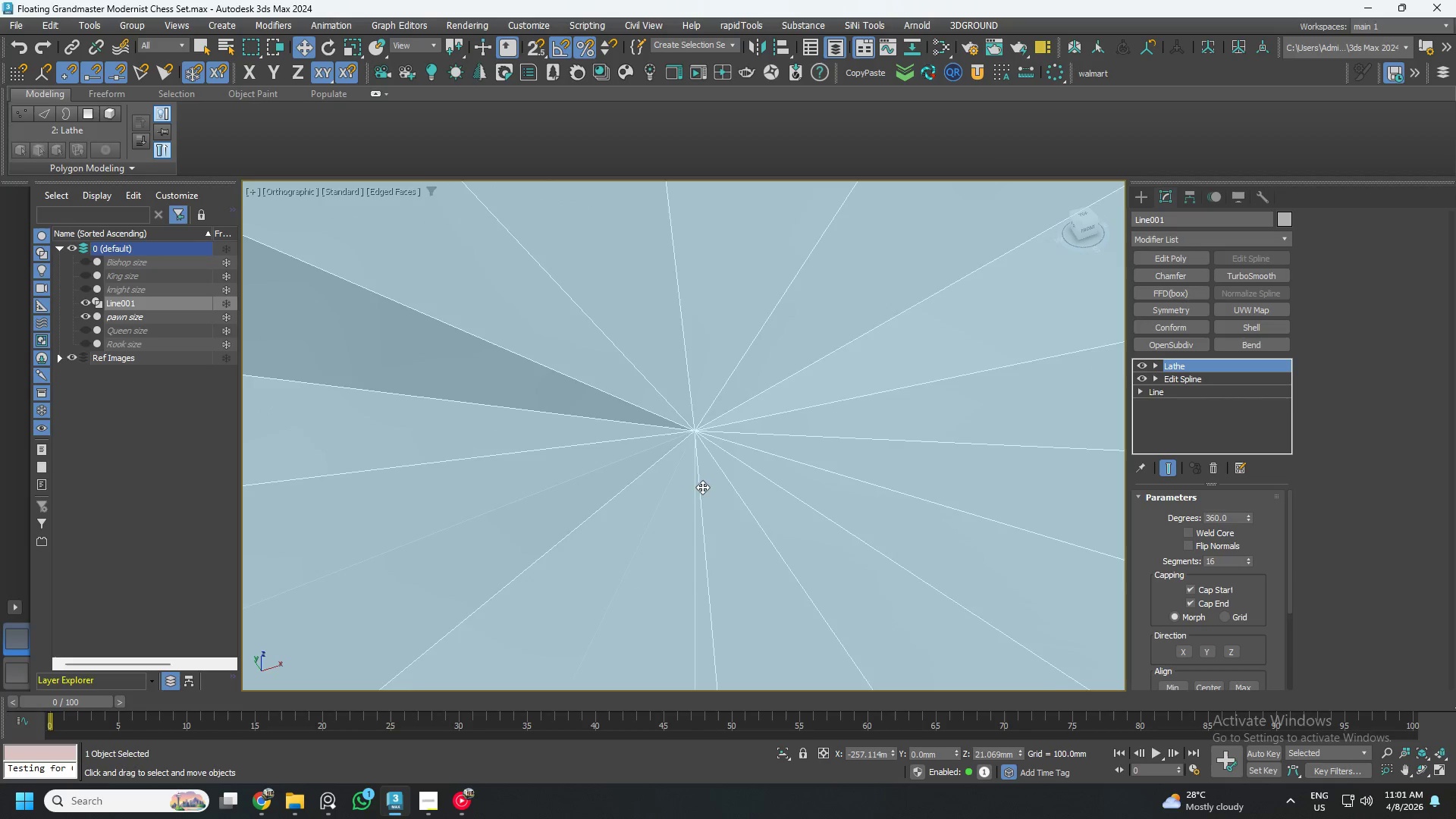 
scroll: coordinate [708, 482], scroll_direction: down, amount: 6.0
 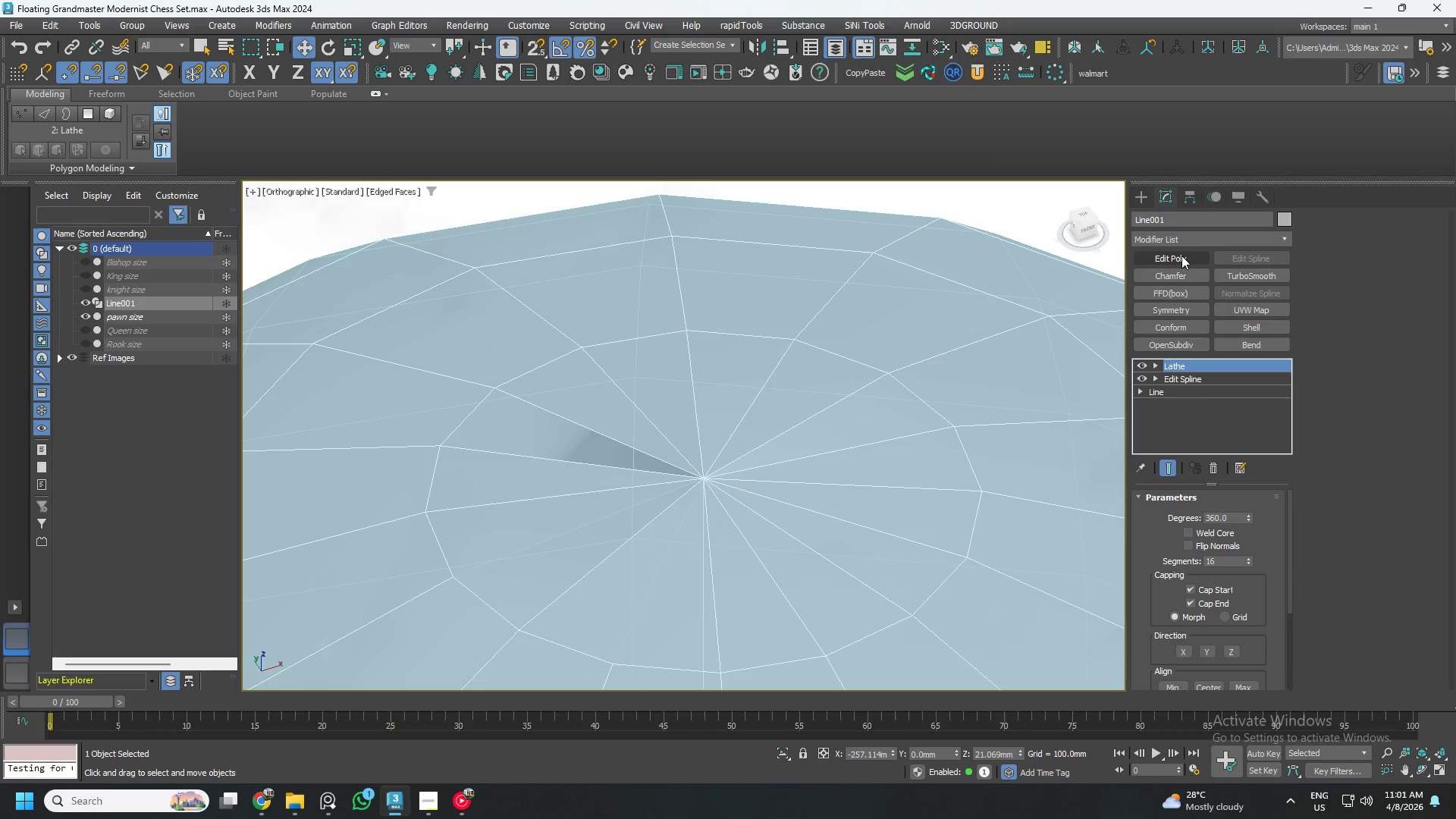 
left_click([1181, 256])
 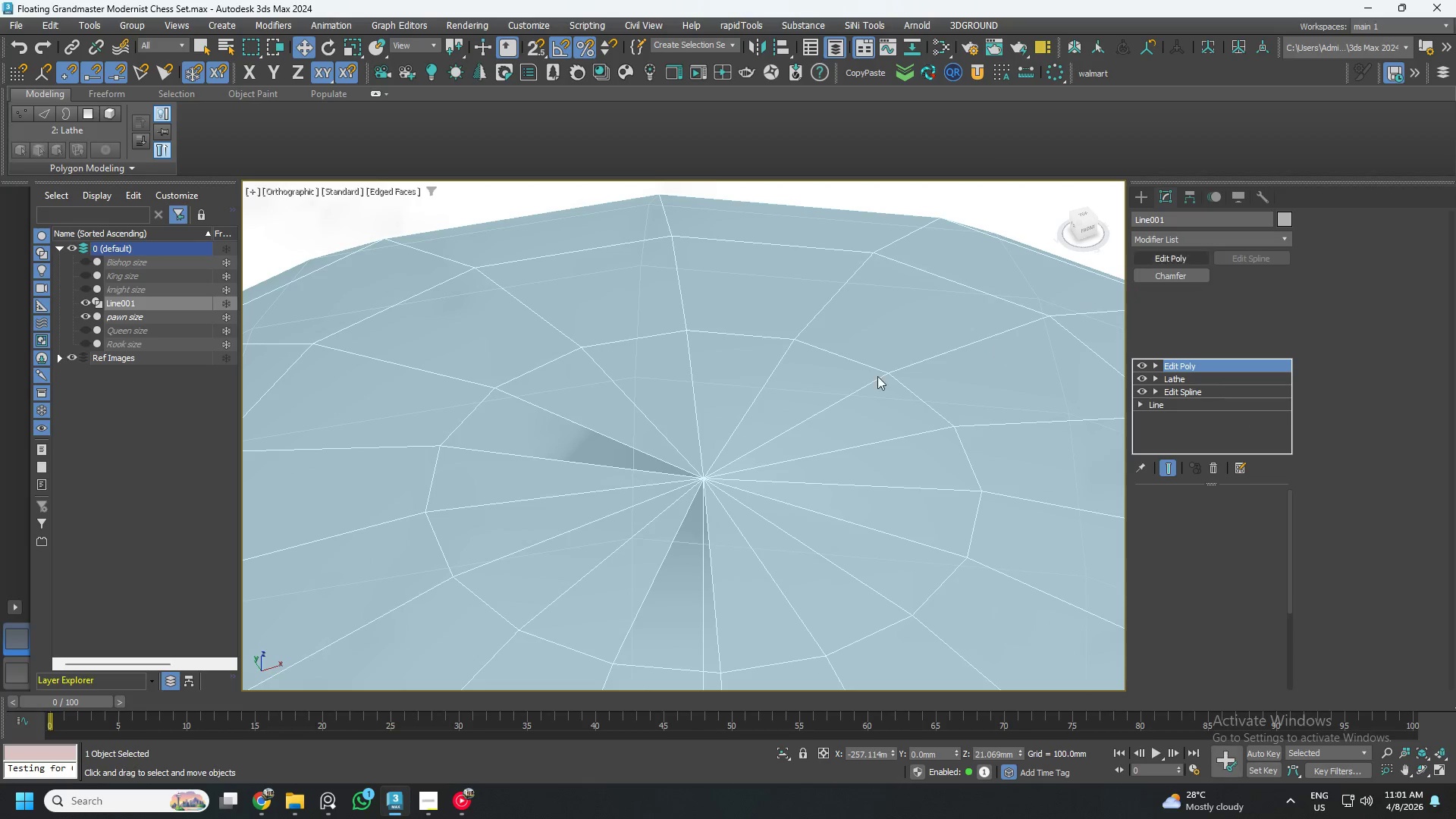 
key(1)
 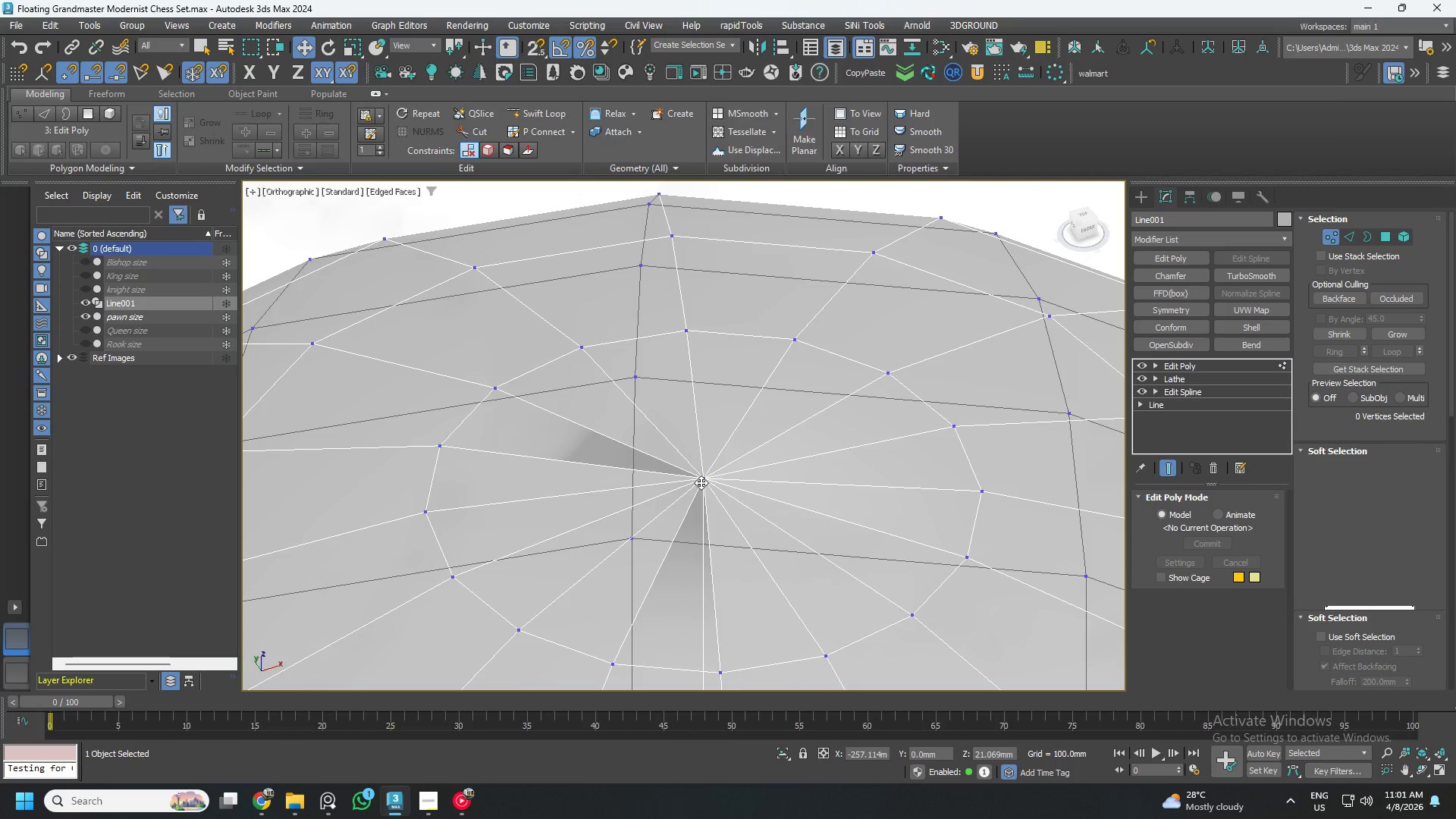 
left_click([701, 482])
 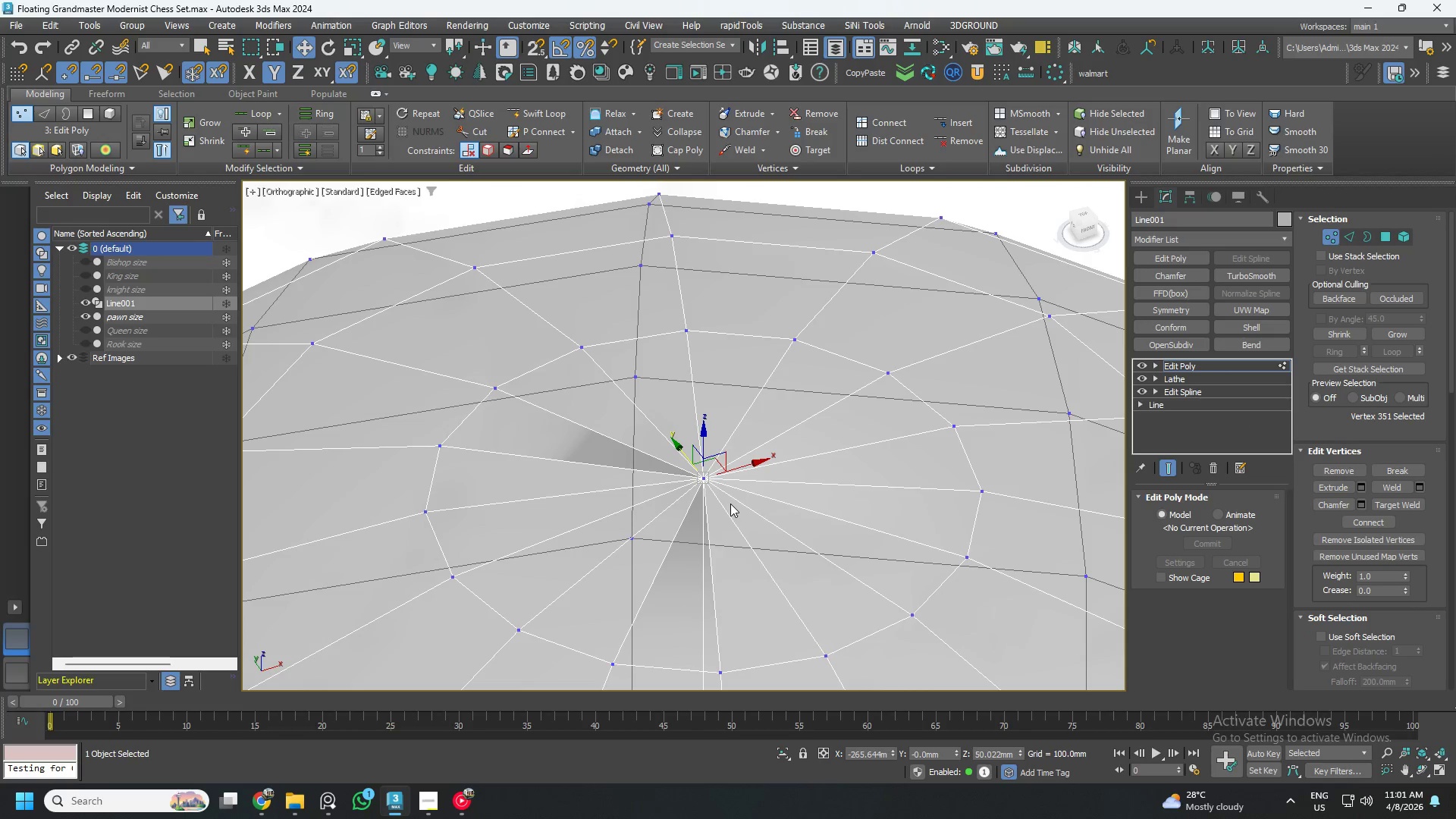 
hold_key(key=AltLeft, duration=0.31)
 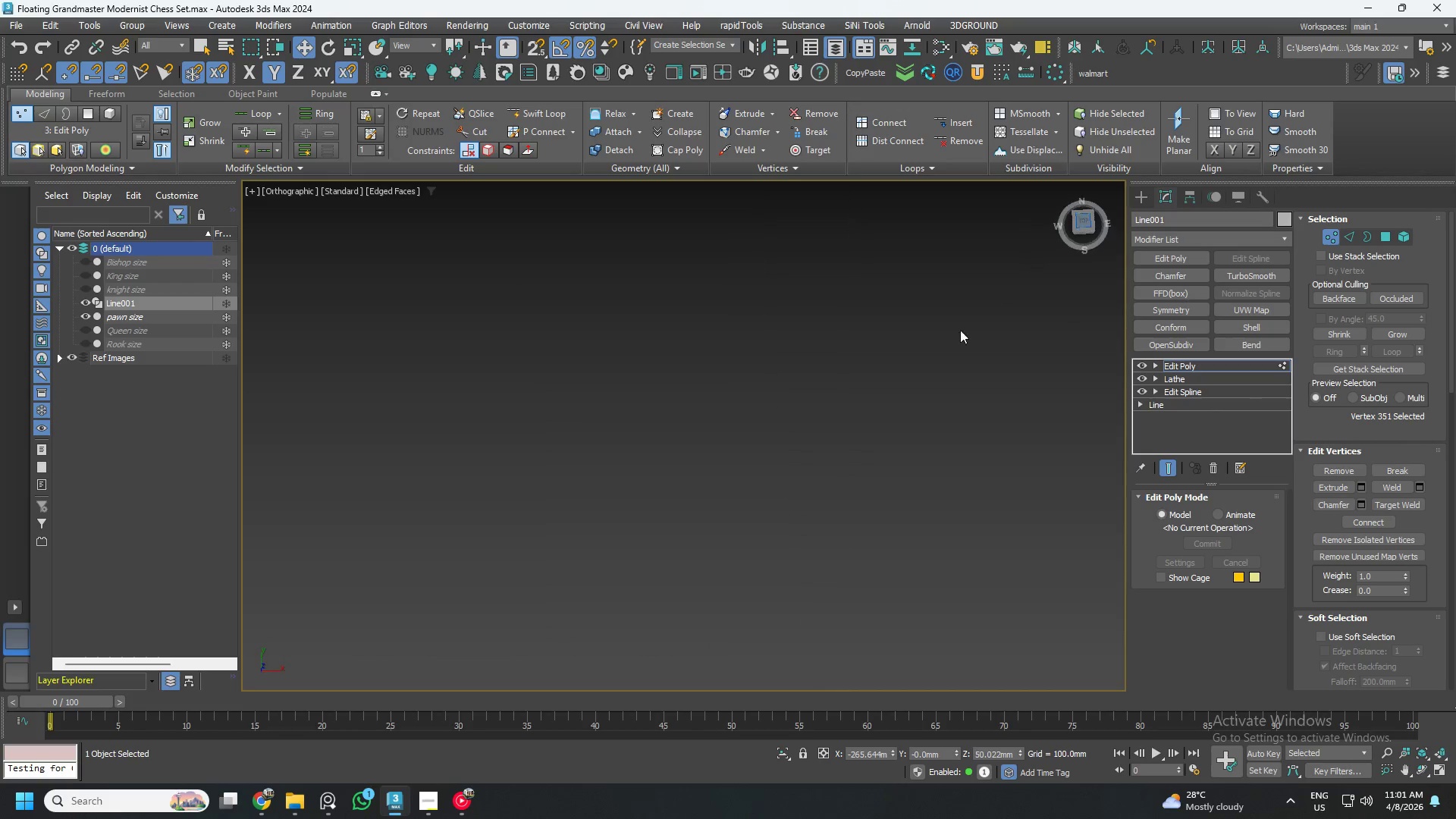 
scroll: coordinate [730, 504], scroll_direction: down, amount: 3.0
 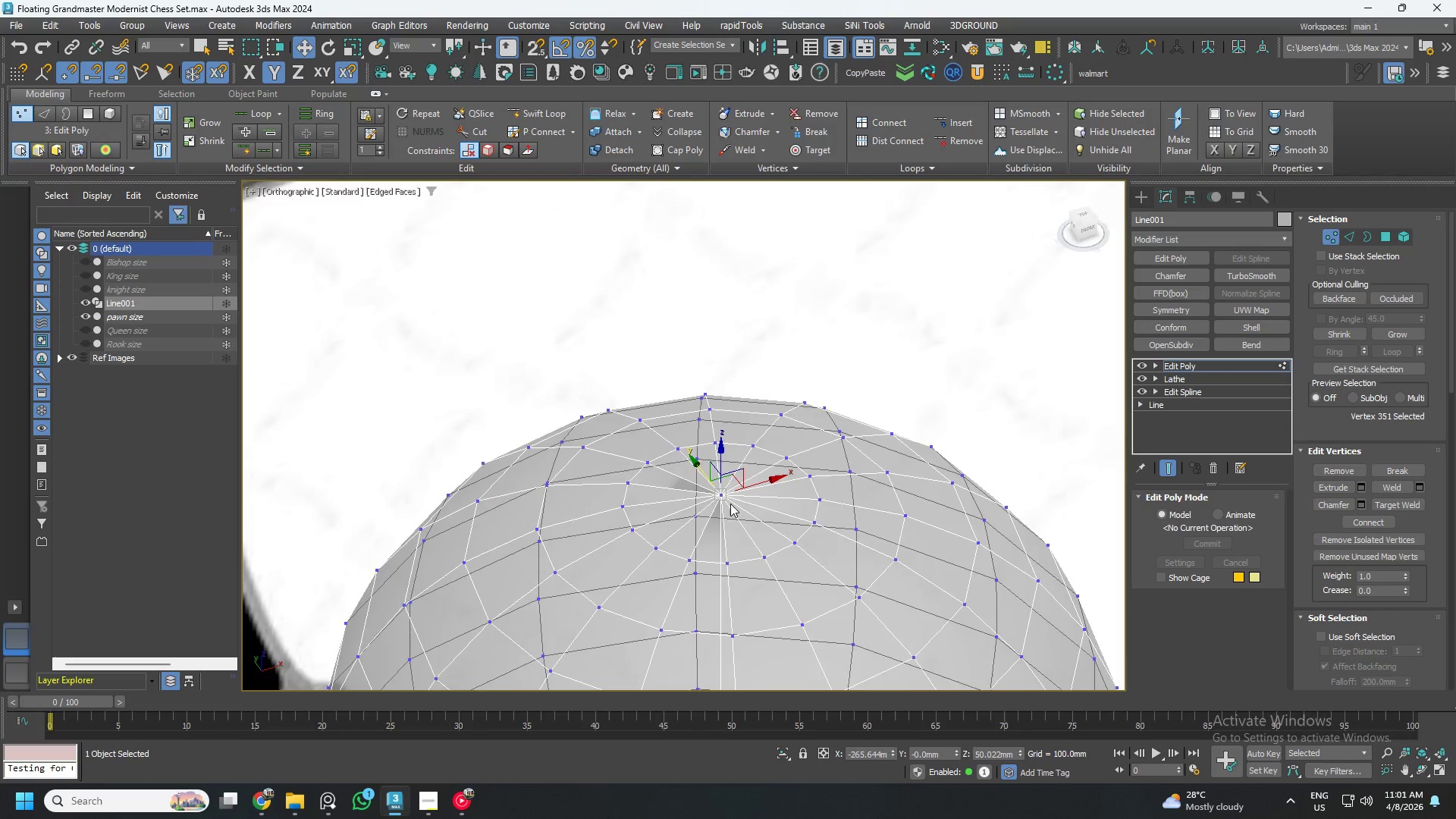 
key(Z)
 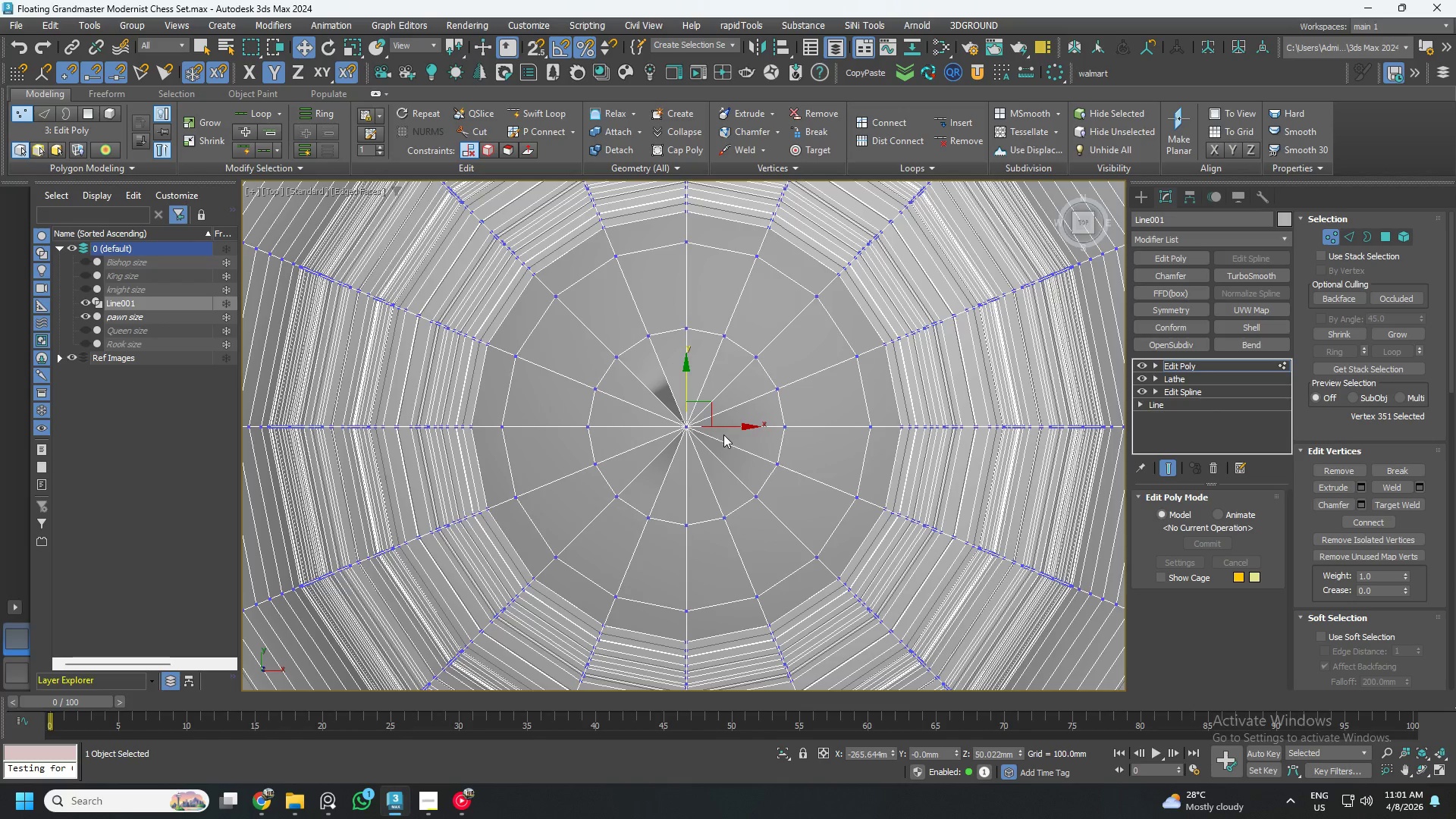 
left_click_drag(start_coordinate=[731, 449], to_coordinate=[657, 406])
 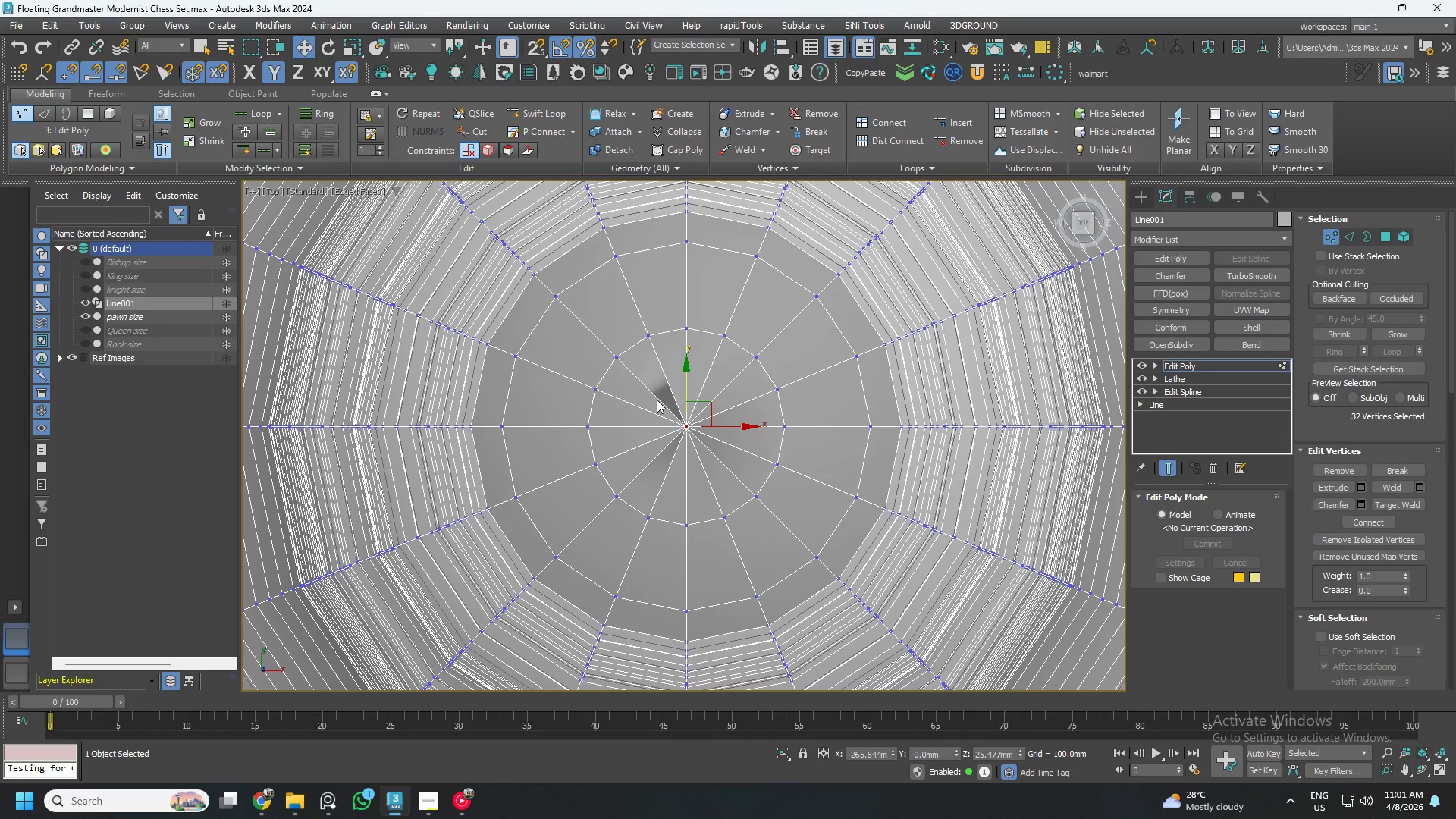 
key(Delete)
 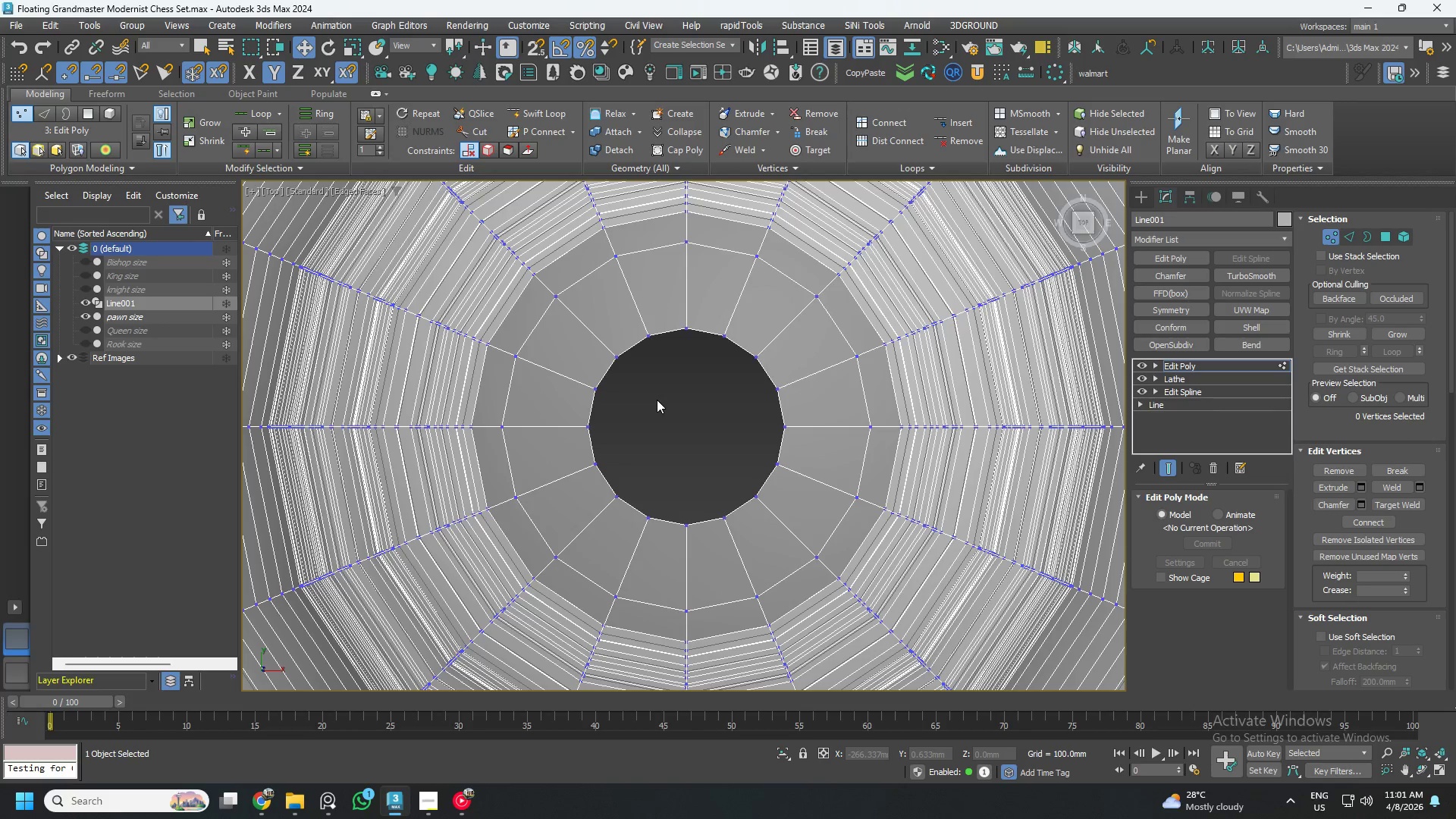 
key(3)
 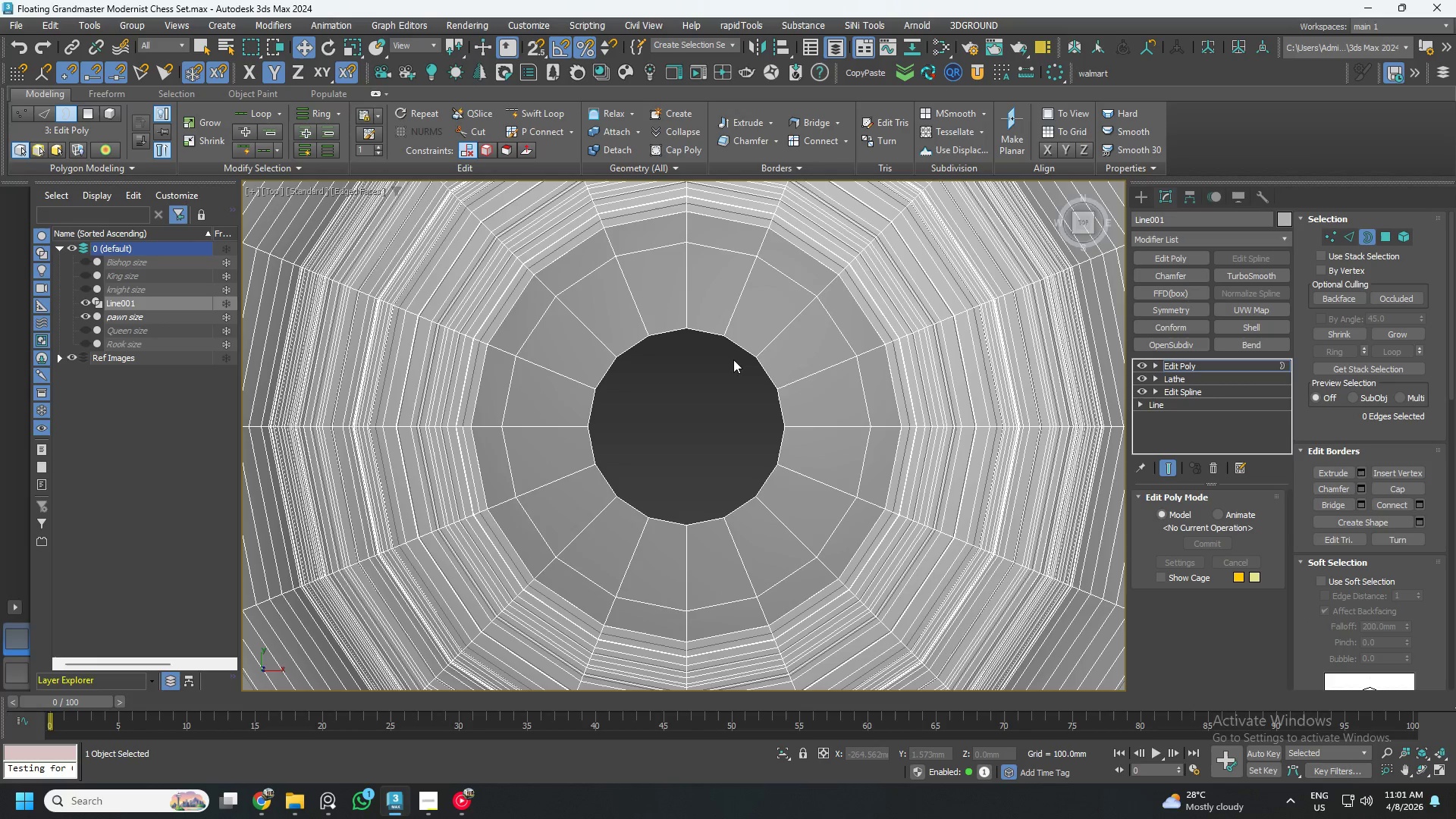 
left_click([739, 354])
 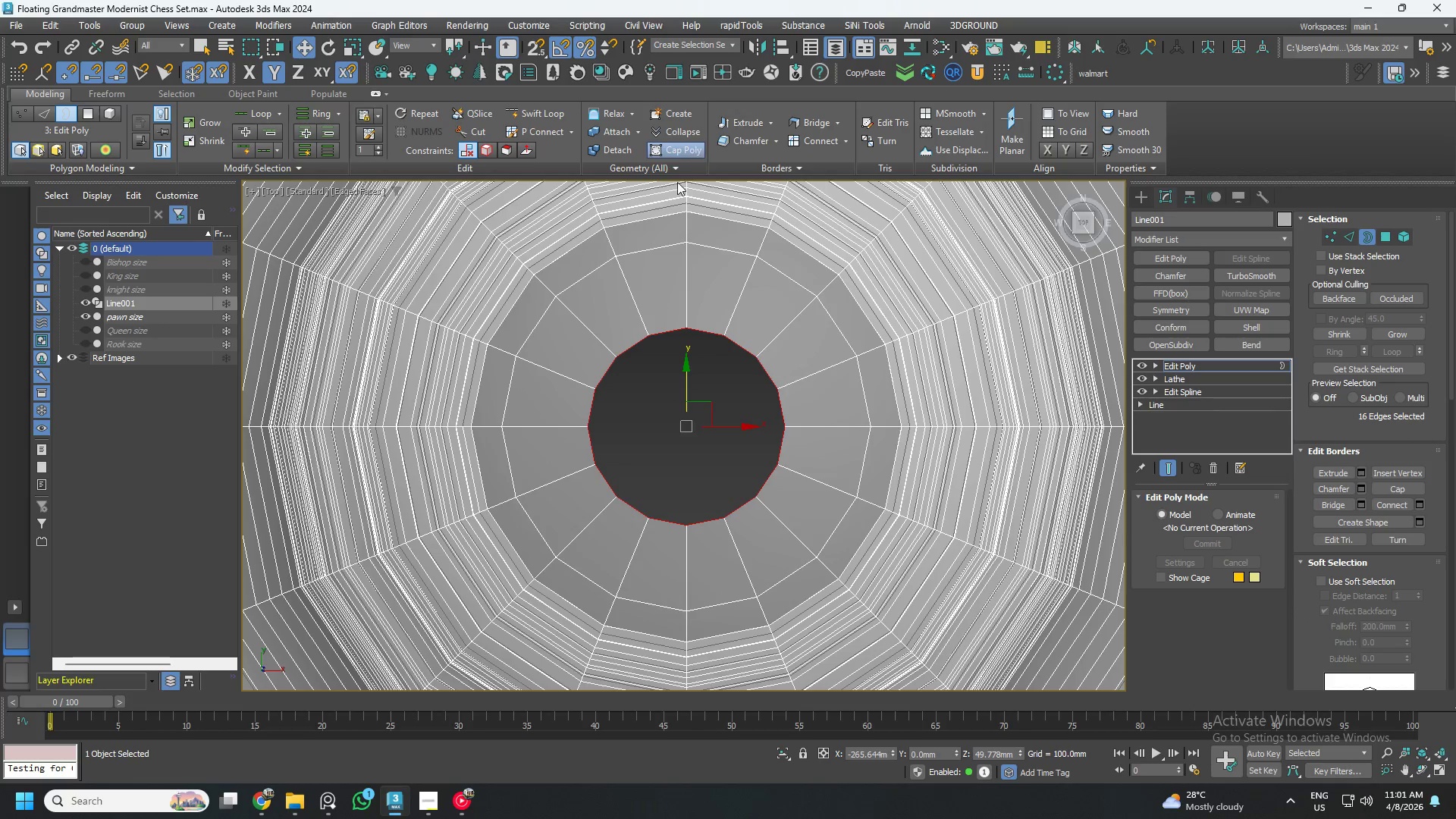 
left_click([689, 149])
 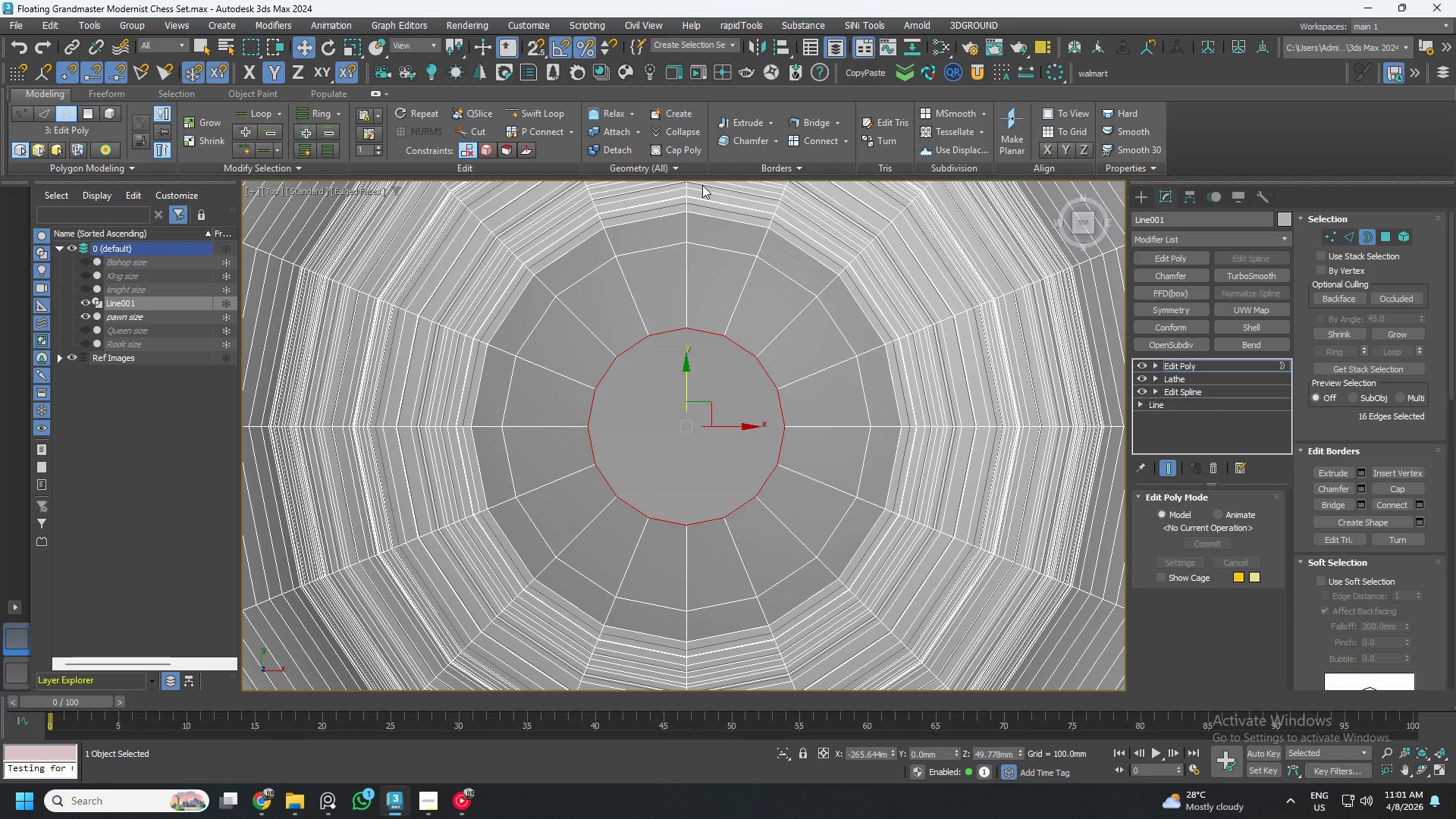 
key(Control+ControlLeft)
 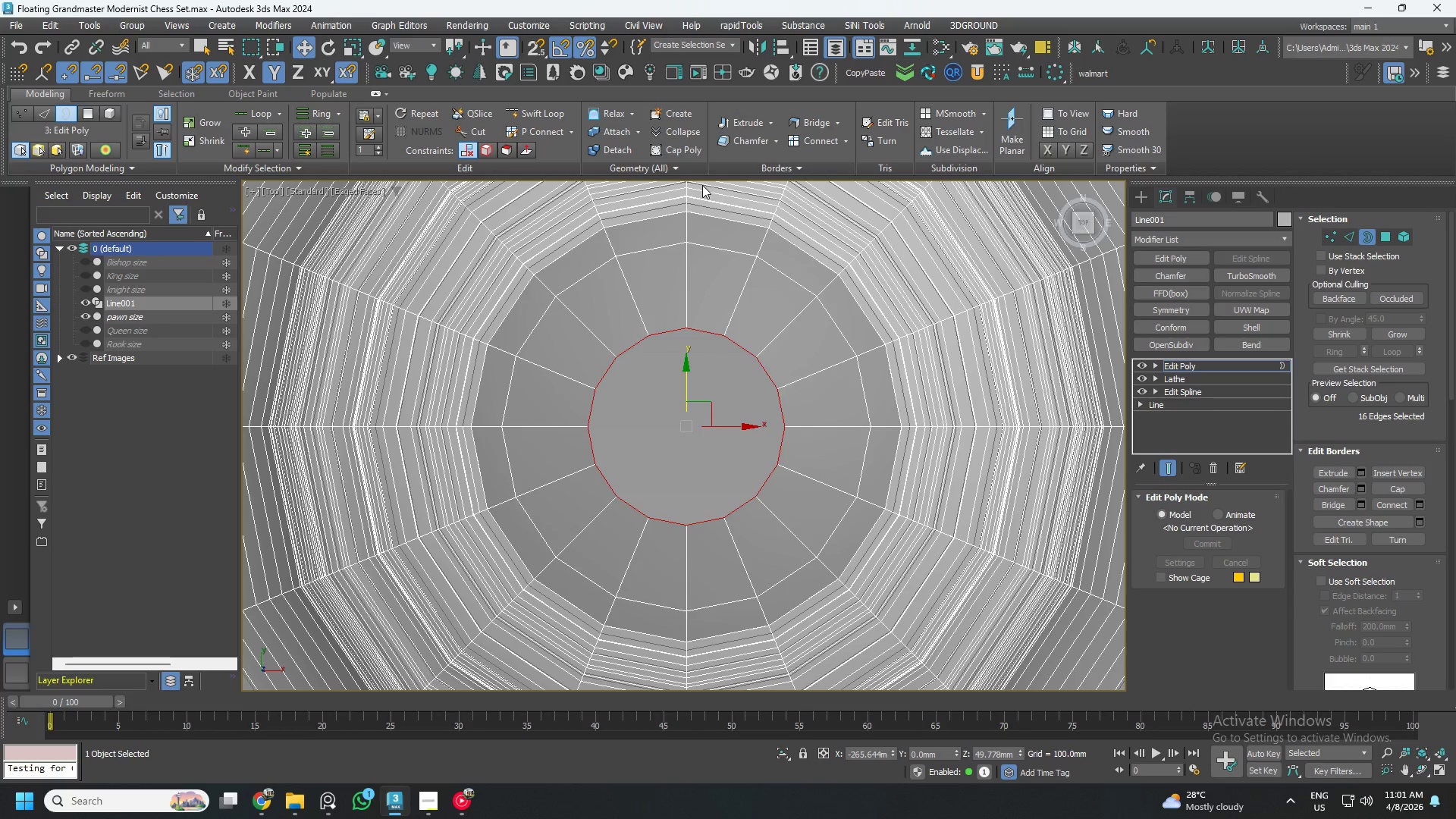 
key(Control+A)
 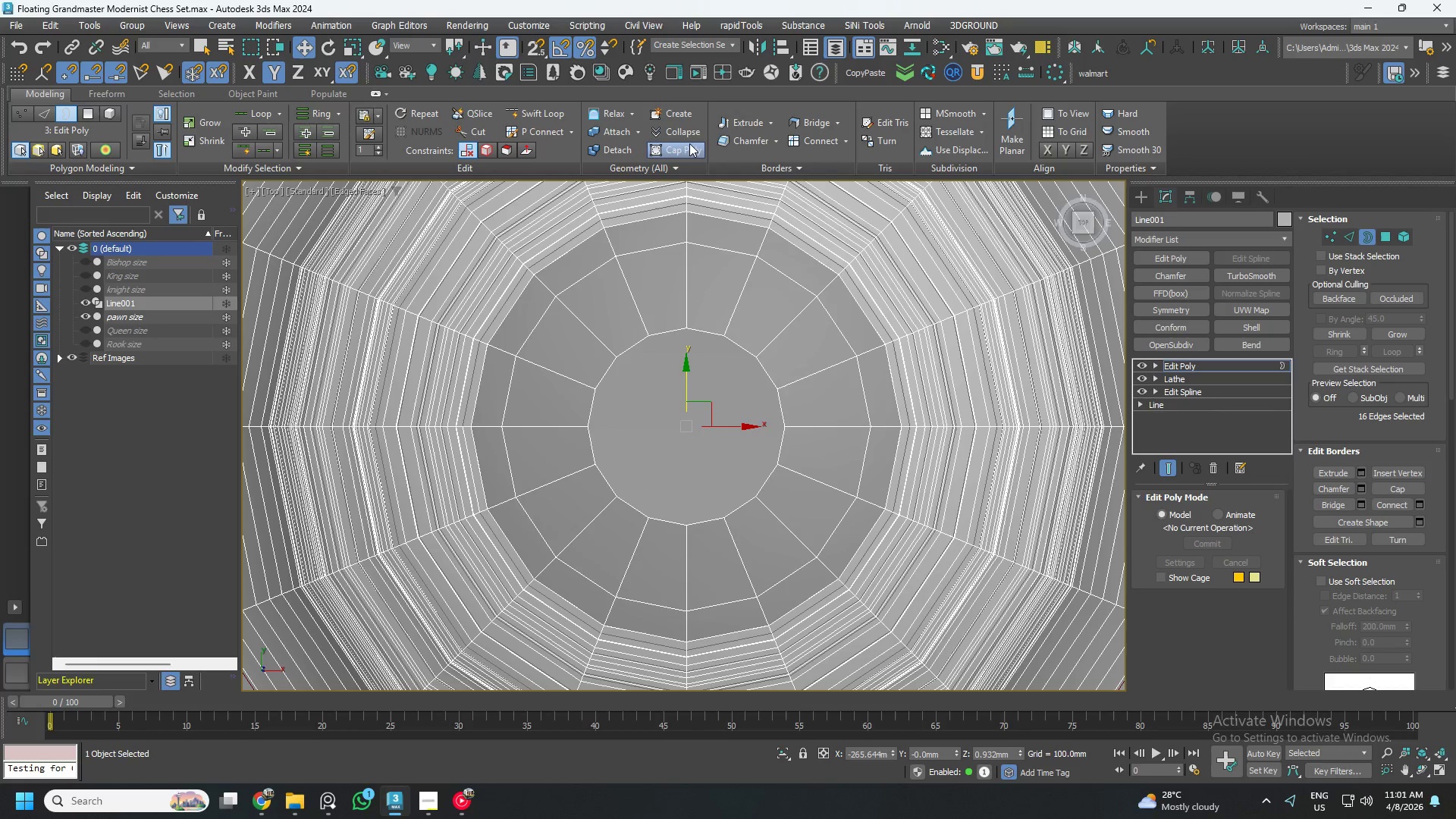 
left_click([685, 143])
 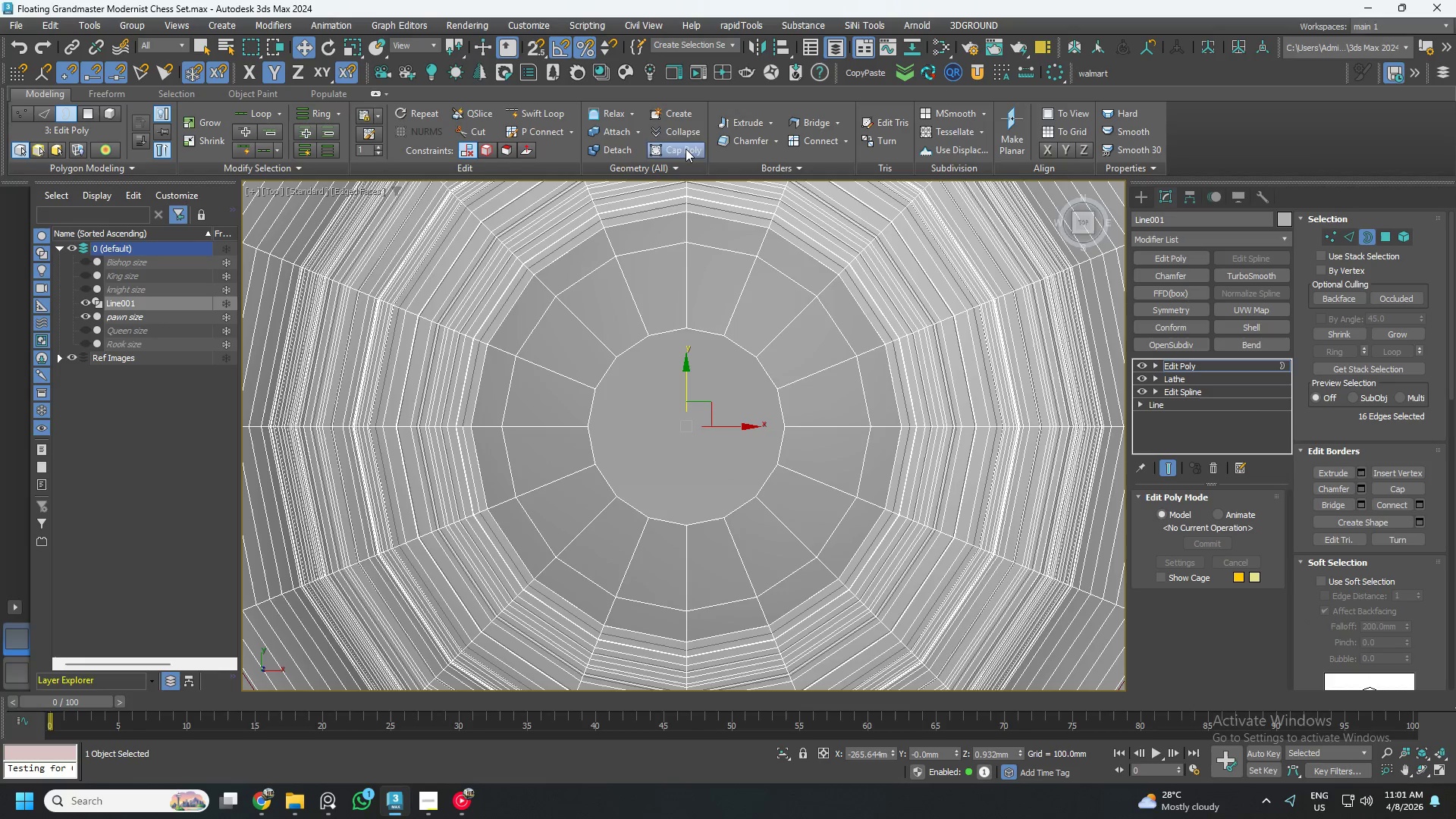 
hold_key(key=AltLeft, duration=0.67)
 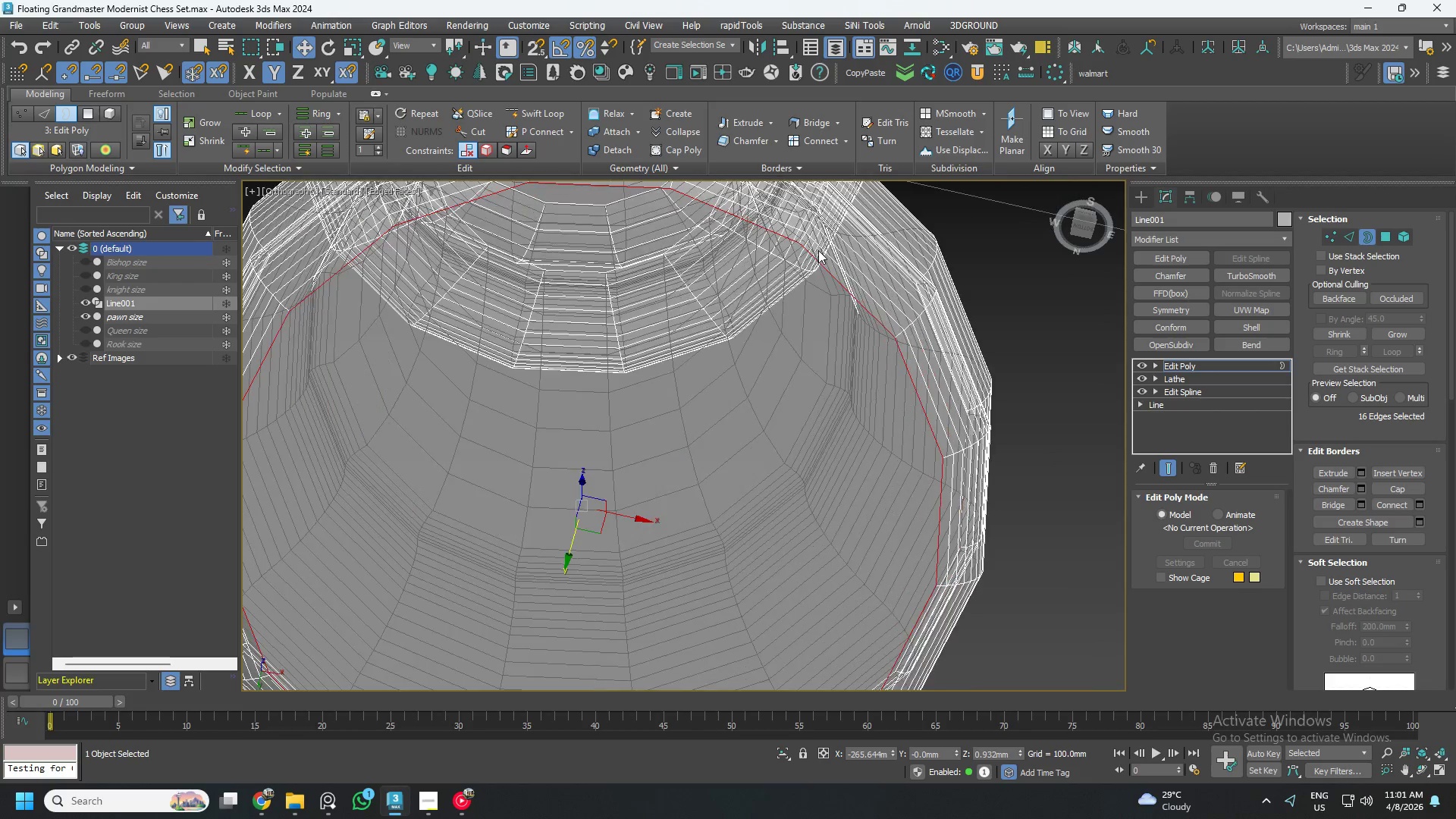 
scroll: coordinate [752, 327], scroll_direction: down, amount: 4.0
 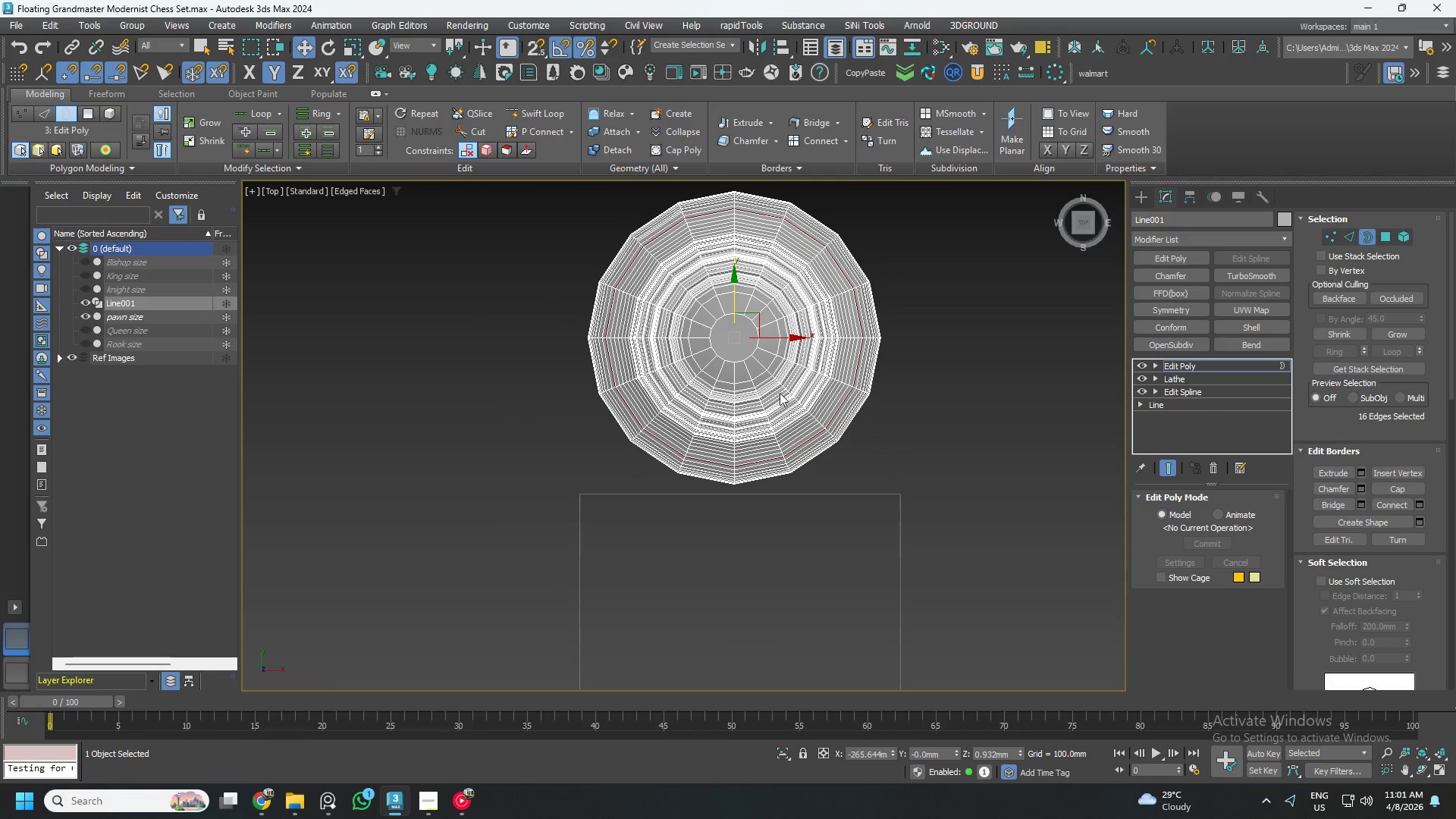 
scroll: coordinate [834, 263], scroll_direction: up, amount: 2.0
 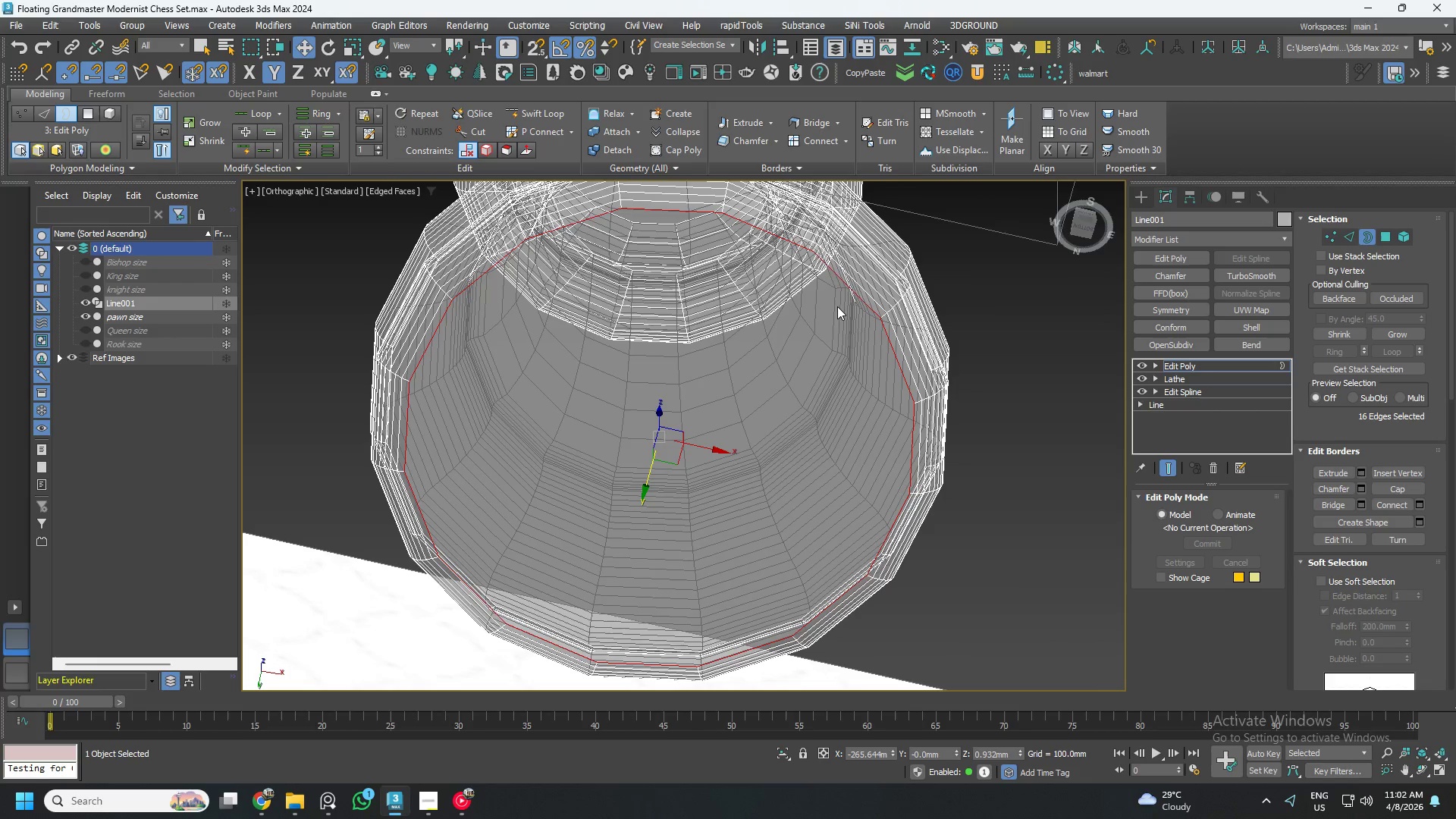 
key(5)
 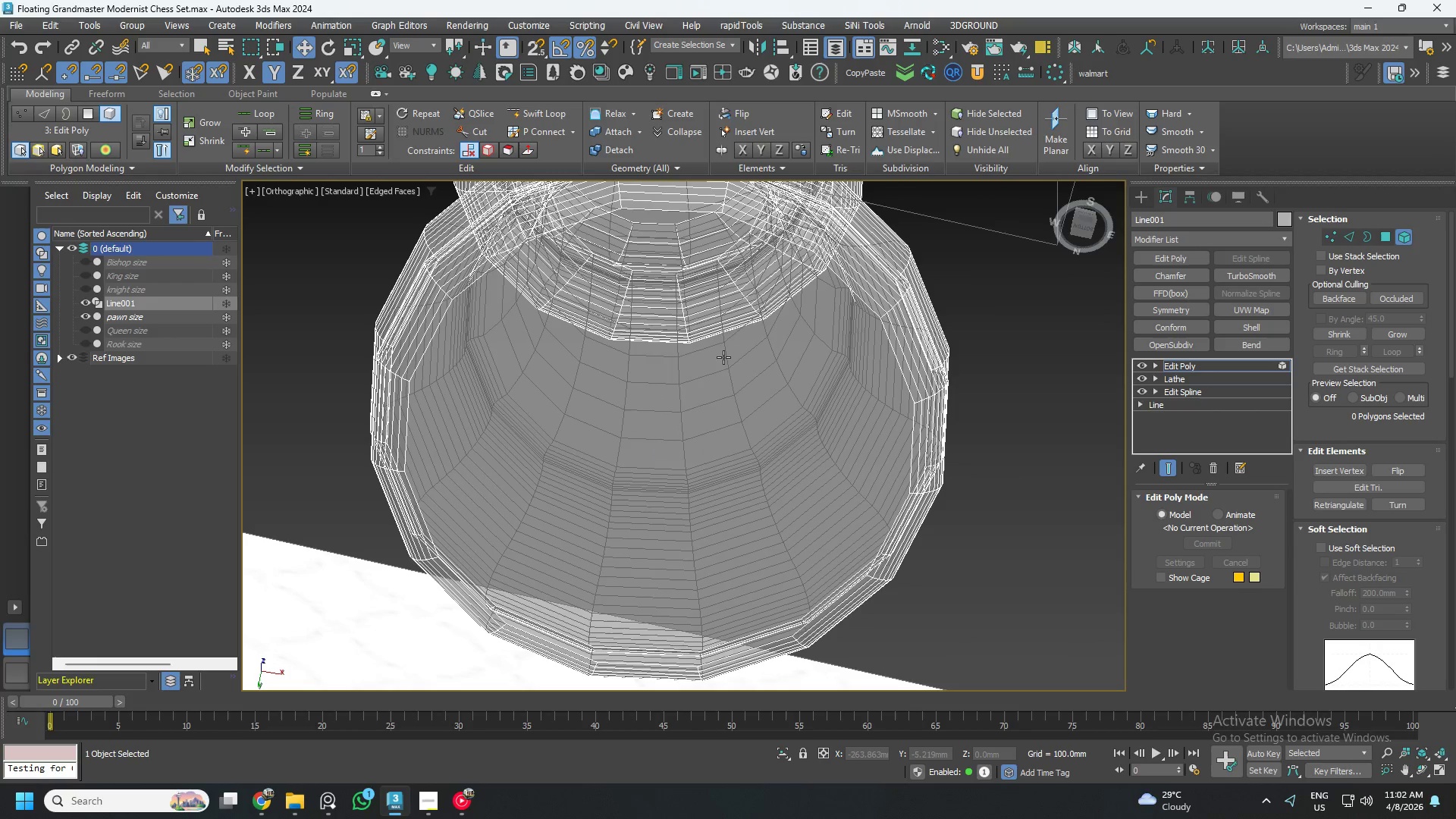 
left_click([723, 357])
 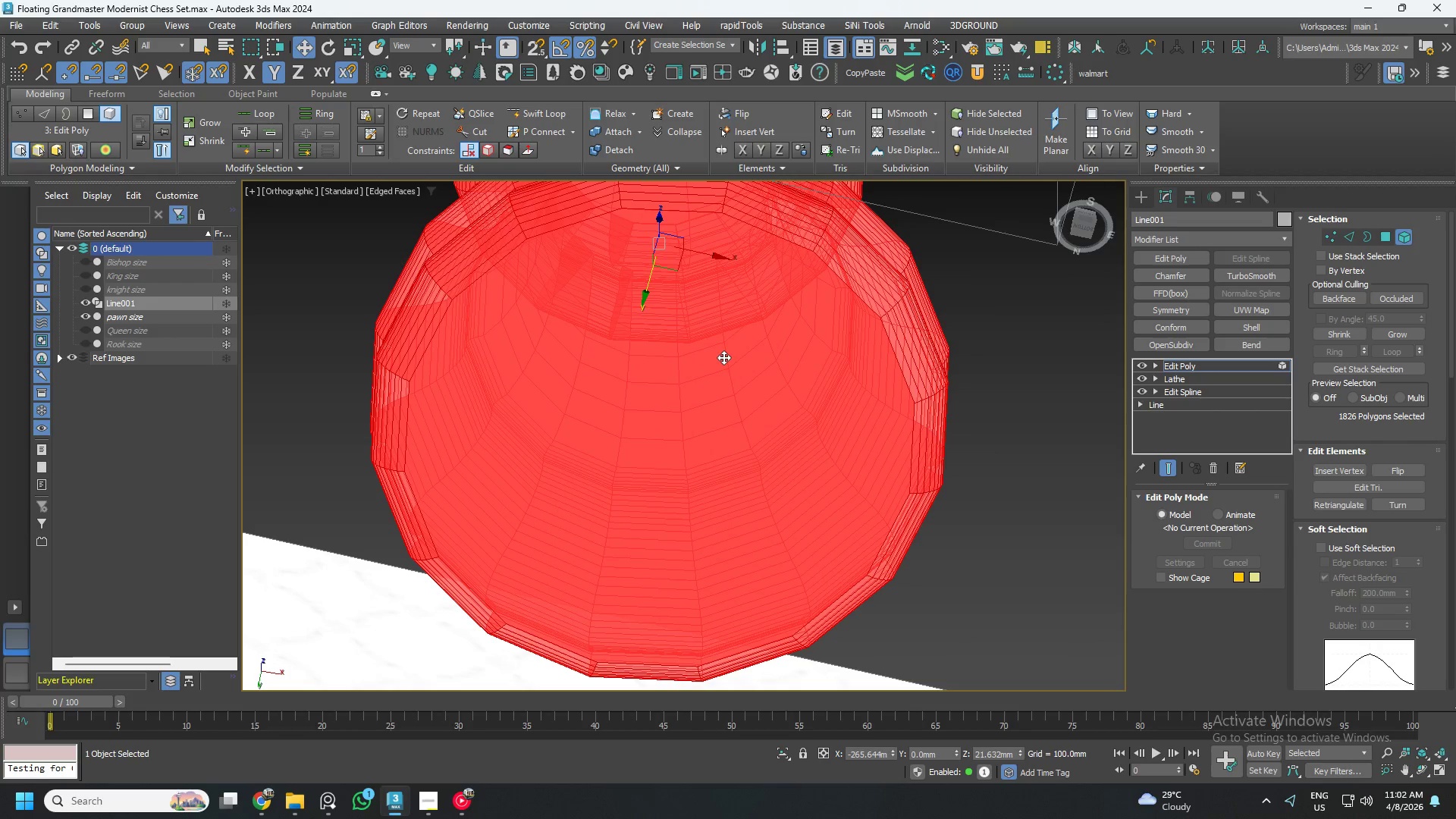 
key(4)
 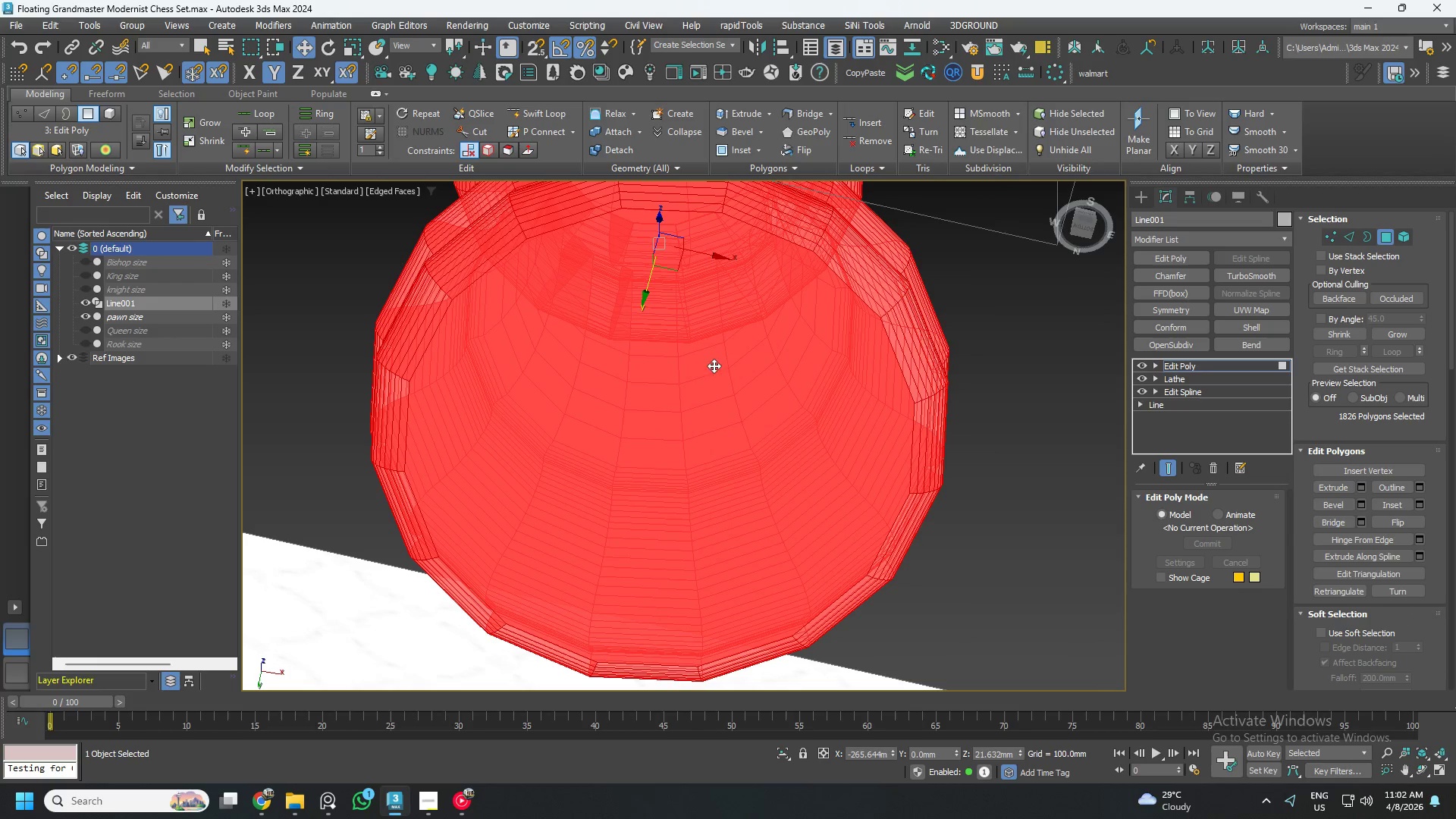 
left_click([710, 373])
 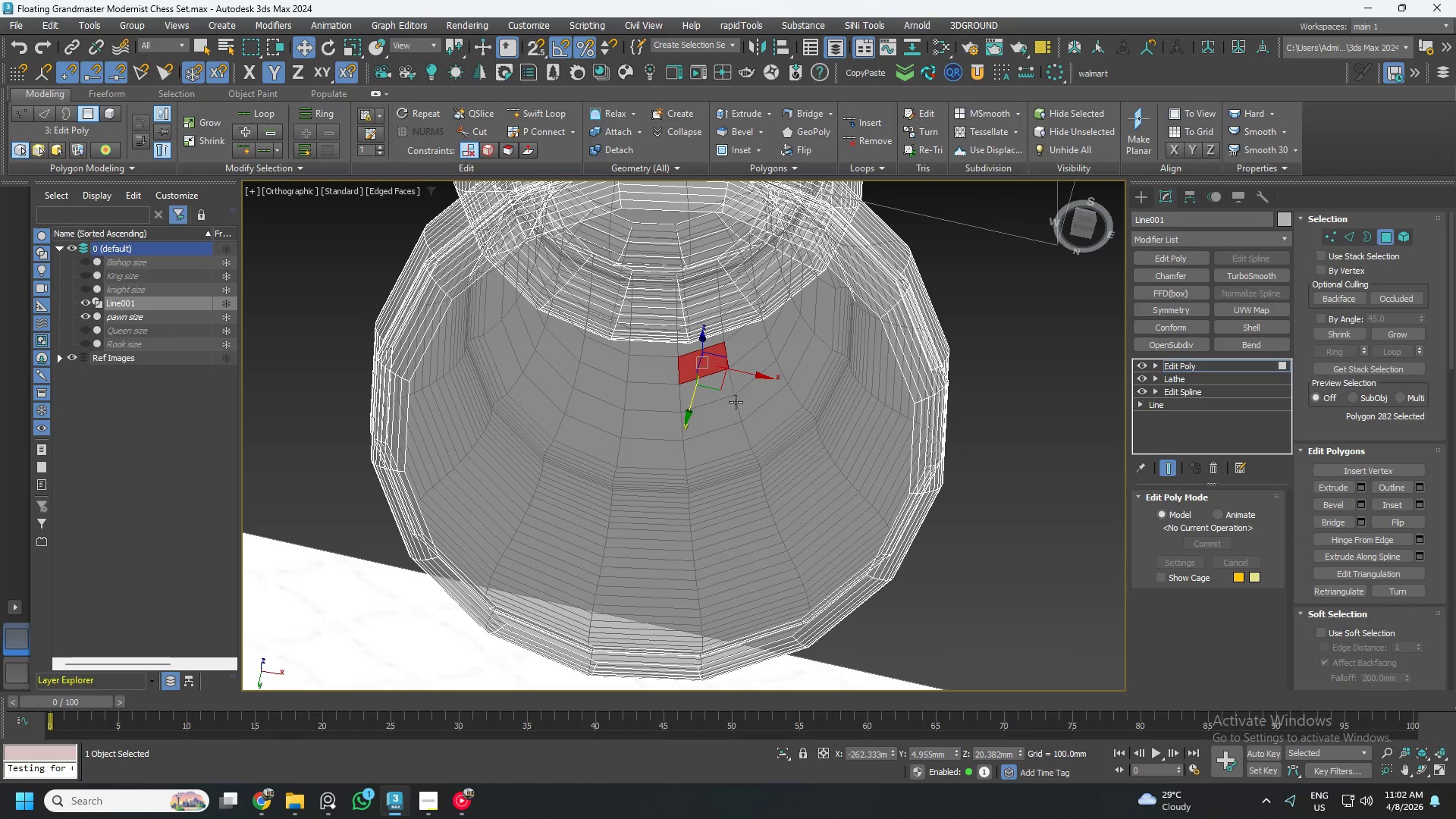 
left_click([706, 424])
 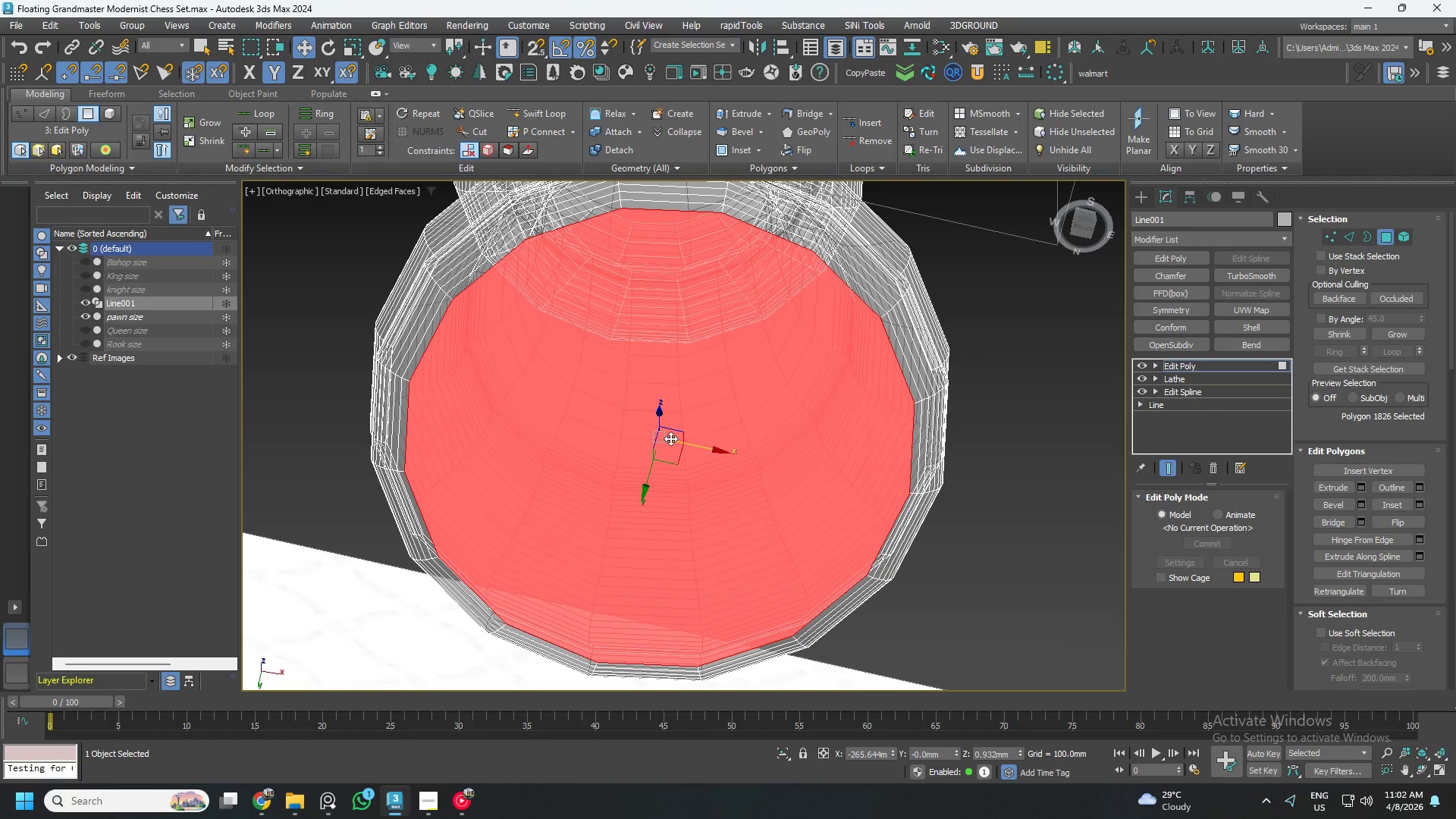 
key(R)
 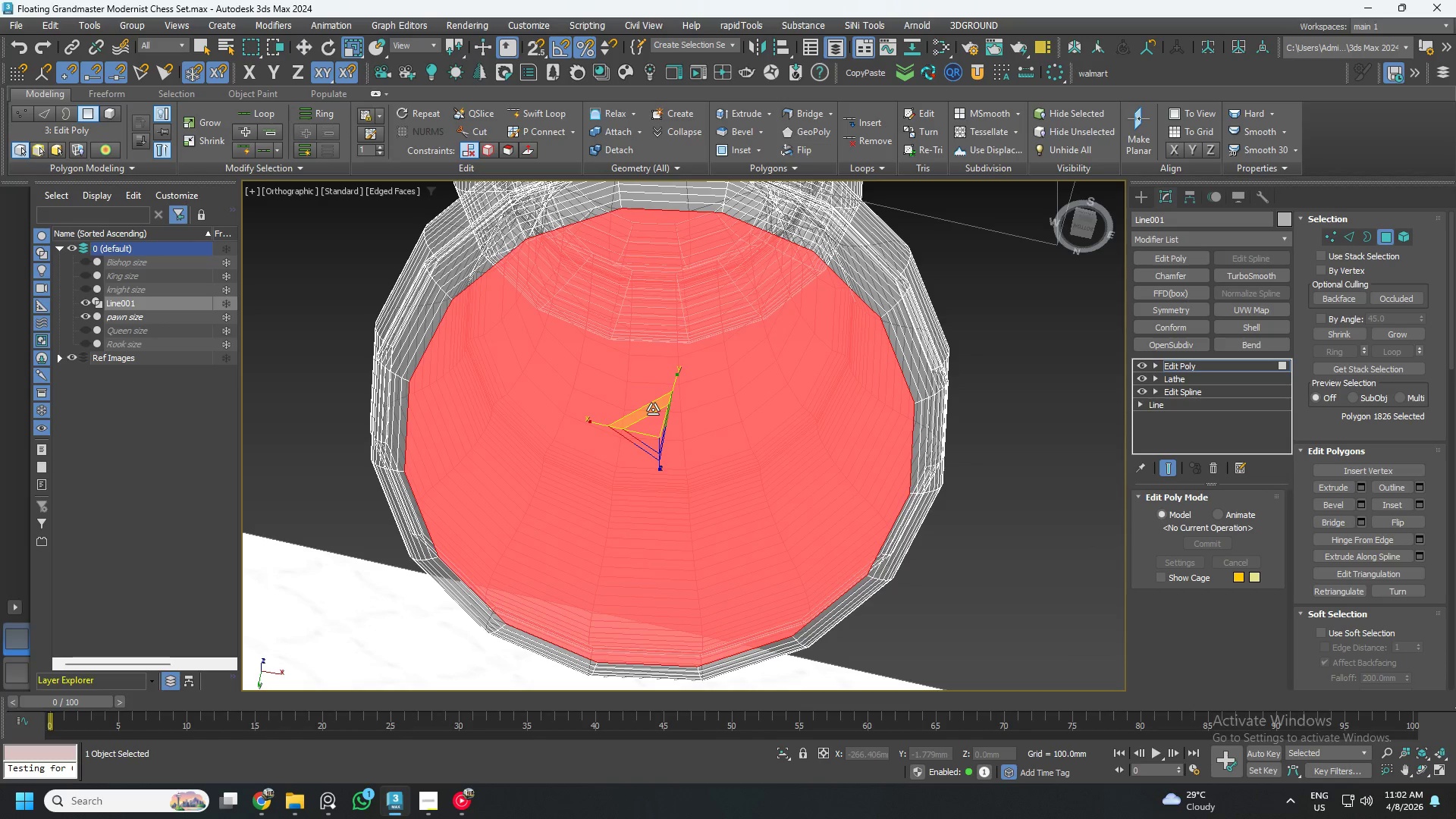 
hold_key(key=ShiftLeft, duration=1.5)
left_click_drag(start_coordinate=[653, 410], to_coordinate=[1257, 64])
 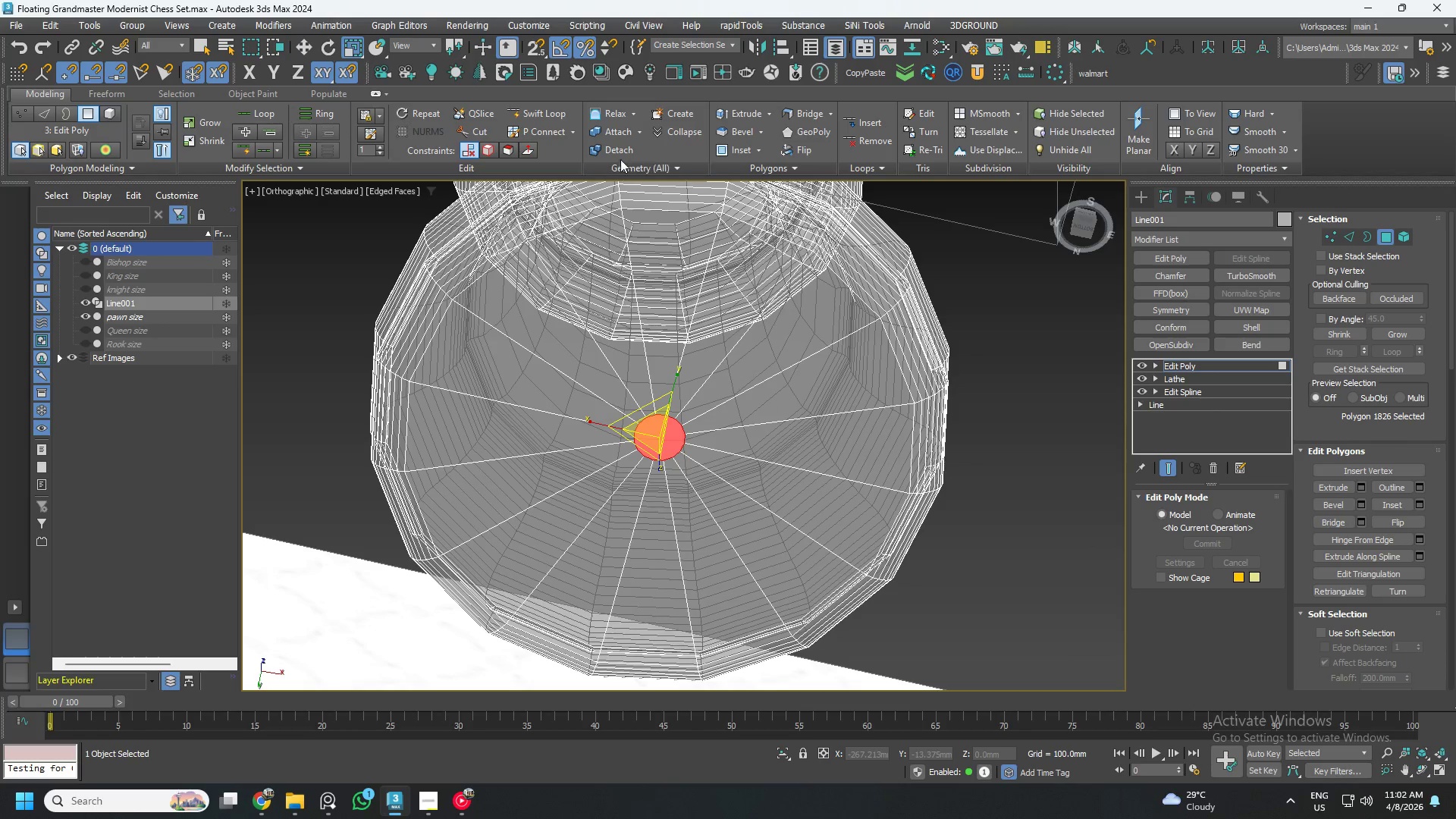 
hold_key(key=ShiftLeft, duration=1.51)
 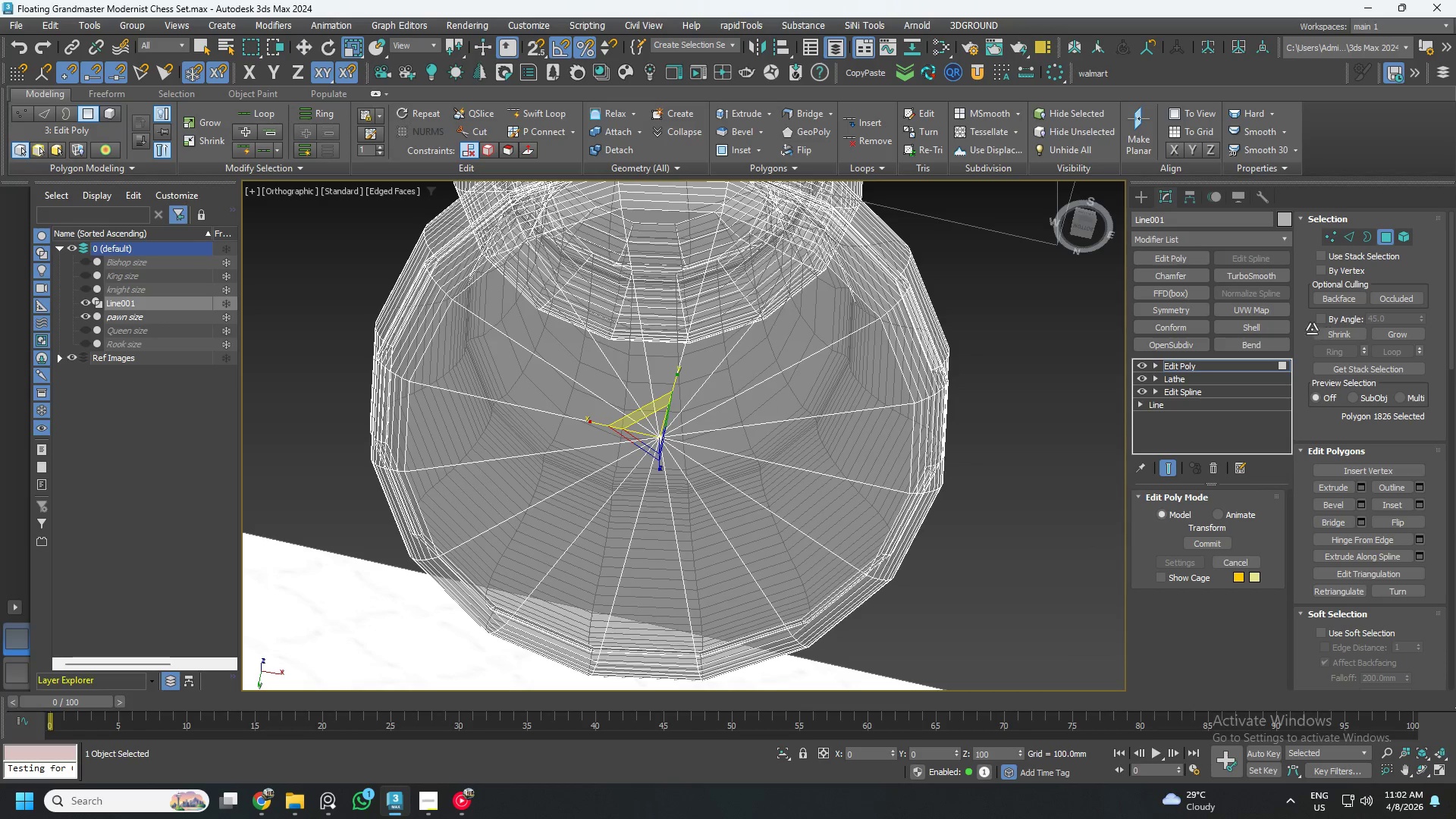 
hold_key(key=ShiftLeft, duration=1.52)
 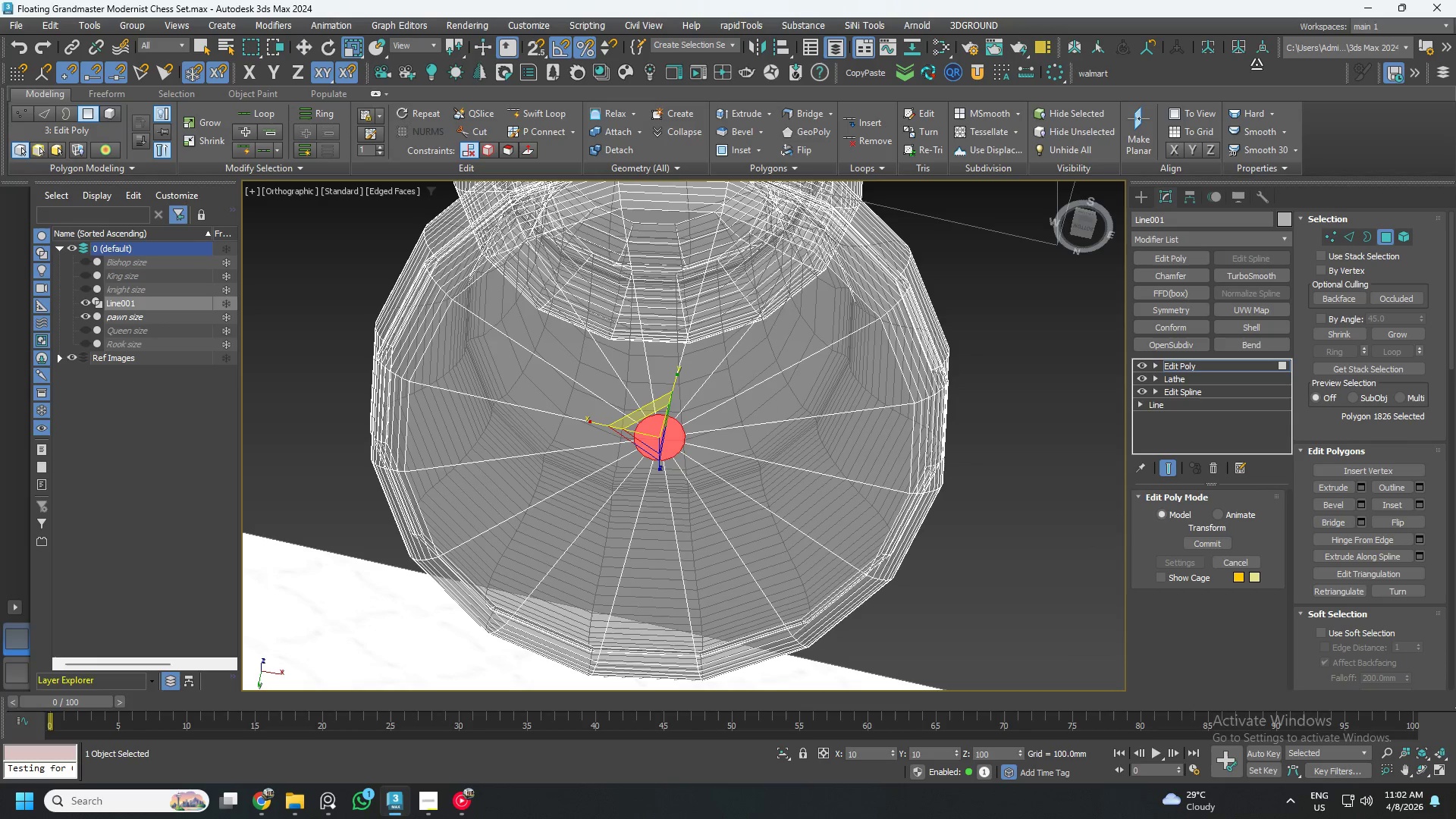 
hold_key(key=ShiftLeft, duration=0.61)
 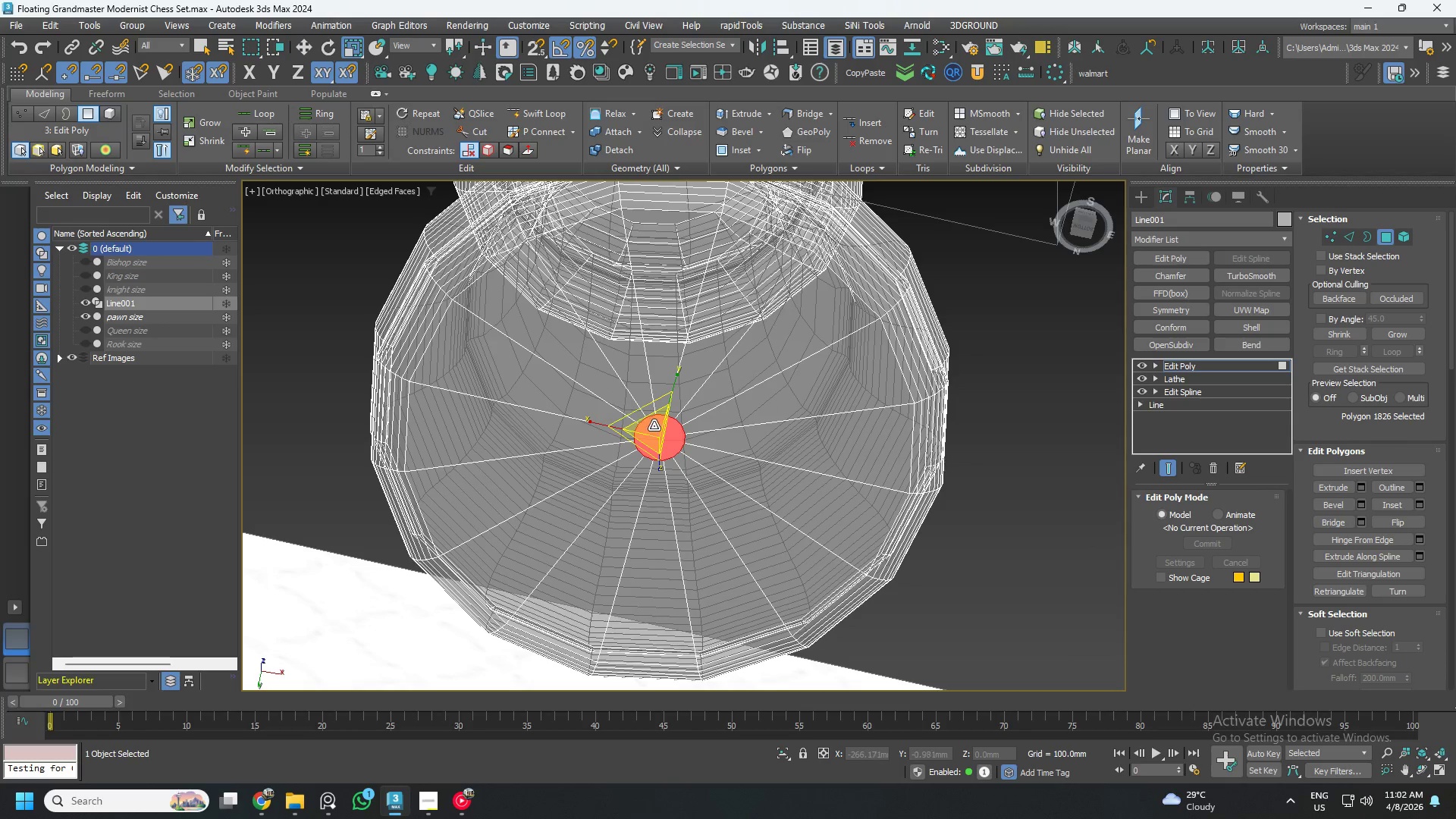 
key(W)
 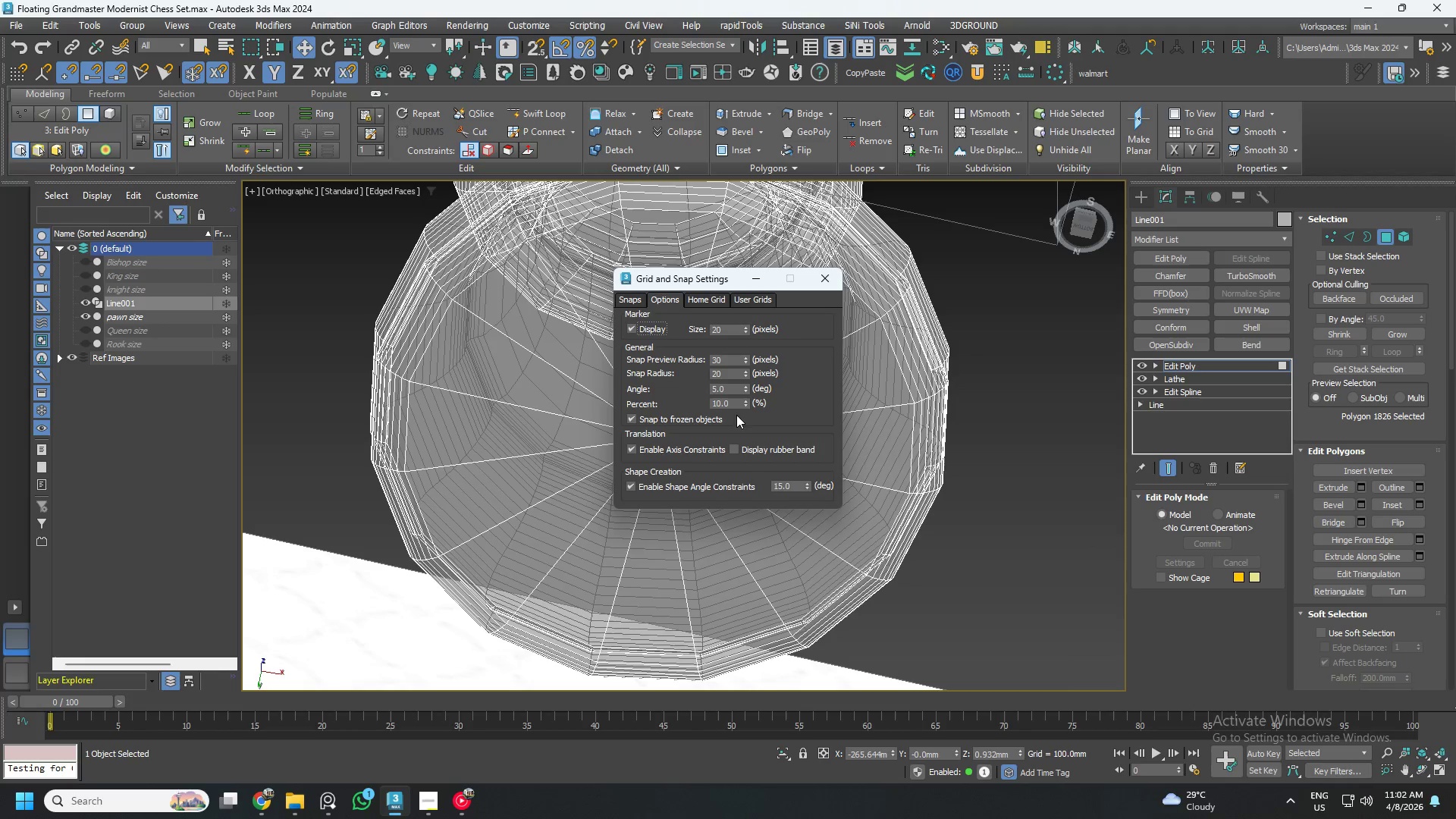 
double_click([734, 404])
 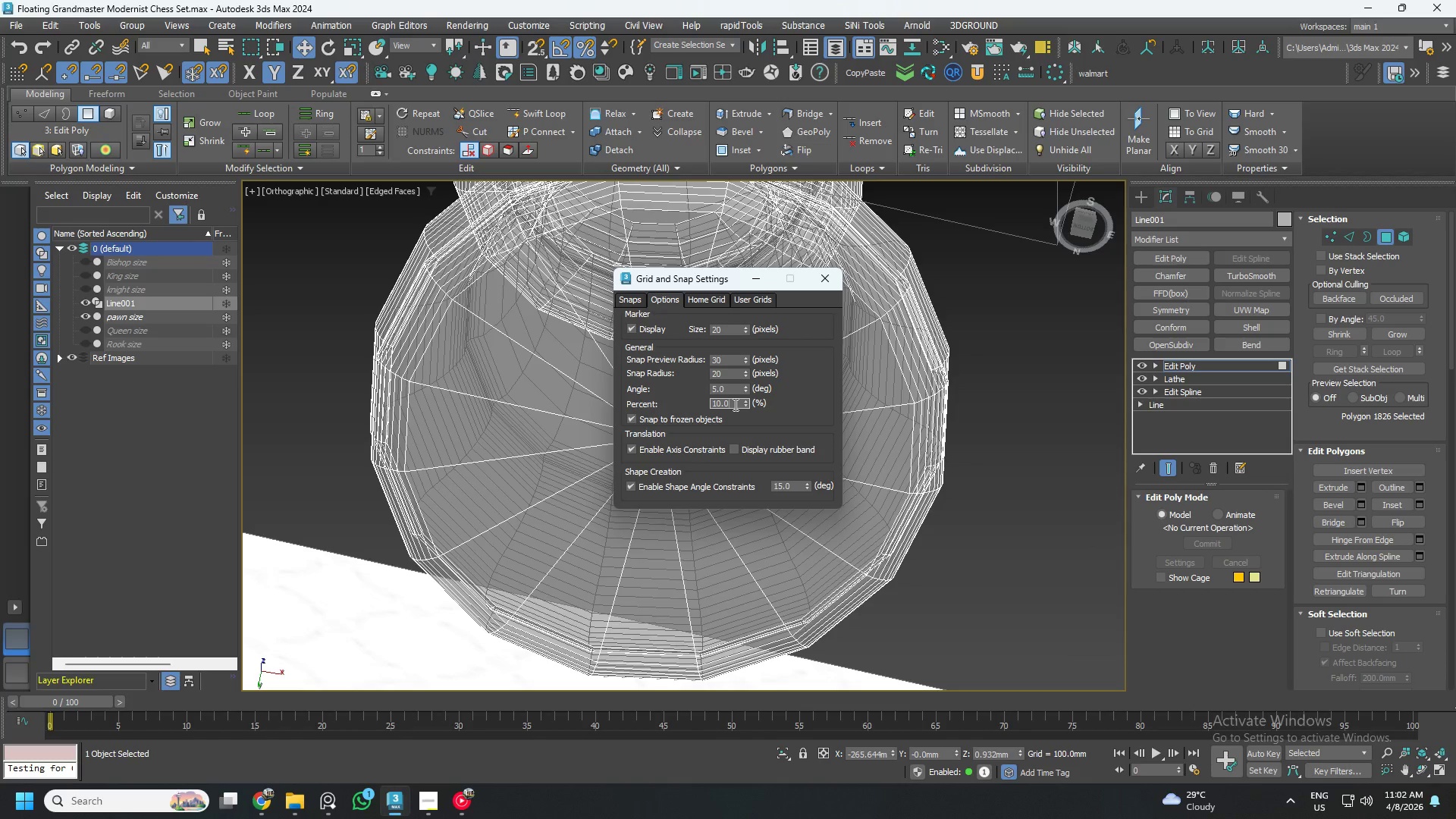 
triple_click([734, 404])
 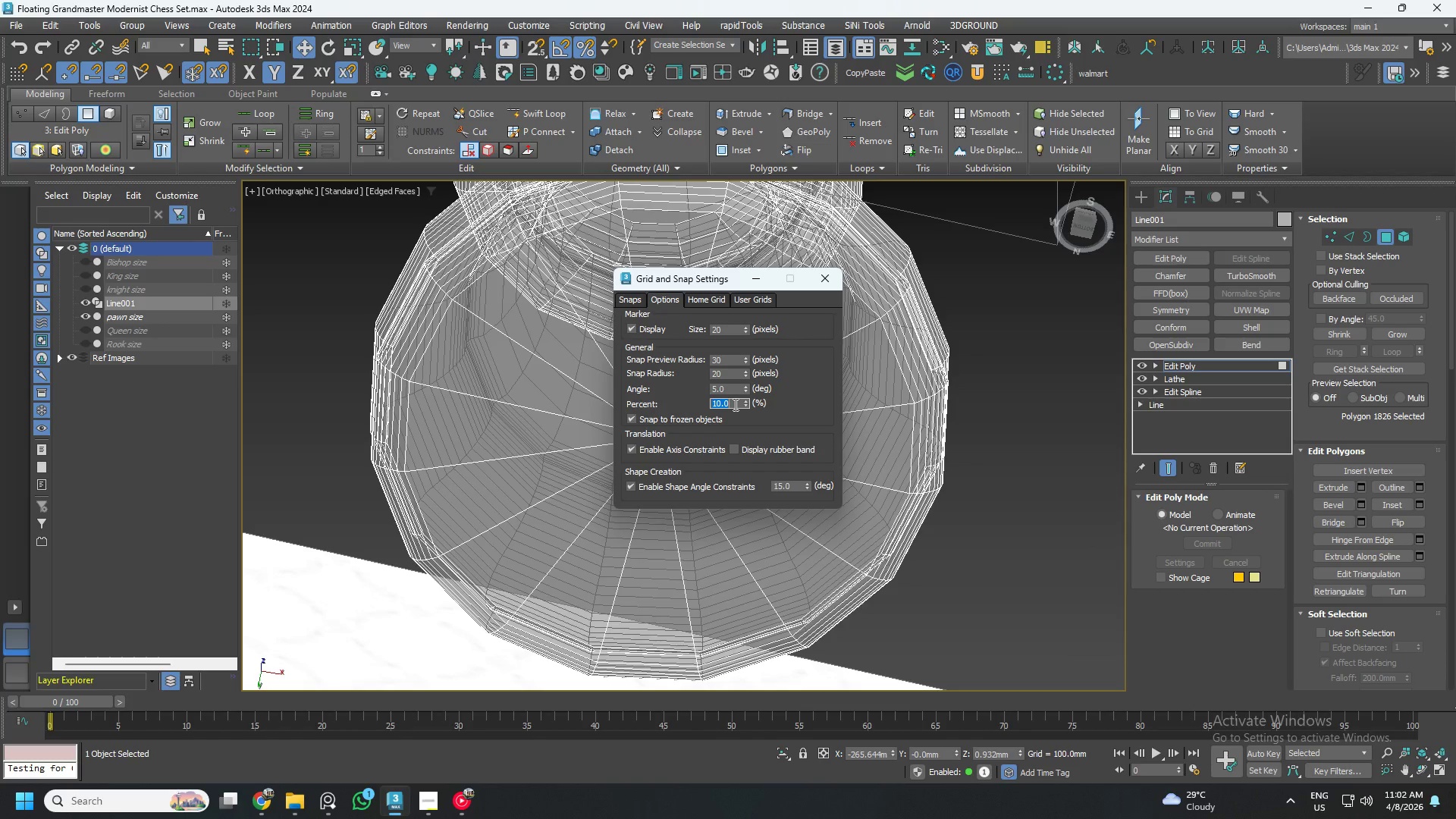 
key(Numpad1)
 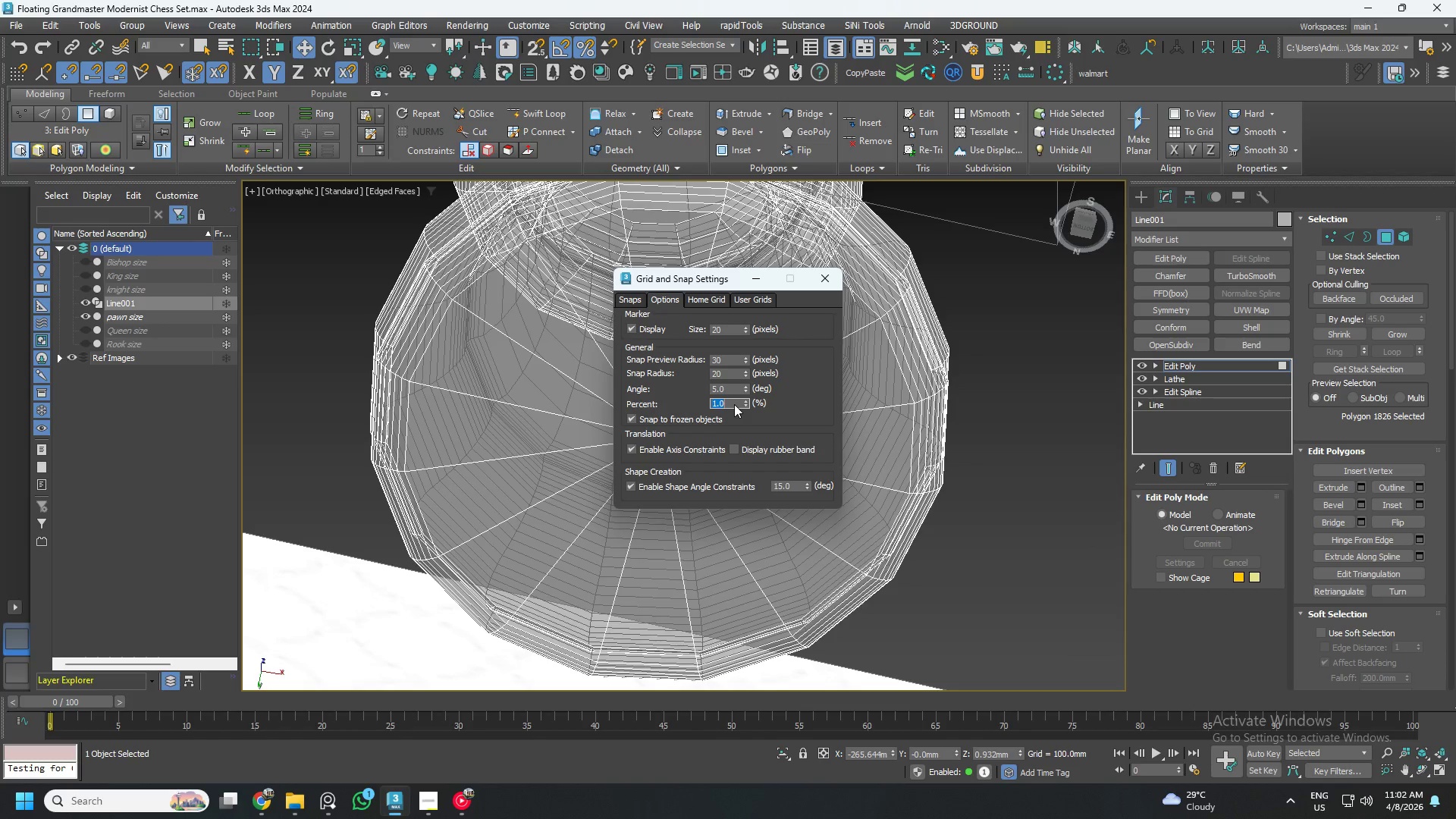 
key(NumpadEnter)
 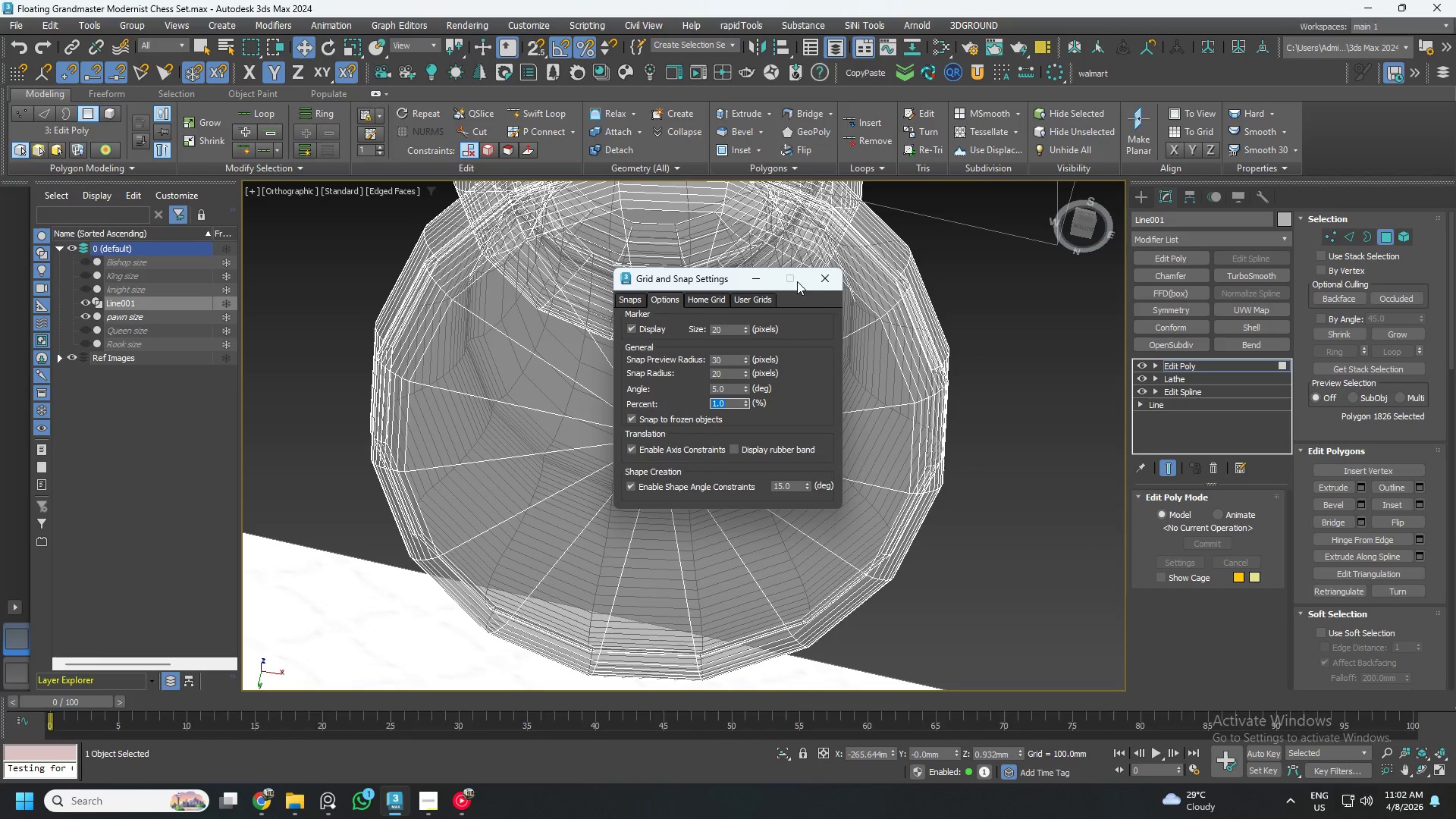 
left_click([824, 281])
 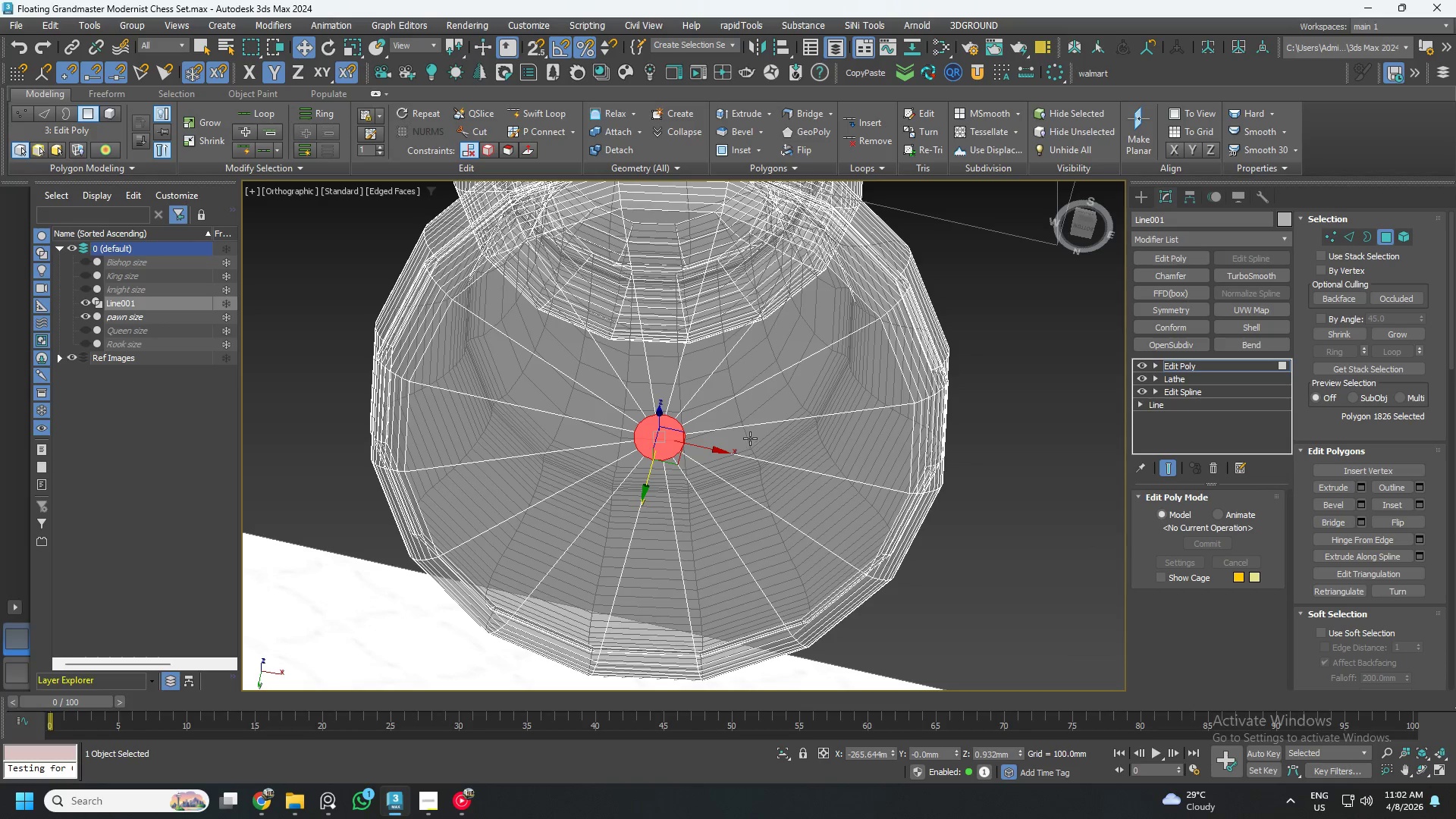 
key(Control+ControlLeft)
 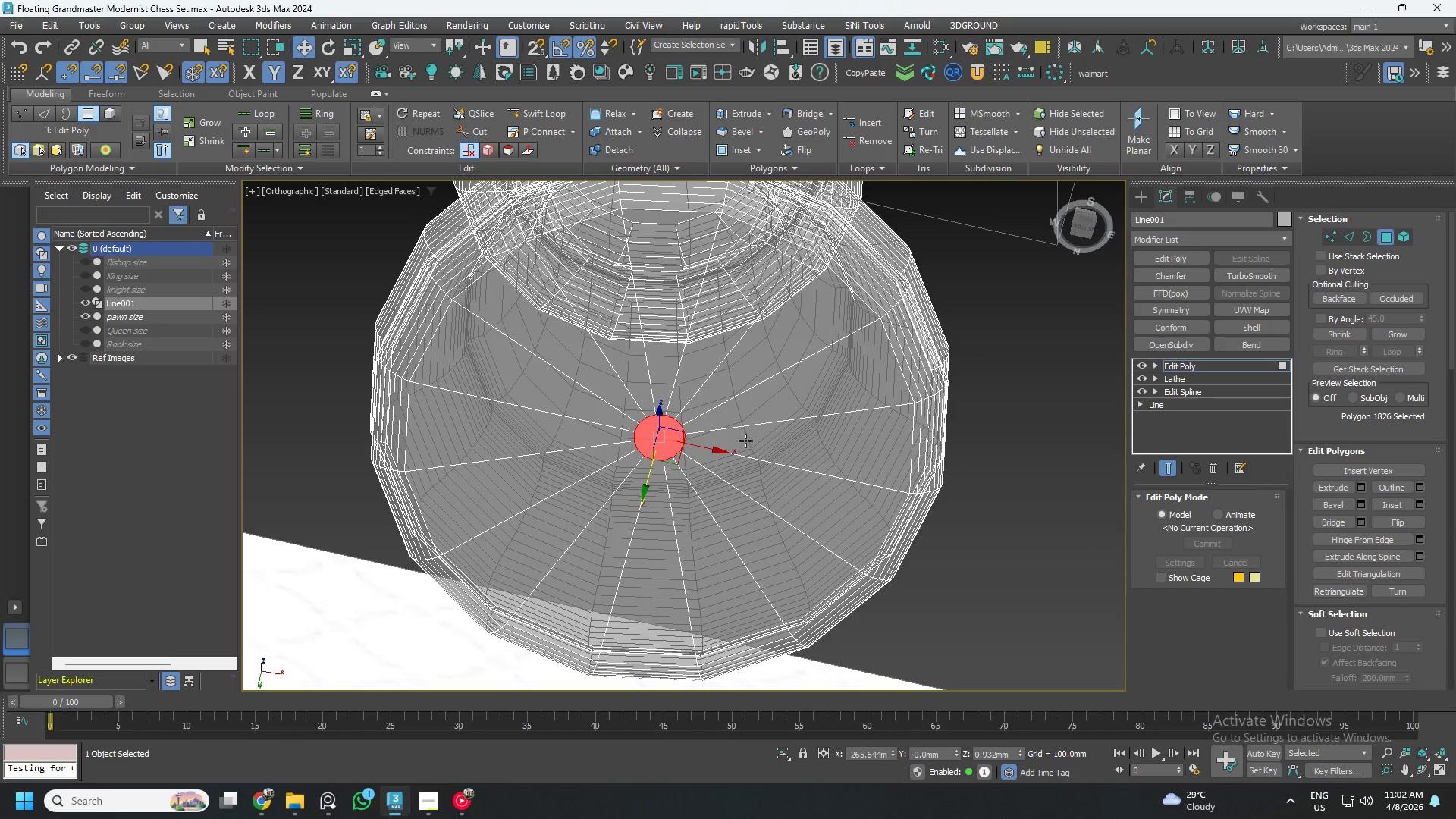 
key(Control+S)
 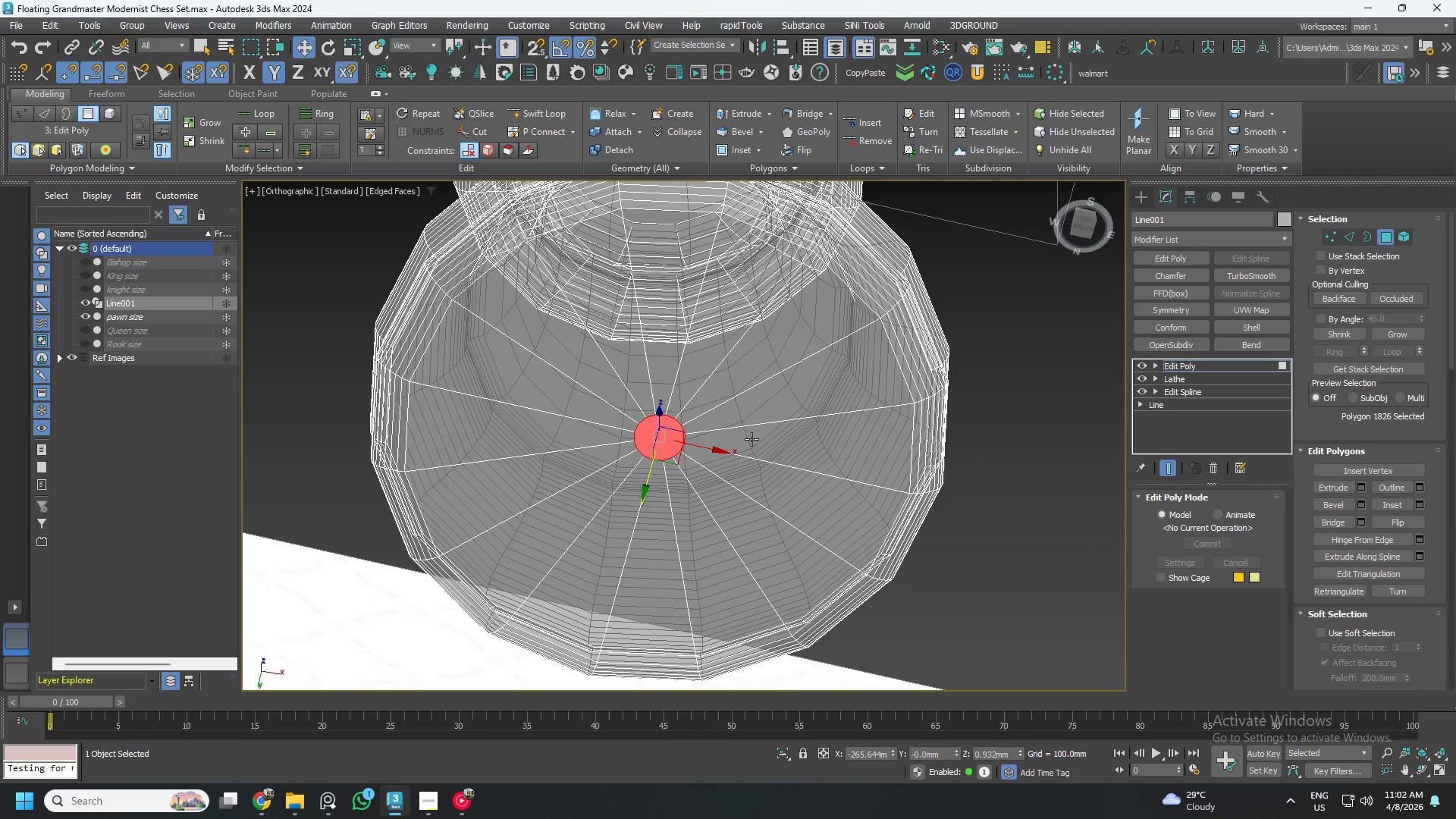 
wait(9.67)
 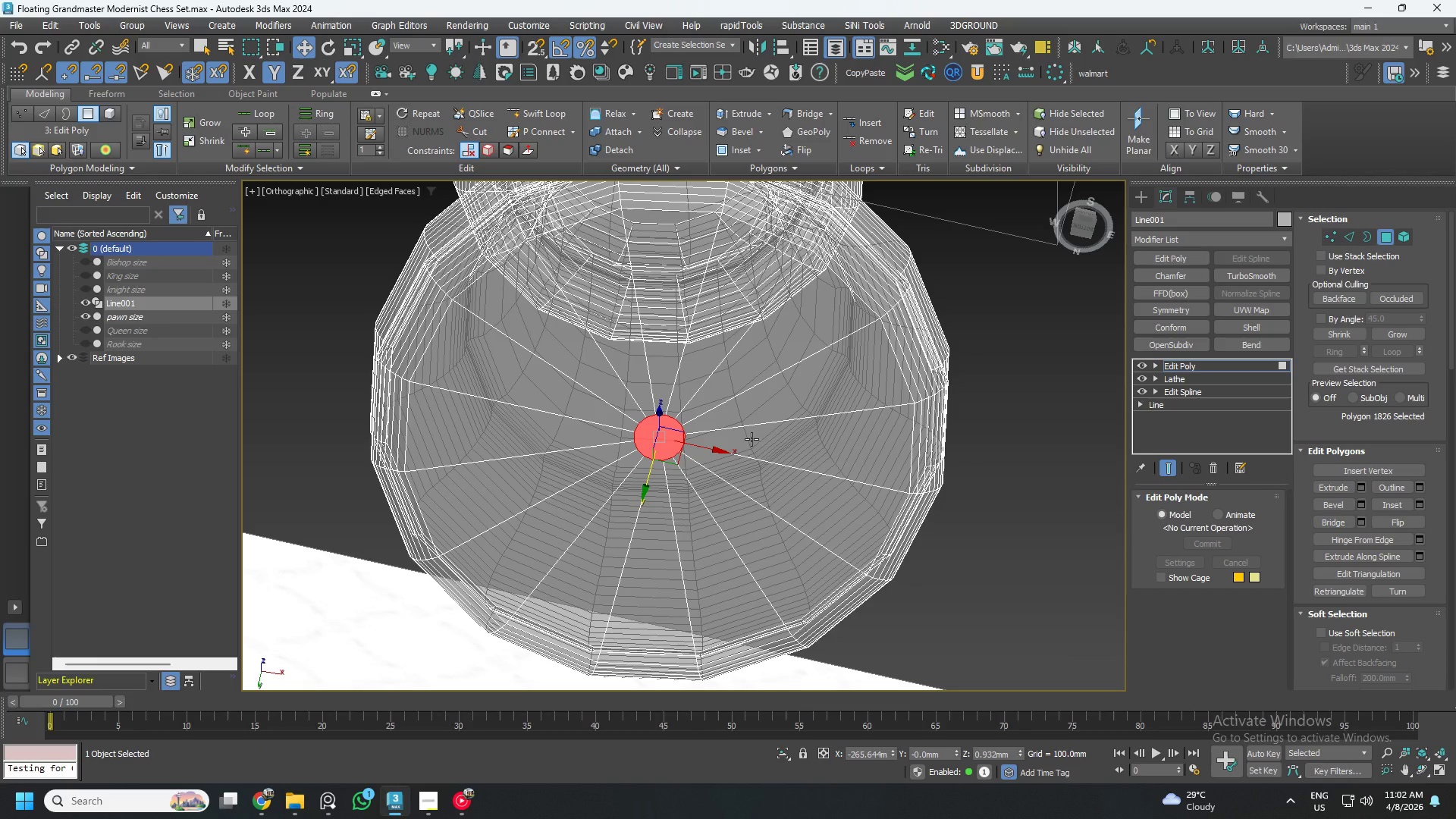 
left_click([1388, 240])
 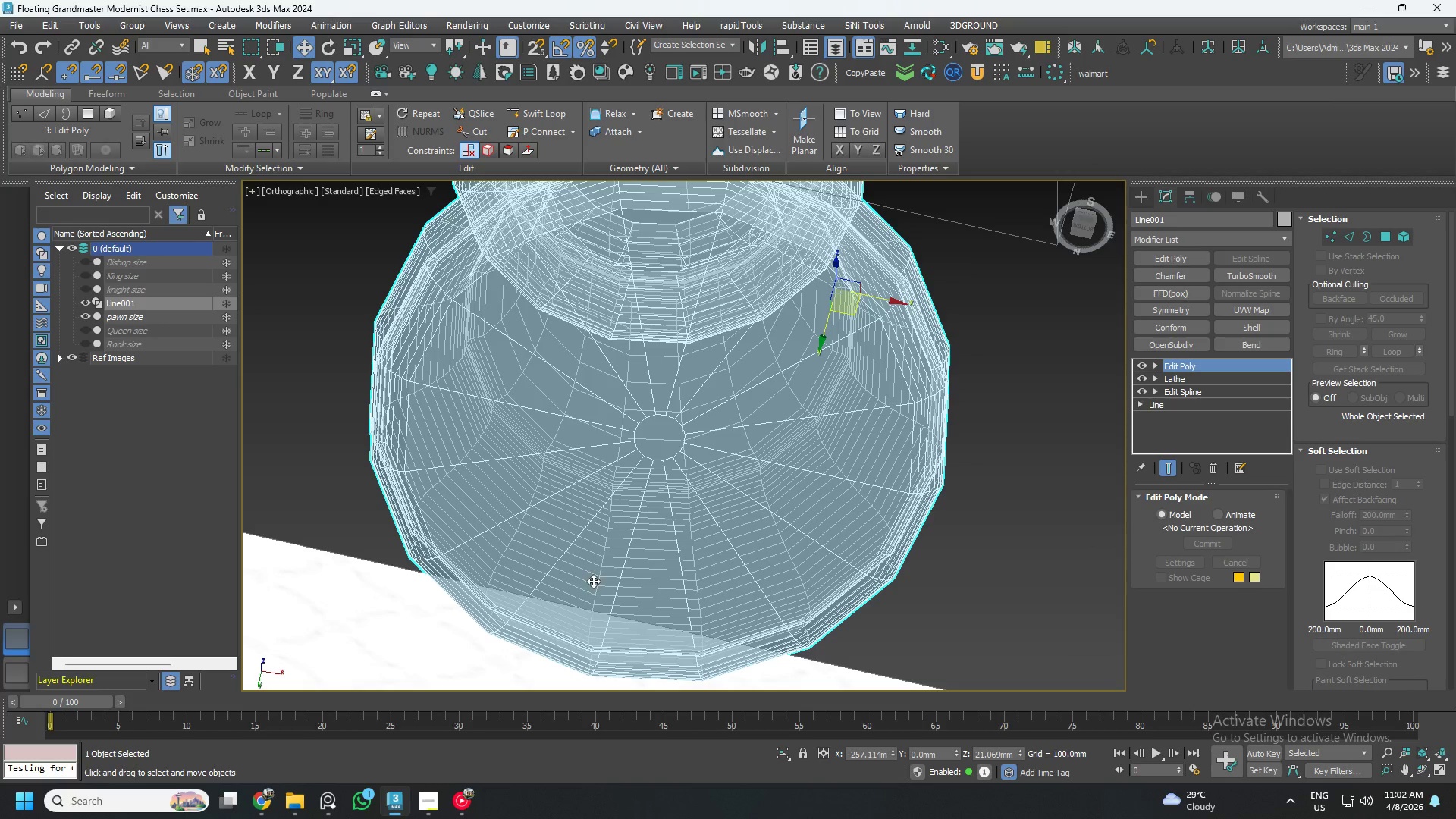 
scroll: coordinate [679, 579], scroll_direction: down, amount: 4.0
 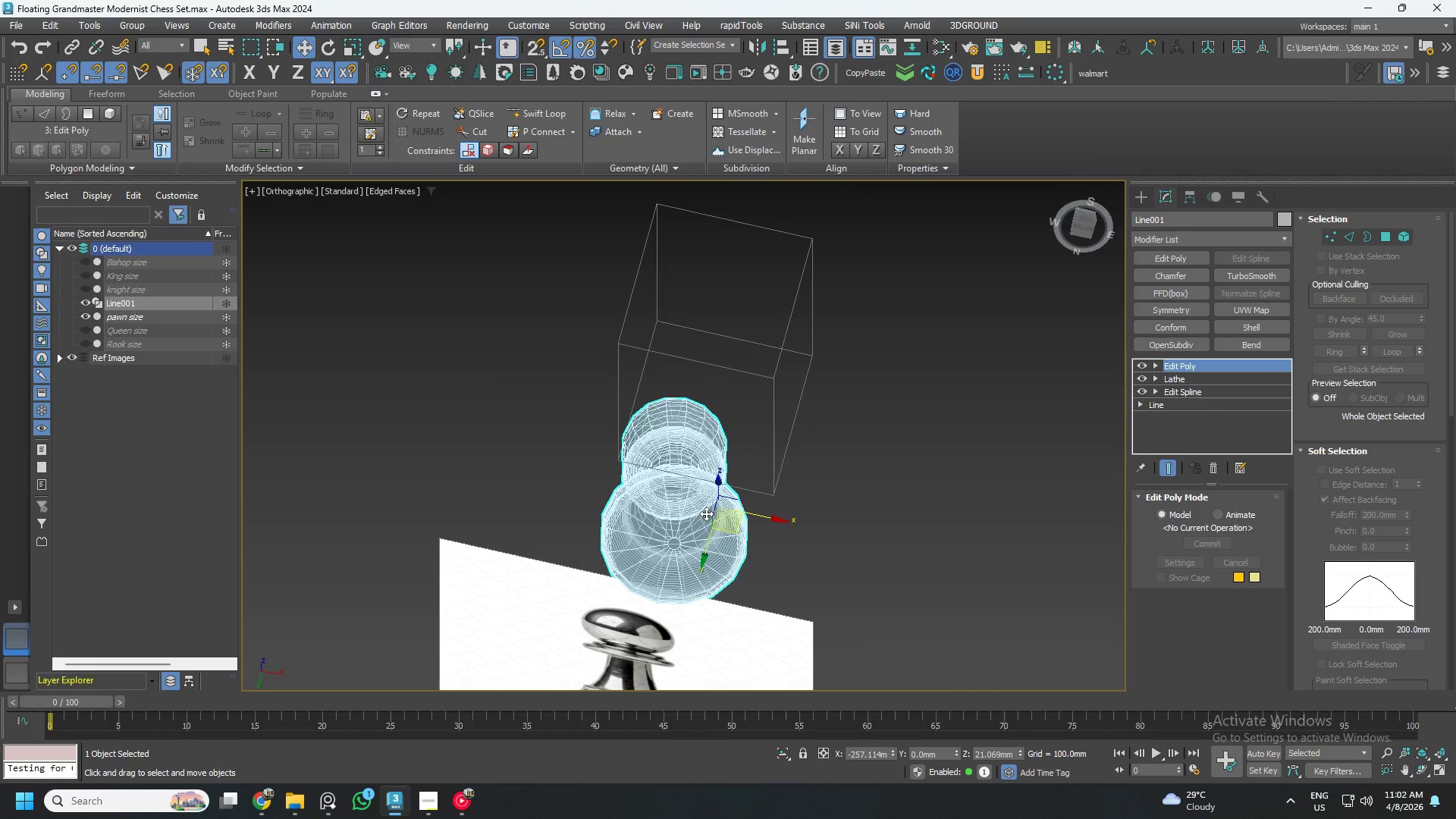 
hold_key(key=AltLeft, duration=1.52)
 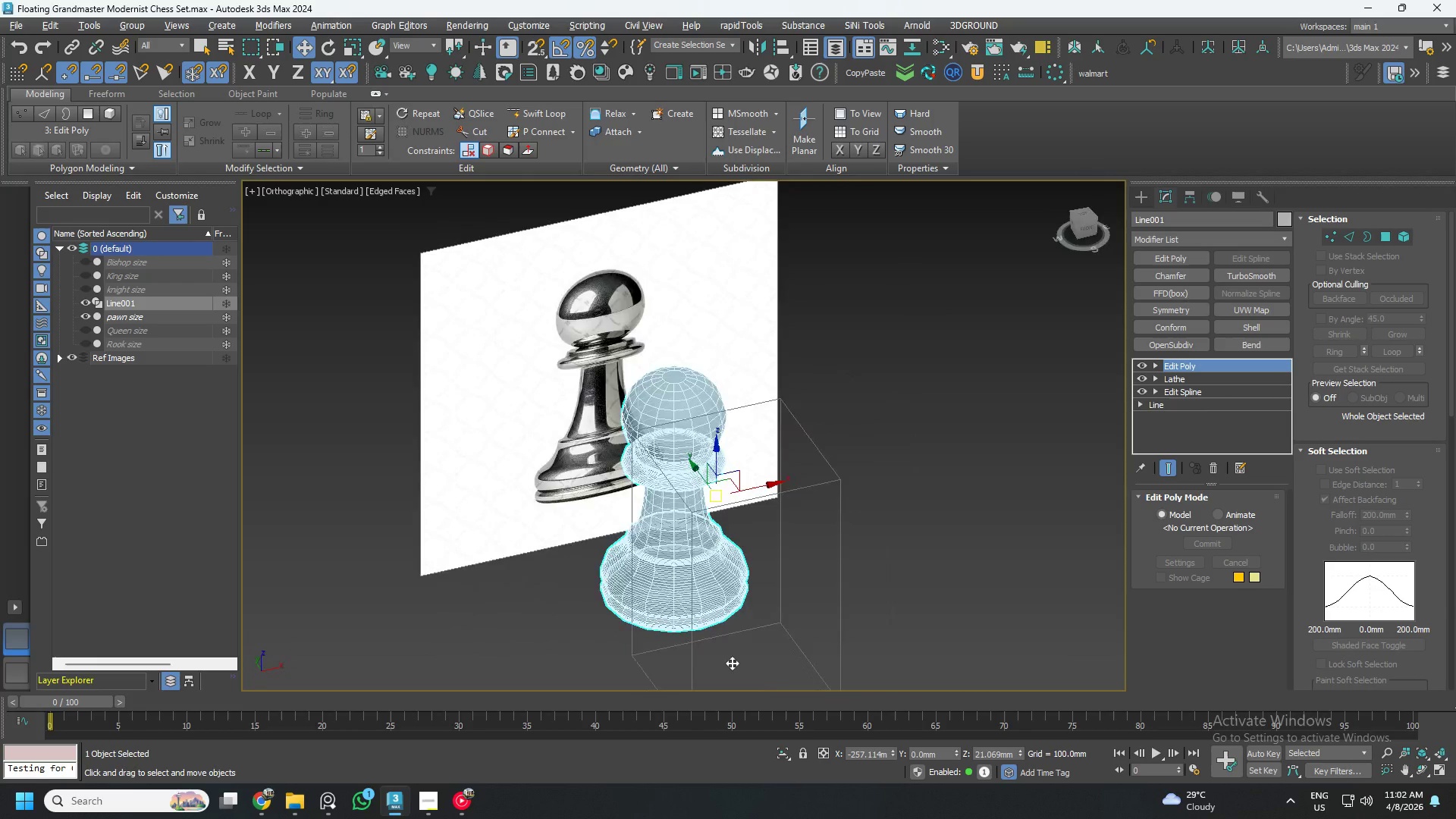 
hold_key(key=AltLeft, duration=1.5)
 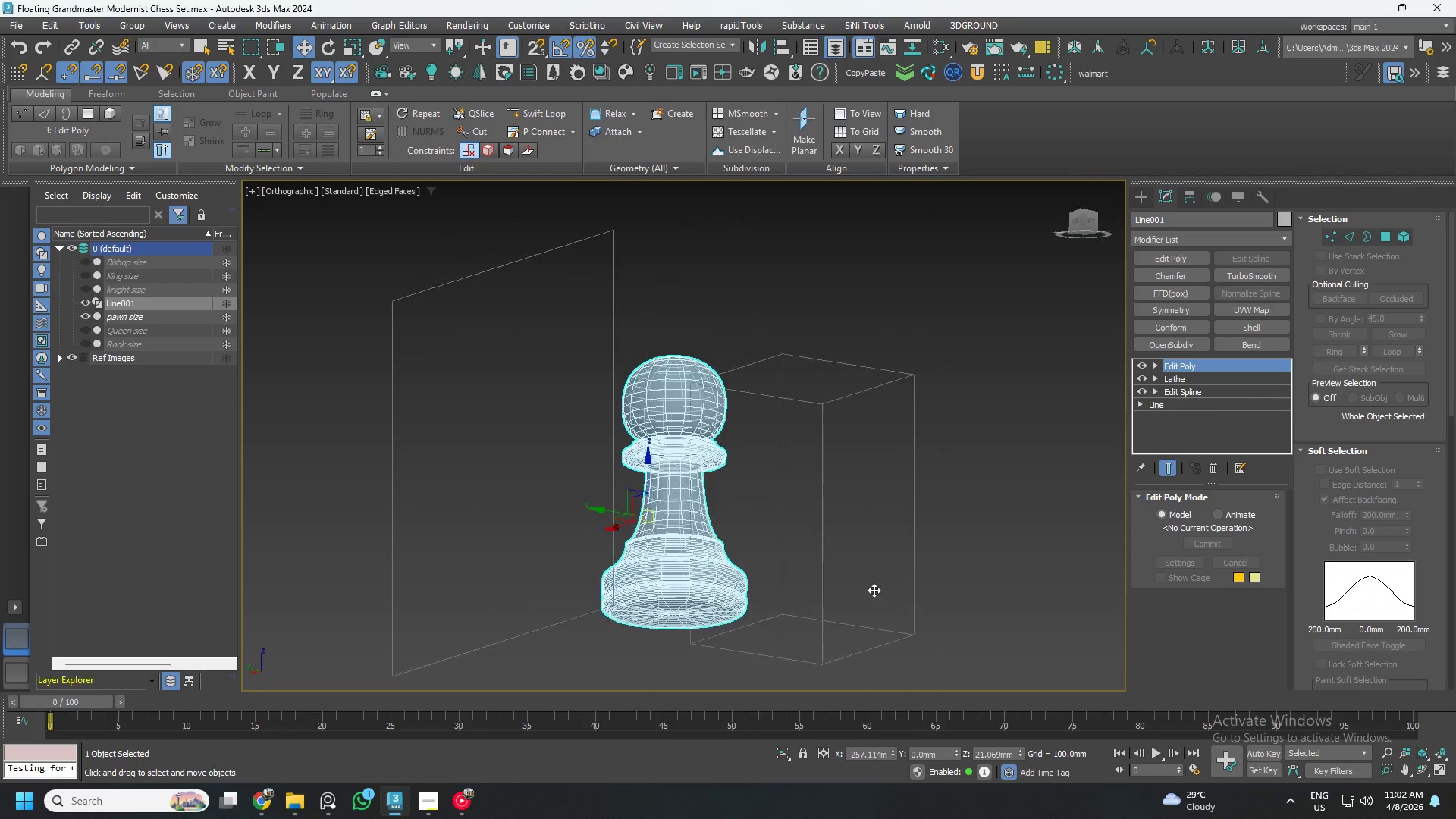 
hold_key(key=AltLeft, duration=1.52)
 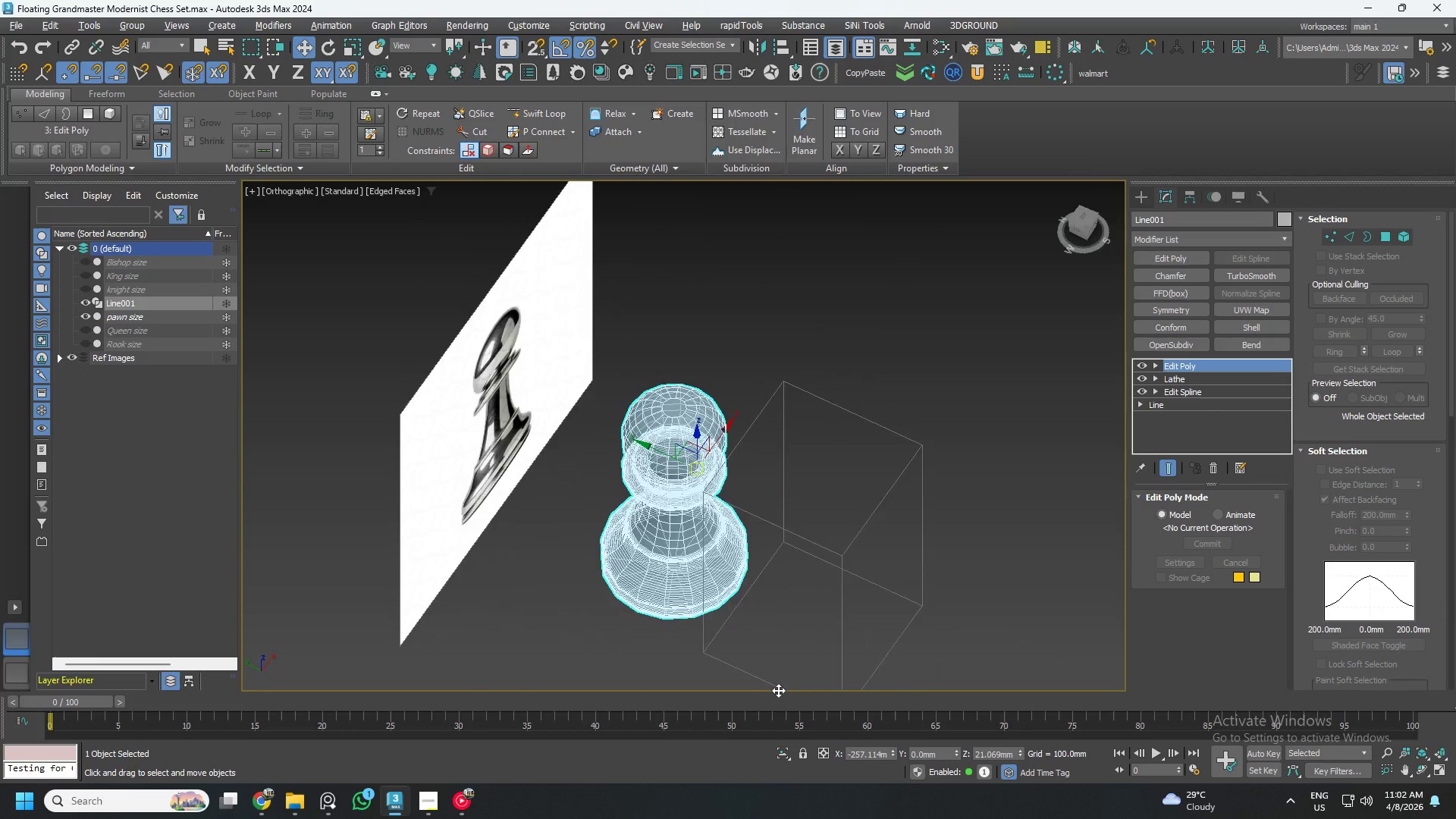 
hold_key(key=AltLeft, duration=1.0)
 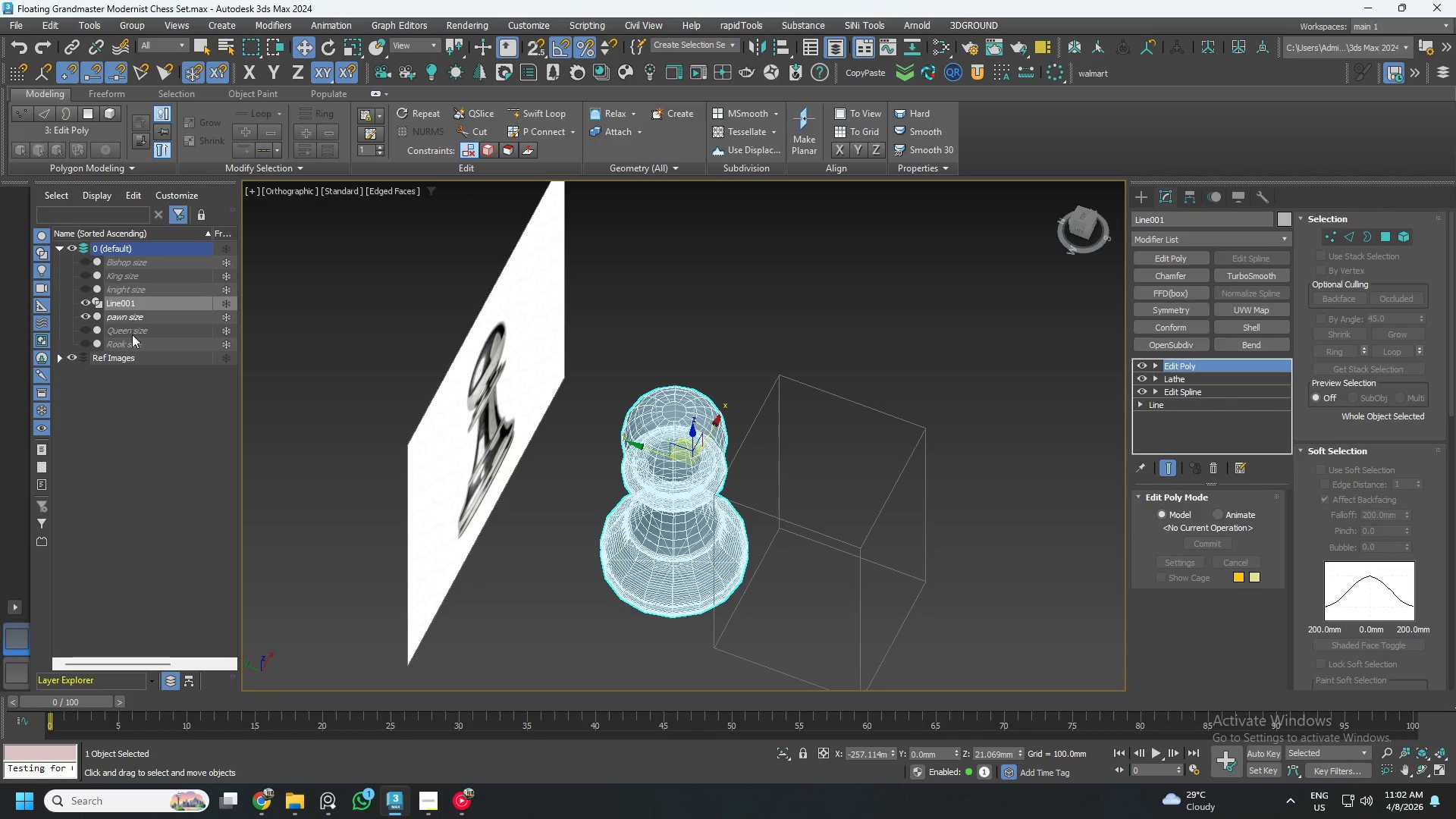 
left_click([60, 359])
 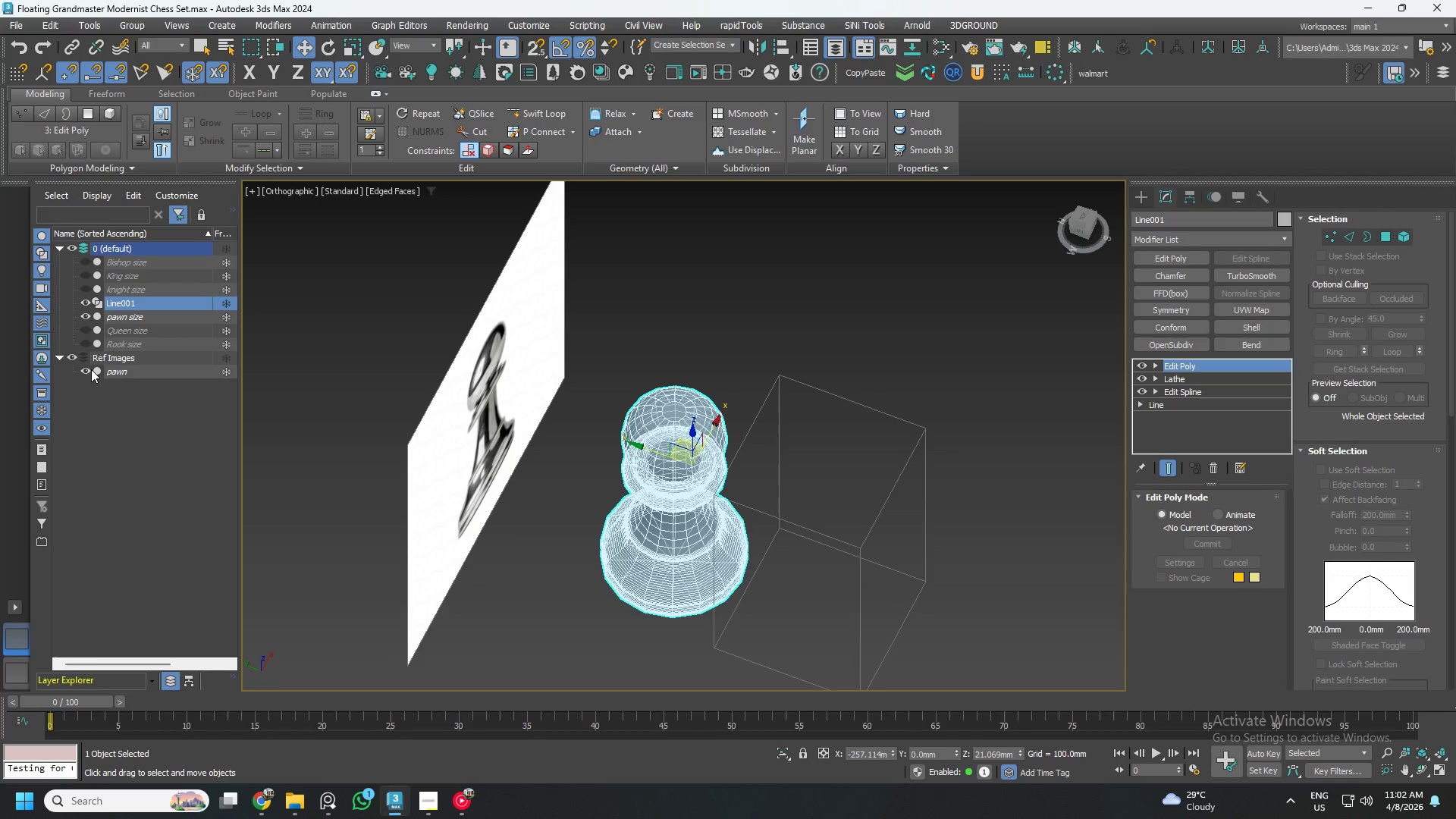 
left_click([134, 369])
 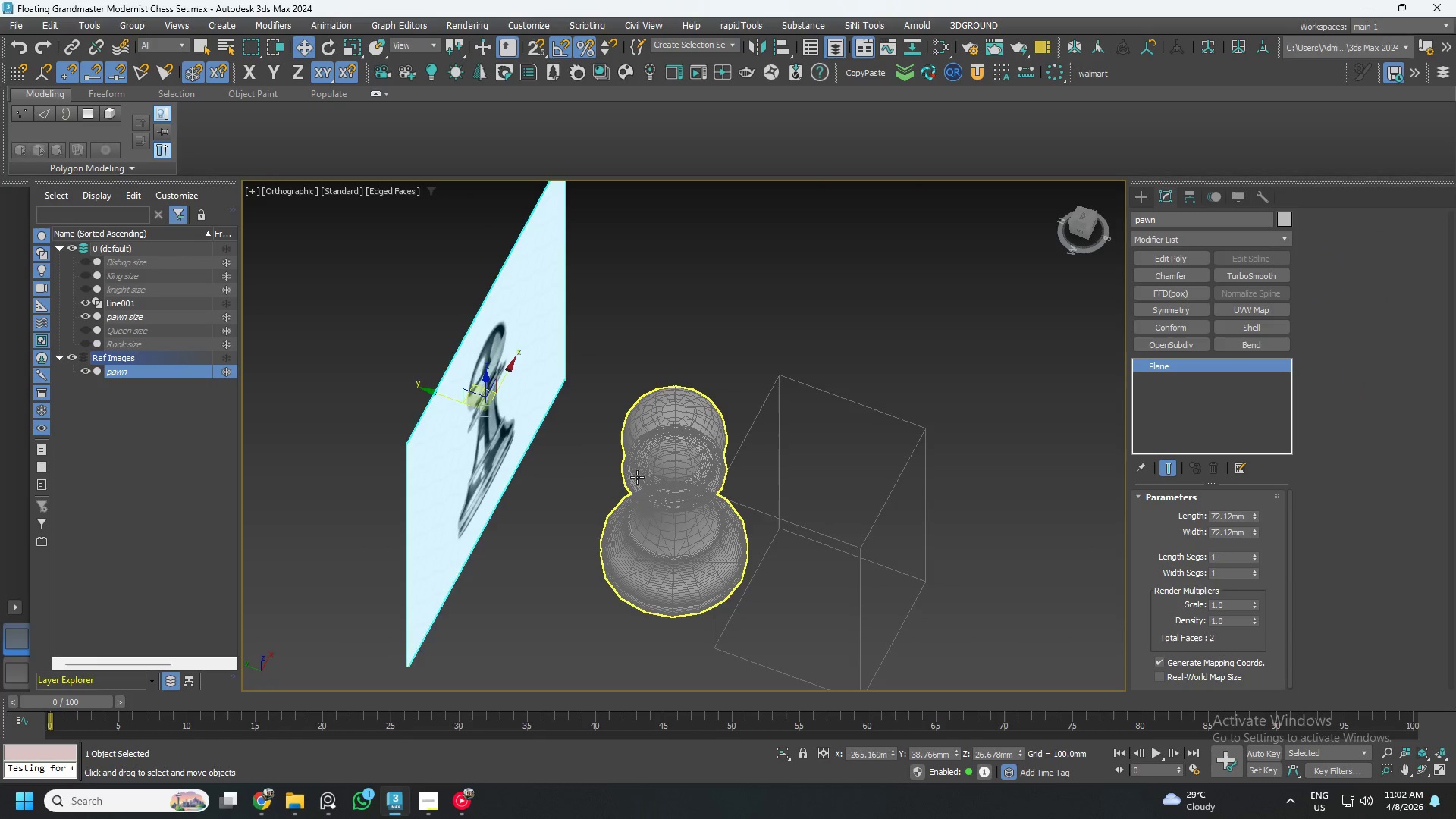 
scroll: coordinate [625, 478], scroll_direction: down, amount: 2.0
 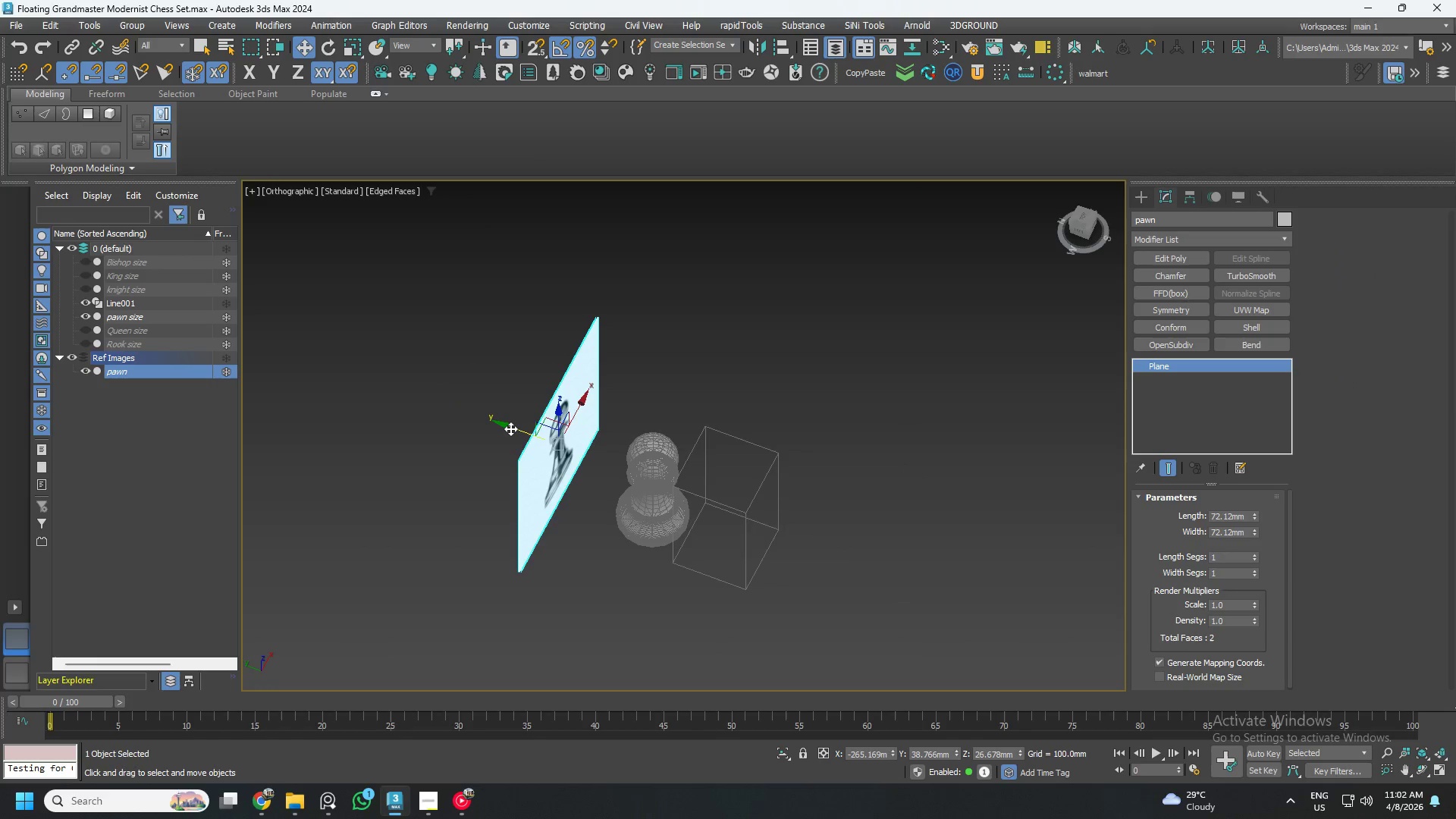 
left_click_drag(start_coordinate=[510, 428], to_coordinate=[404, 399])
 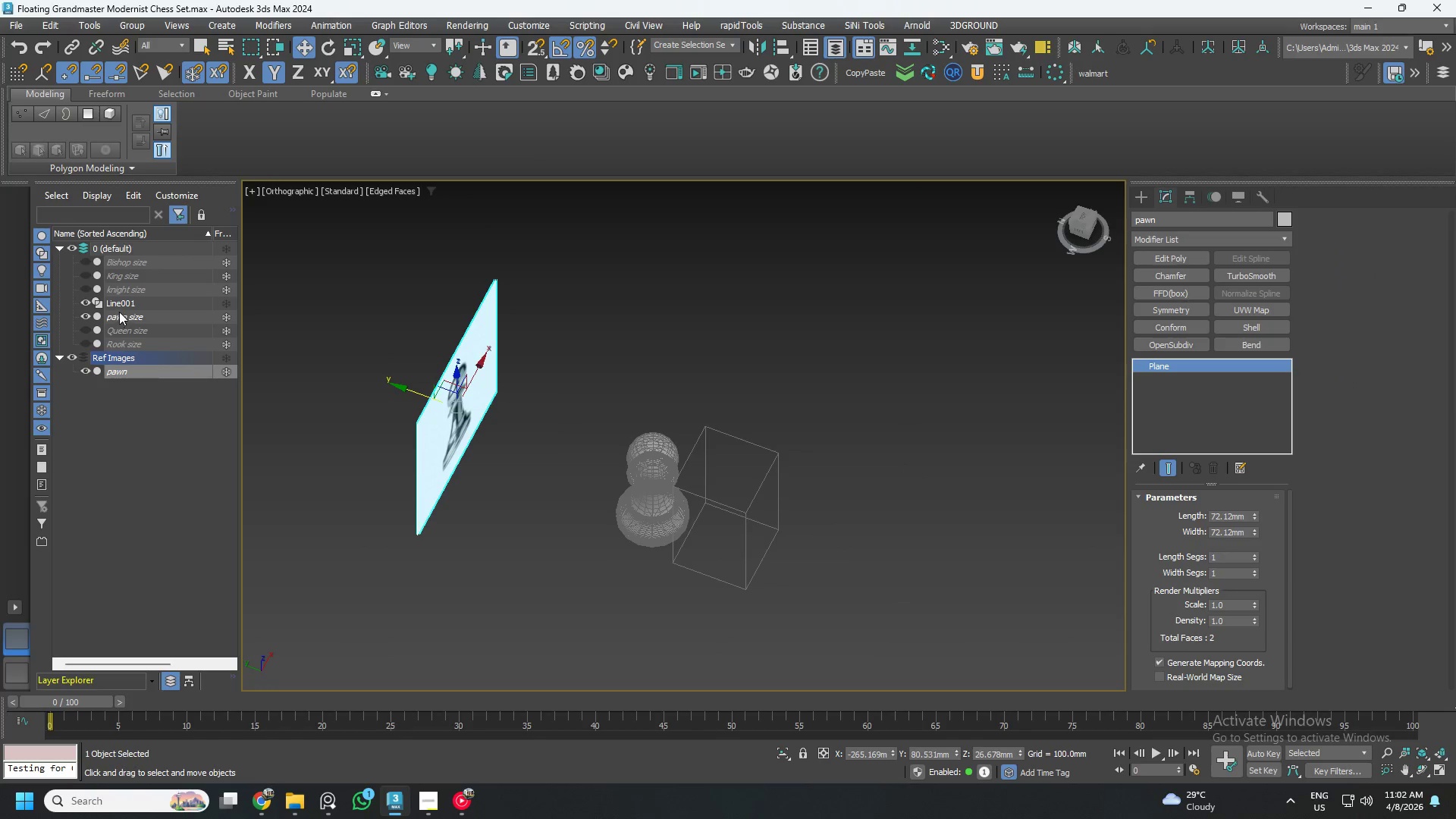 
left_click([122, 313])
 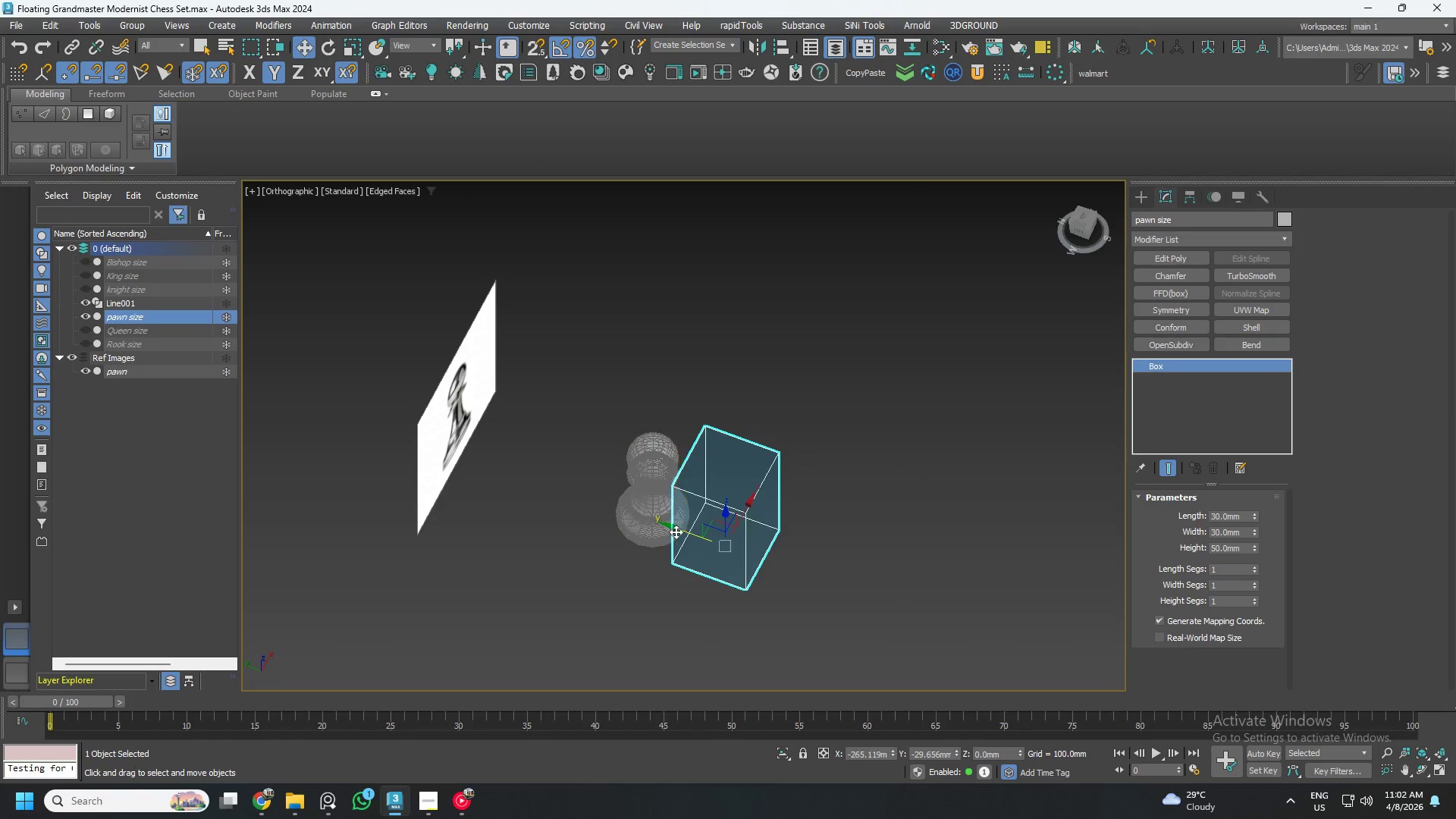 
left_click_drag(start_coordinate=[679, 534], to_coordinate=[595, 526])
 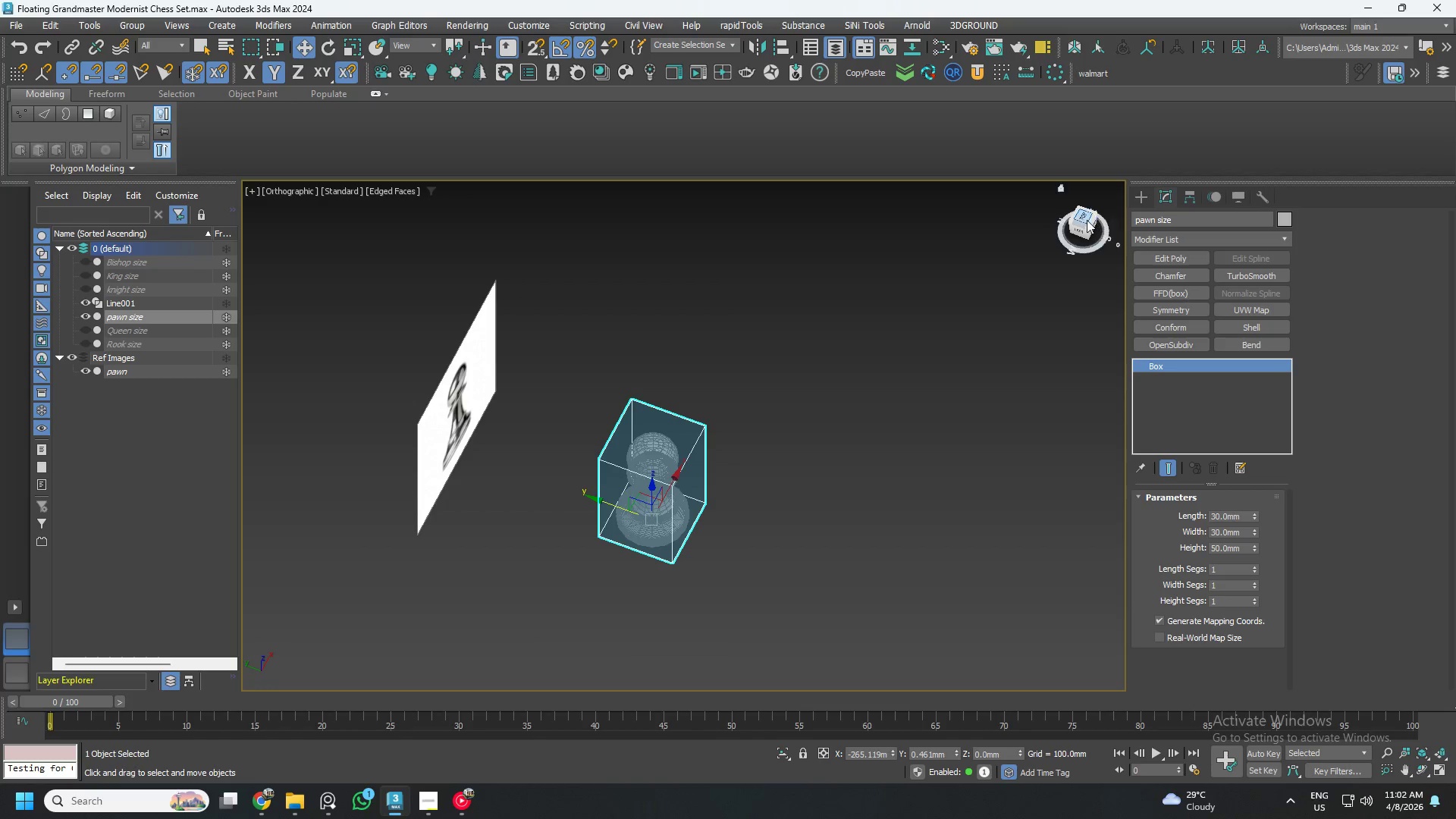 
left_click([1081, 224])
 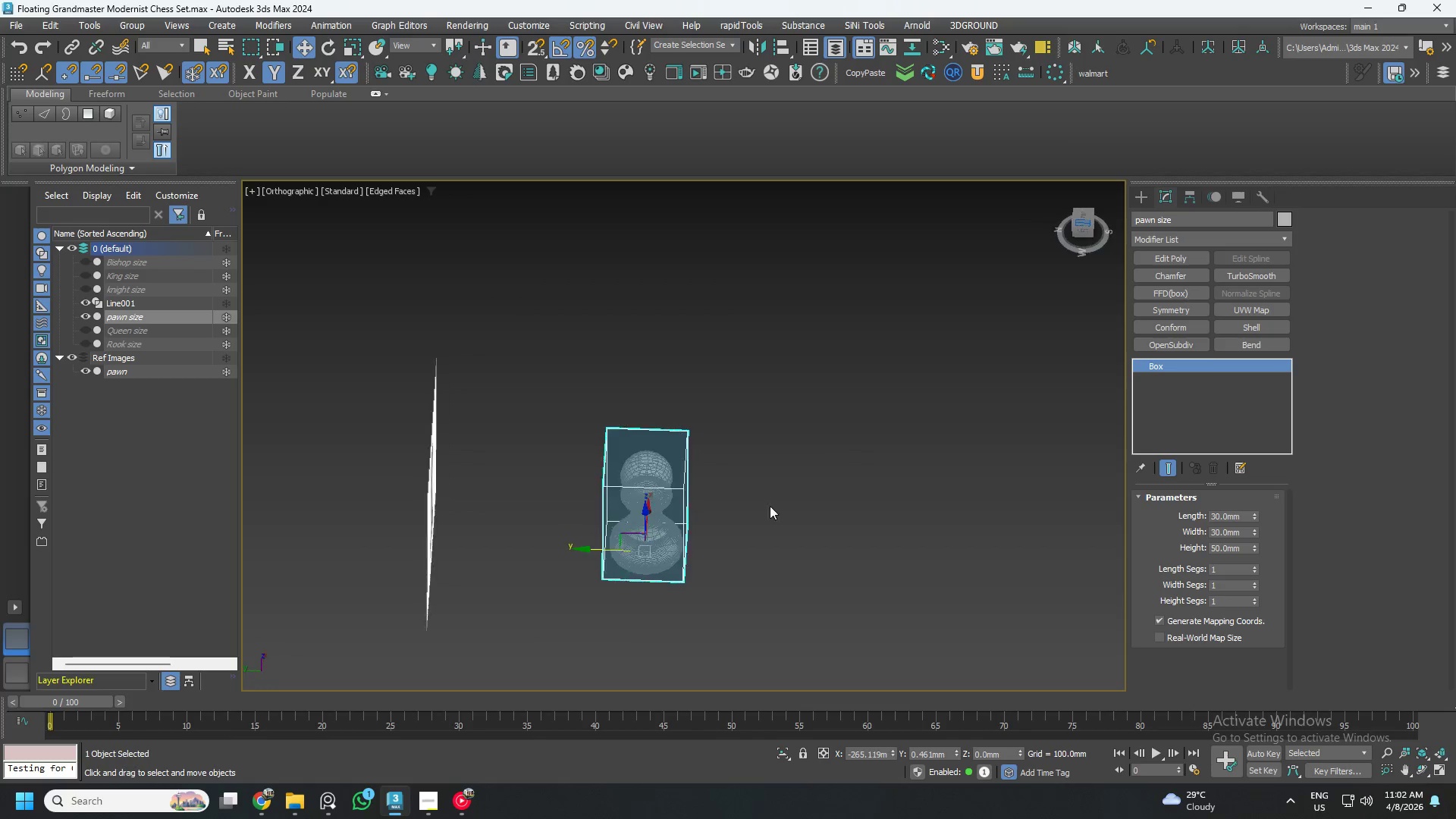 
scroll: coordinate [650, 563], scroll_direction: up, amount: 3.0
 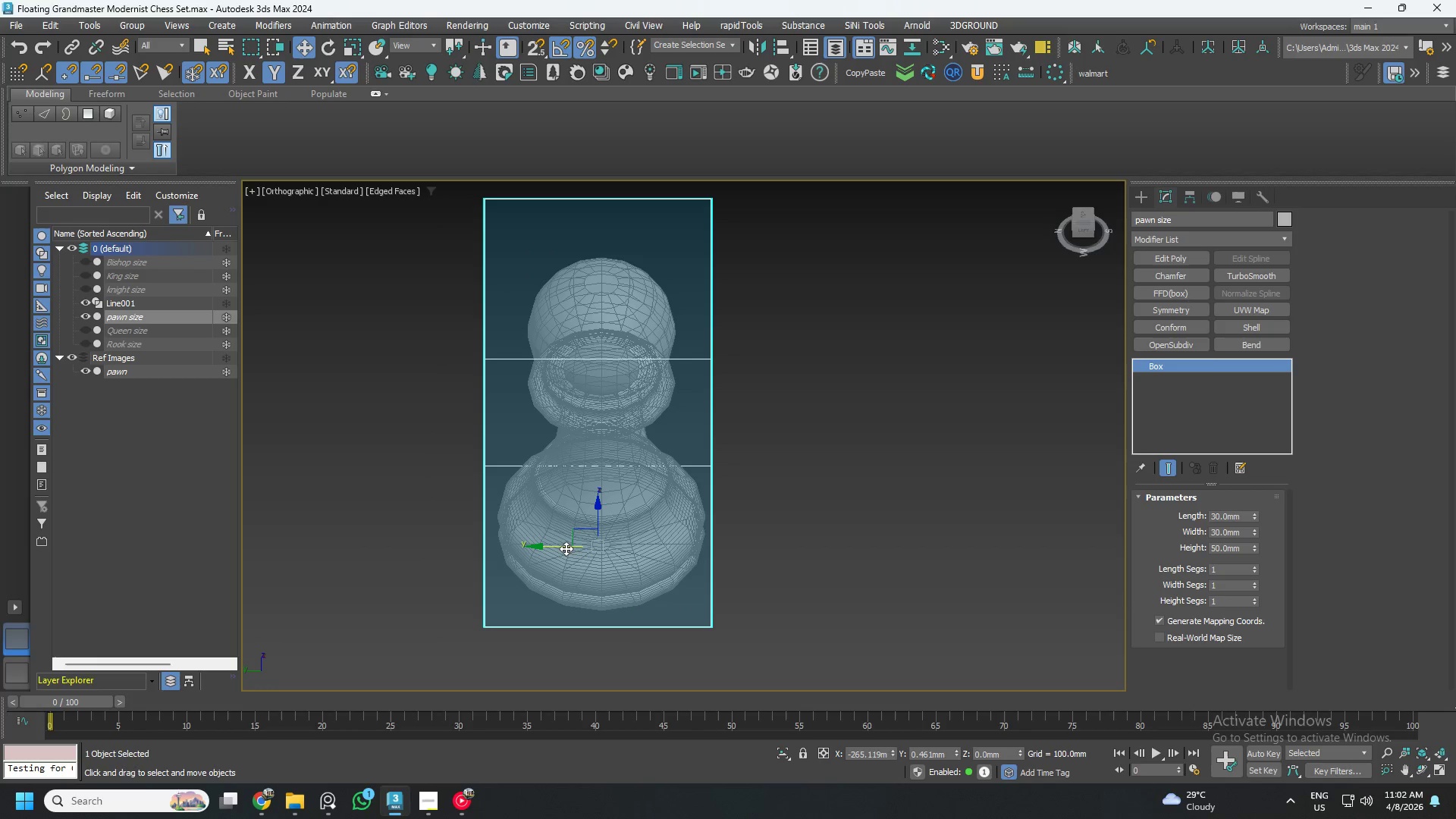 
scroll: coordinate [592, 538], scroll_direction: down, amount: 2.0
 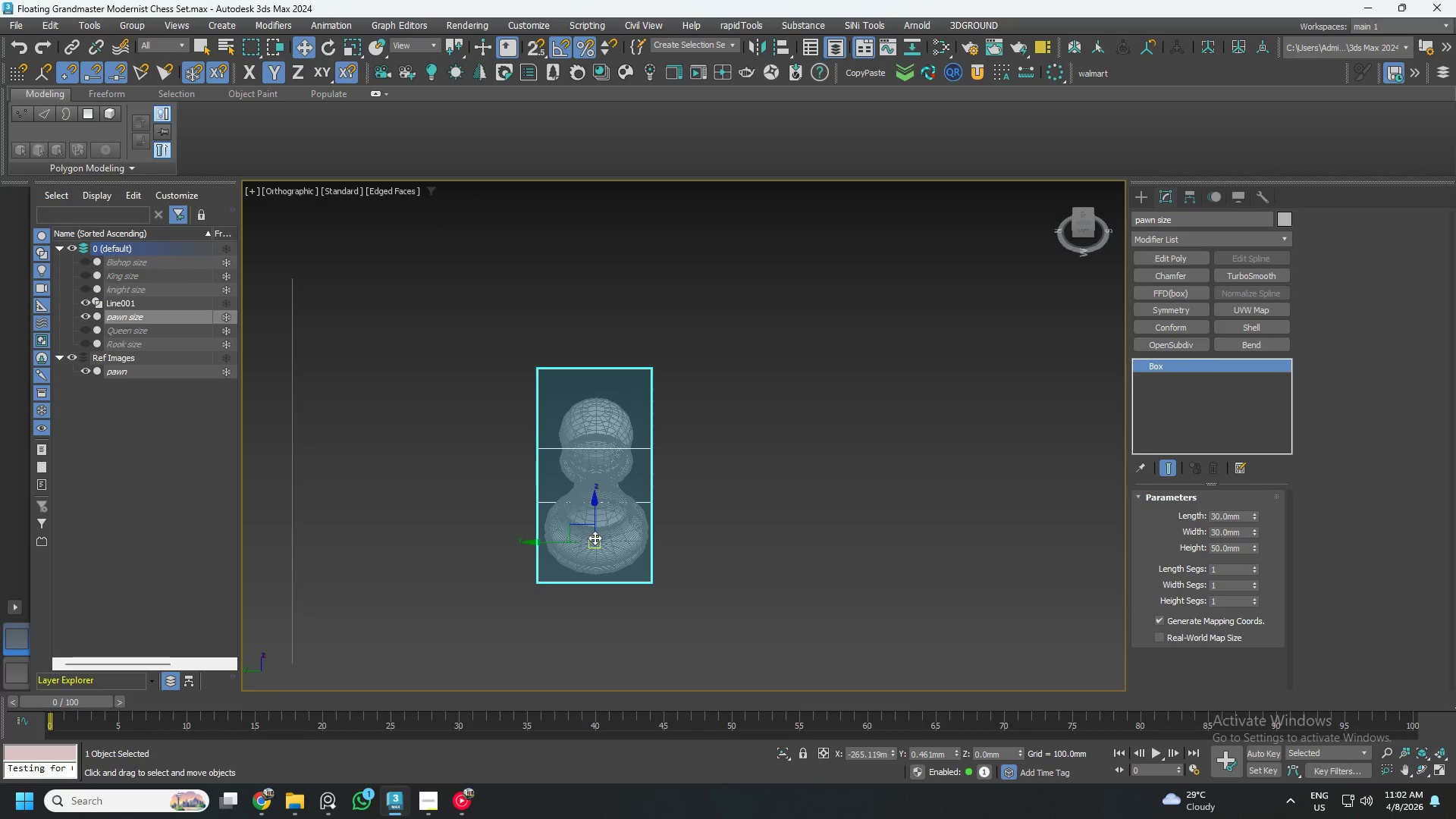 
key(Control+Z)
 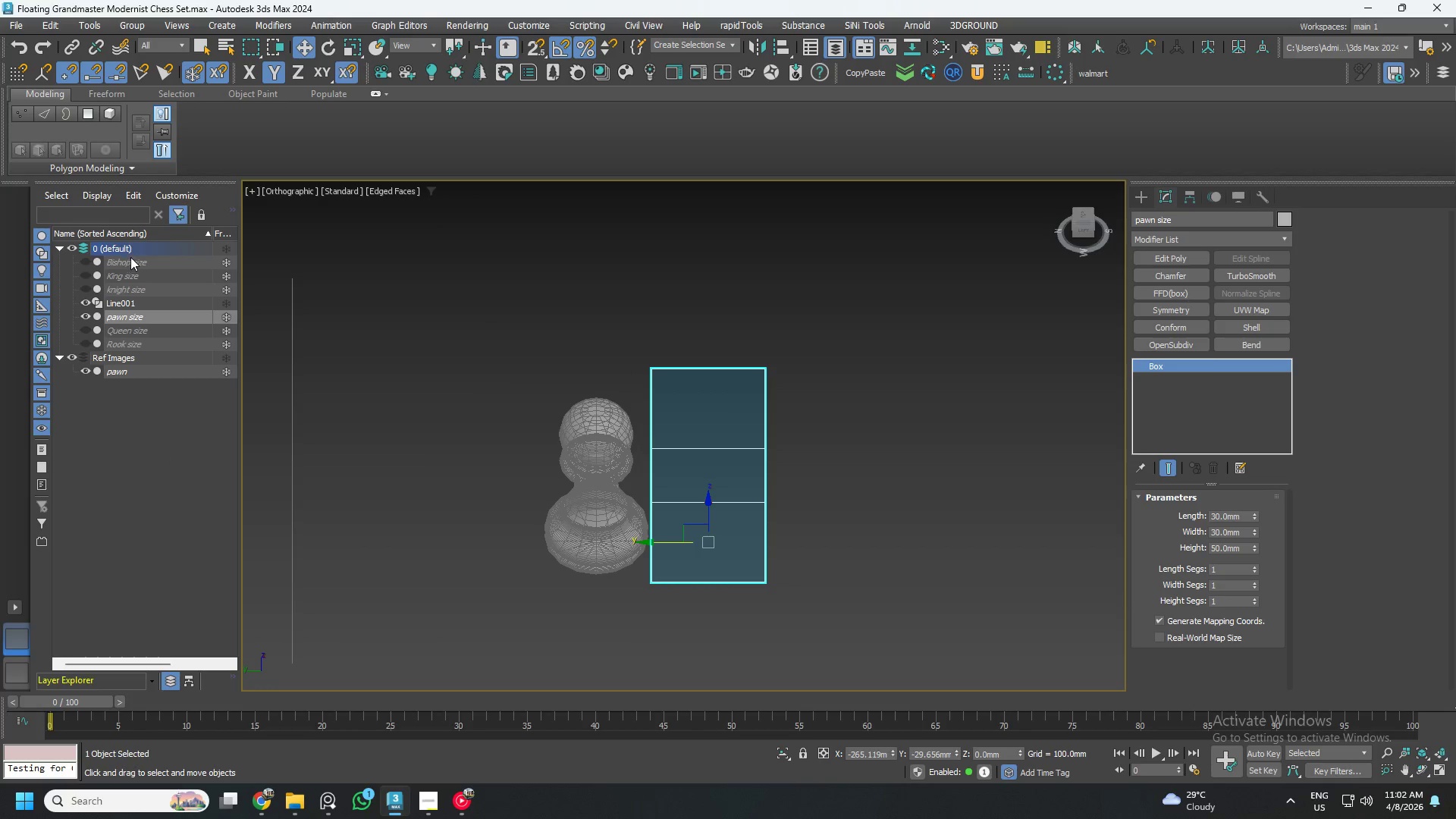 
double_click([135, 250])
 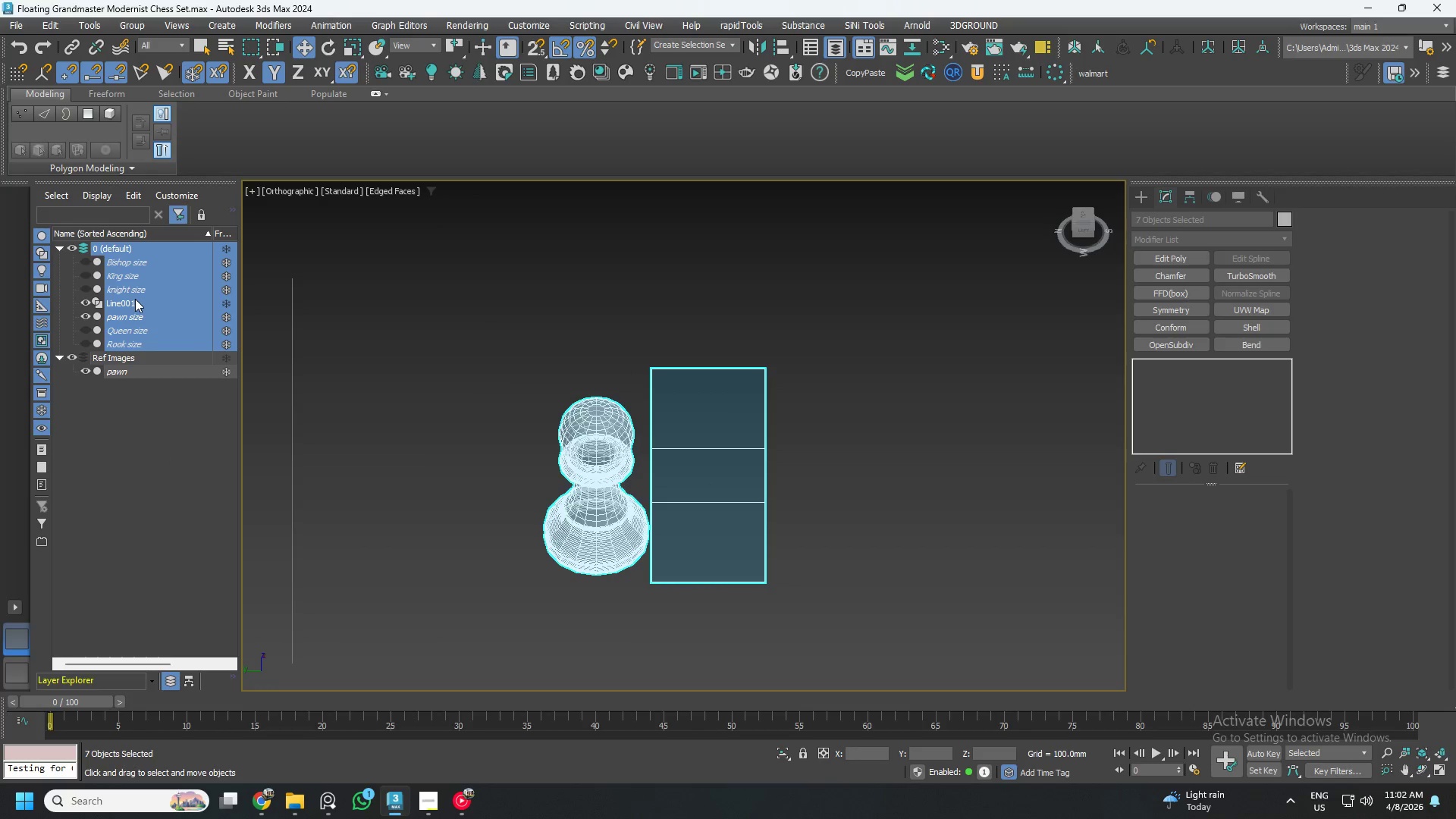 
hold_key(key=AltLeft, duration=0.75)
left_click([127, 303])
 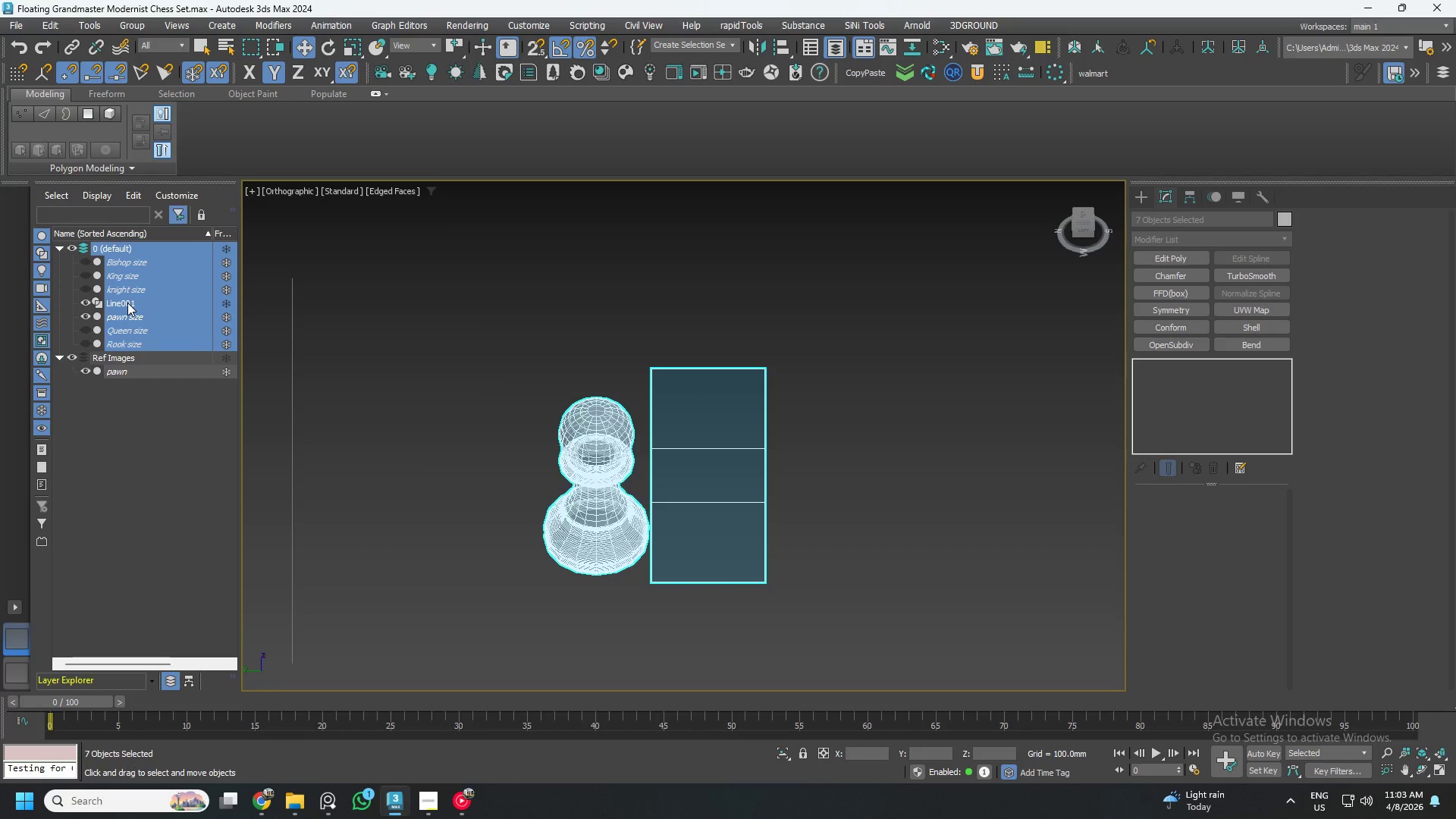 
hold_key(key=ControlLeft, duration=0.59)
left_click([127, 303])
 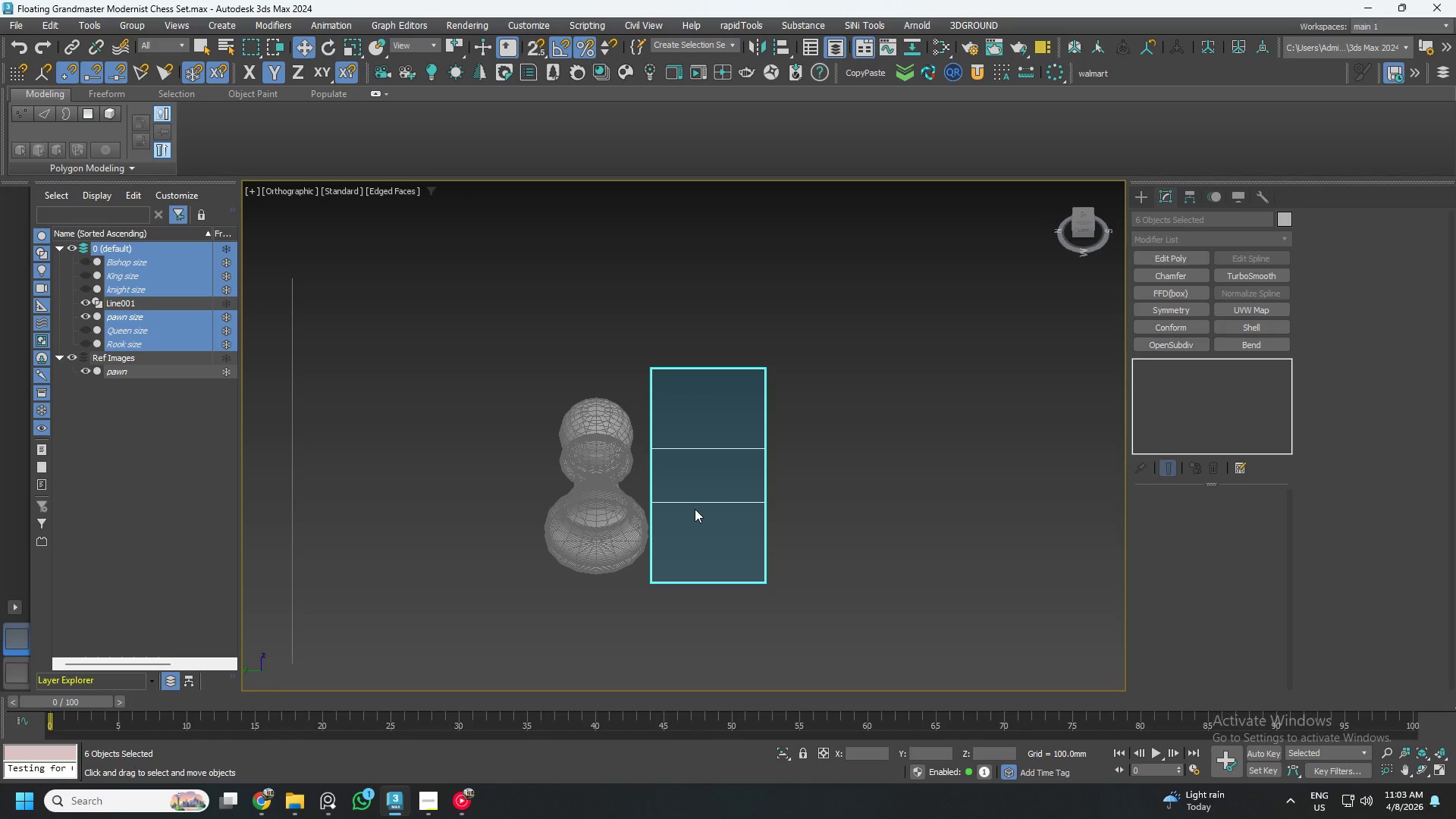 
left_click_drag(start_coordinate=[698, 499], to_coordinate=[682, 500])
 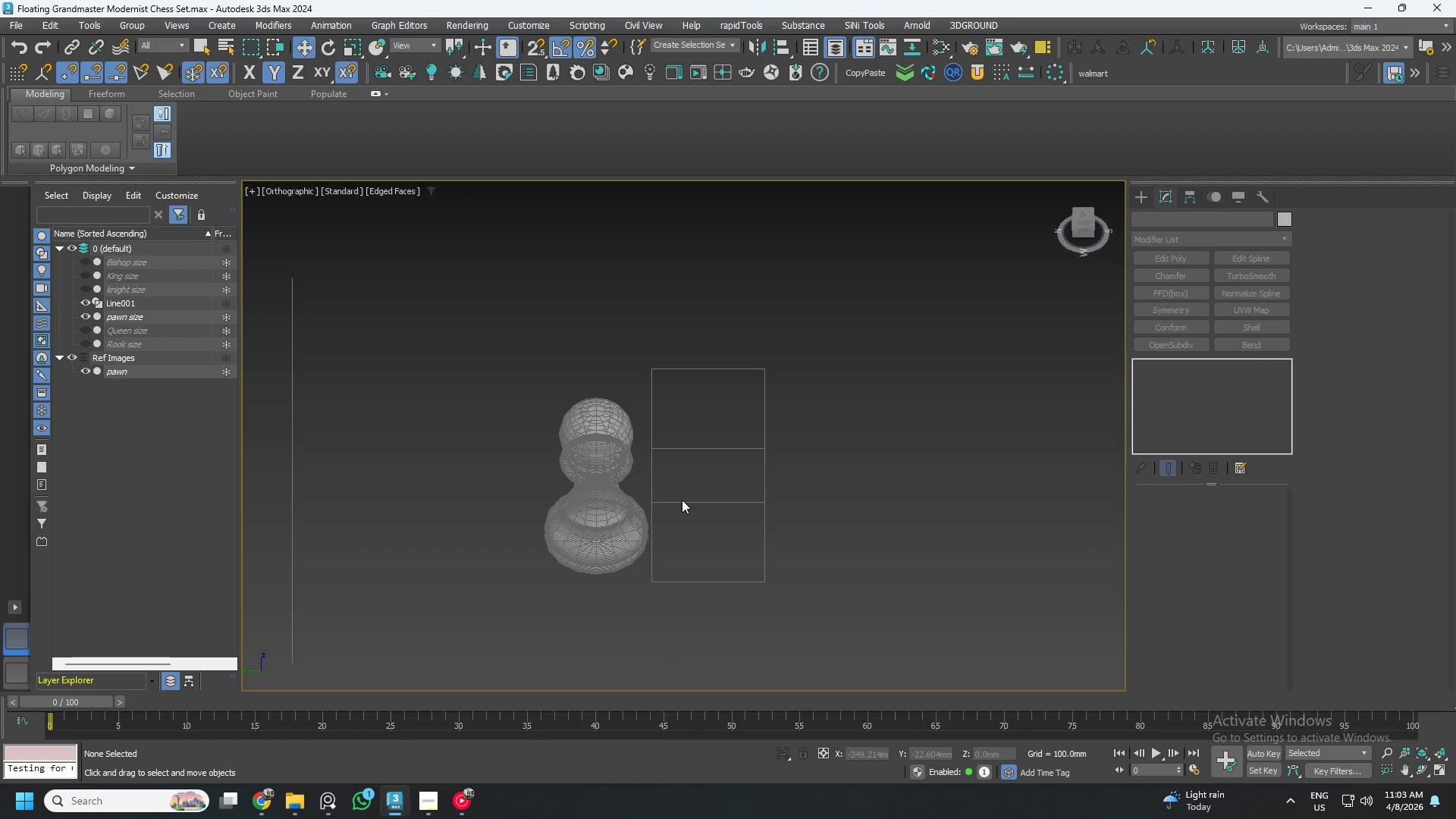 
key(Control+ControlLeft)
 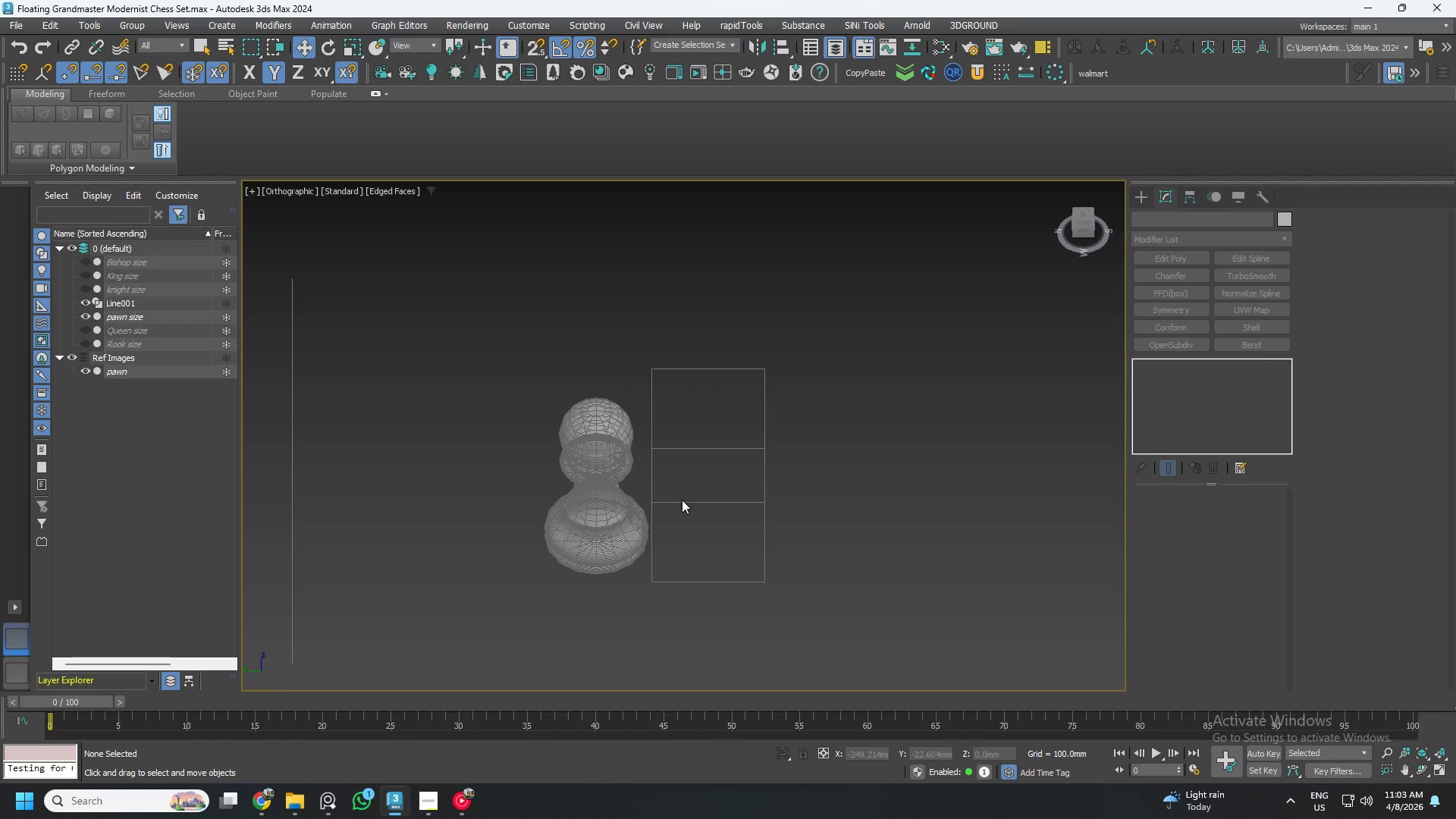 
key(Control+Z)
 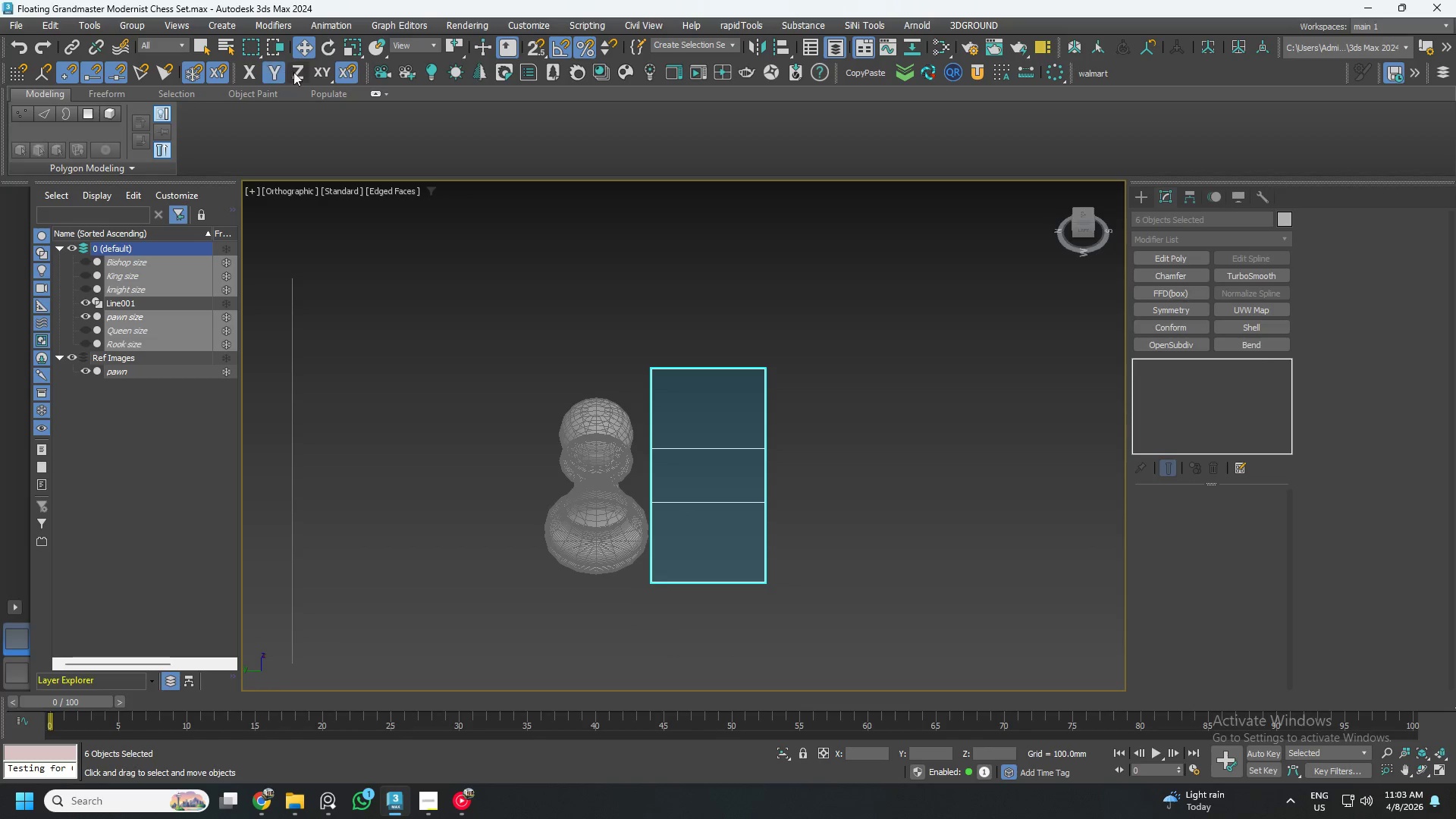 
left_click([256, 72])
 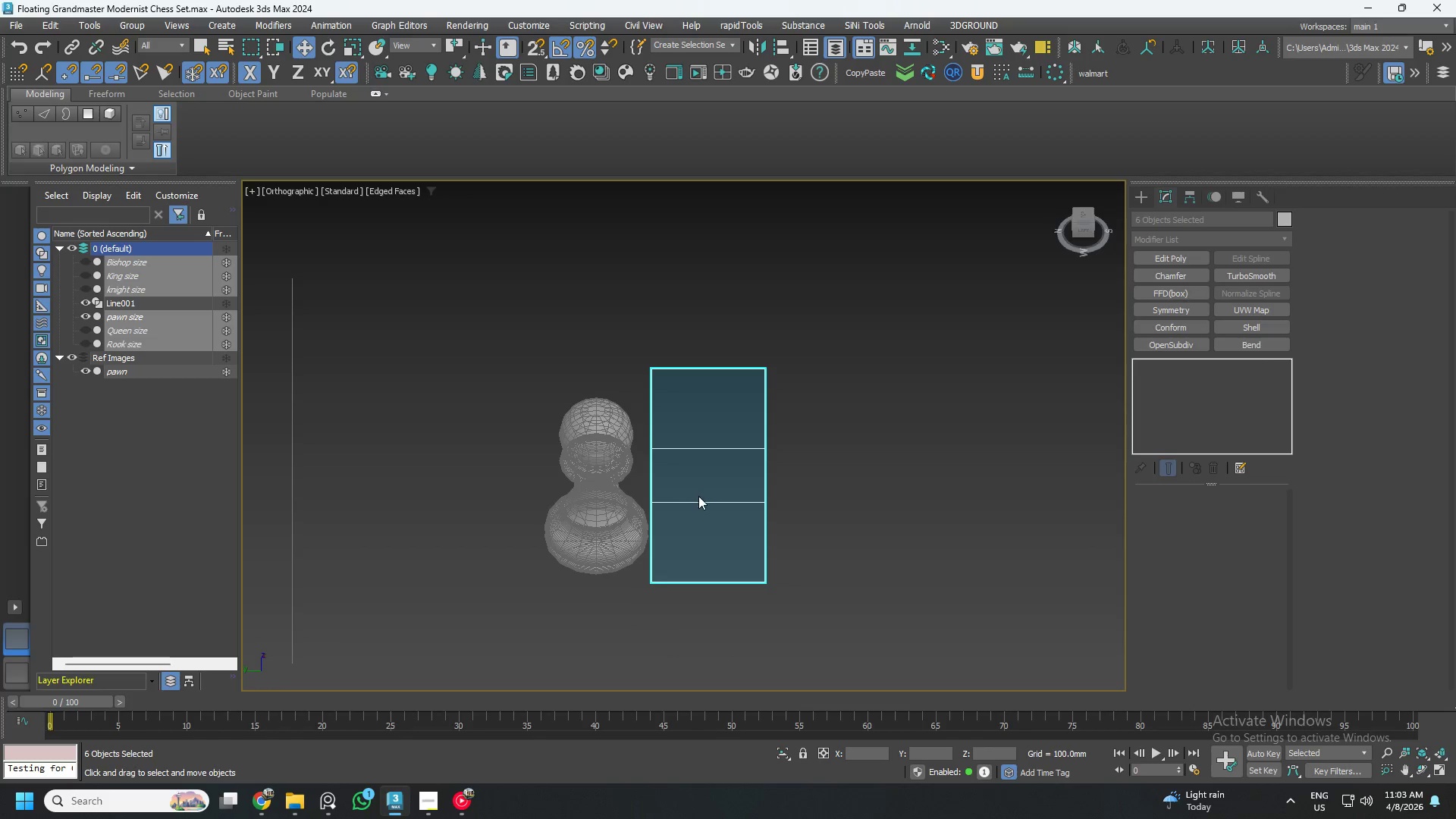 
scroll: coordinate [701, 503], scroll_direction: down, amount: 5.0
 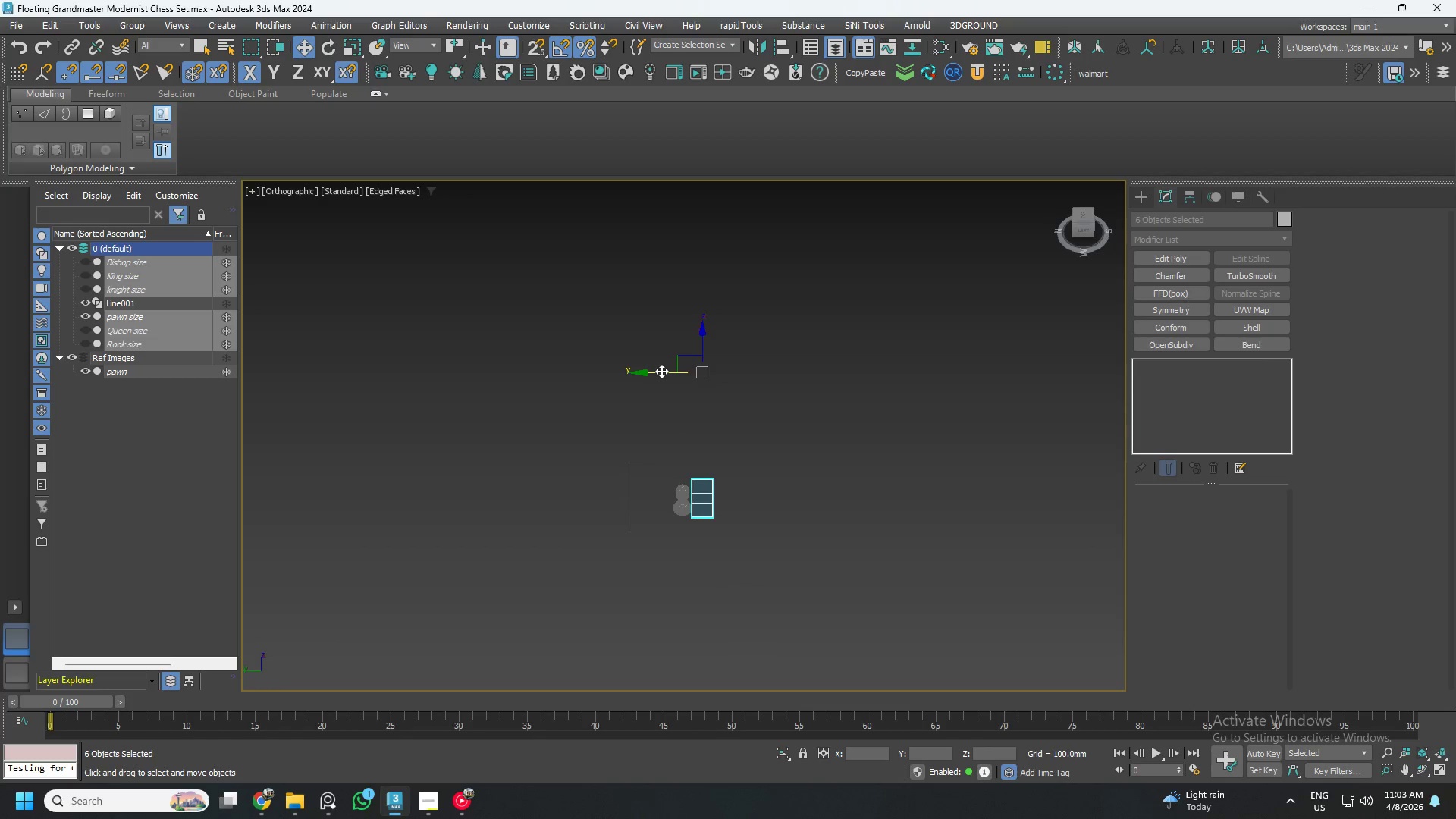 
left_click_drag(start_coordinate=[661, 371], to_coordinate=[642, 374])
 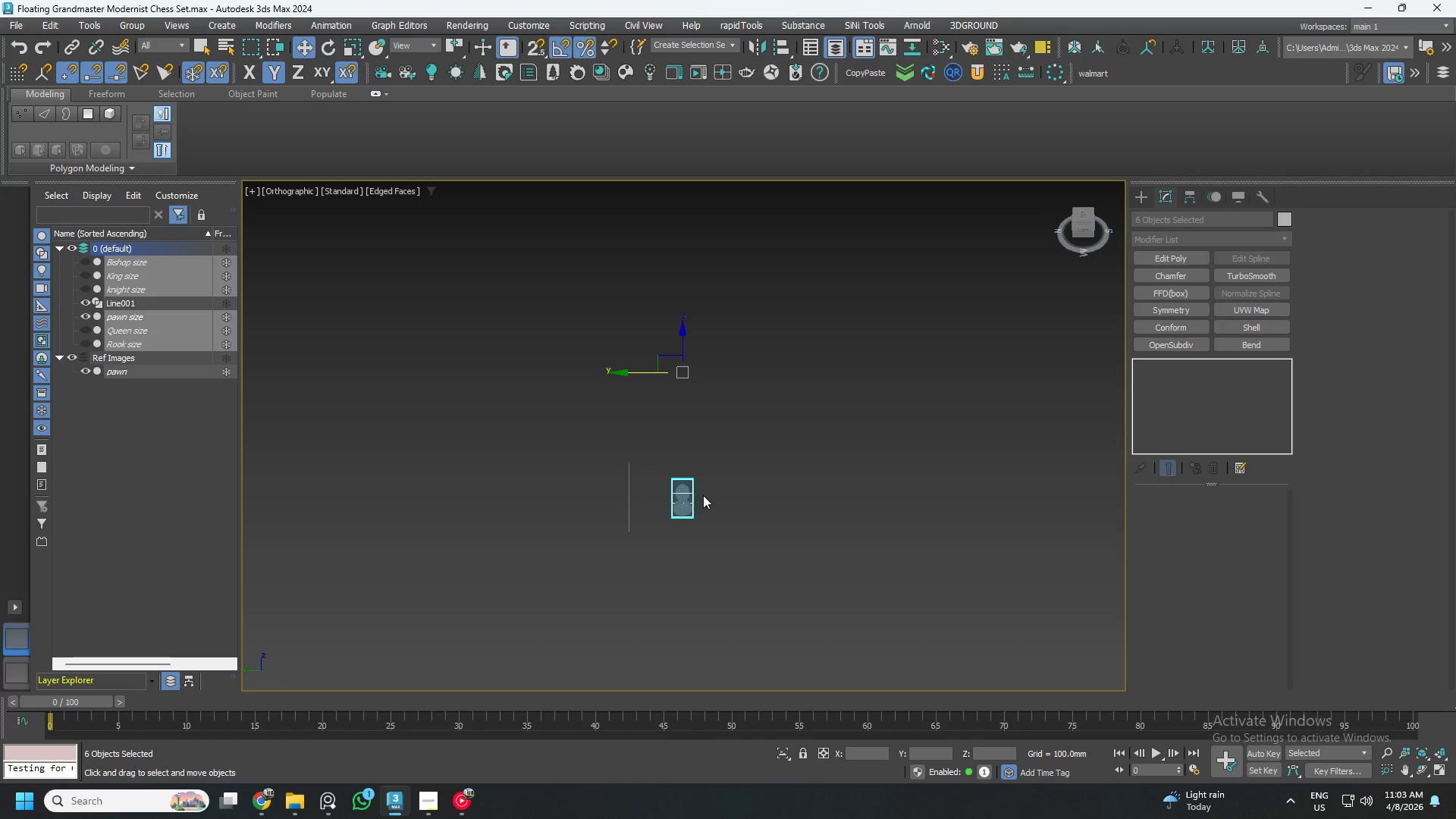 
scroll: coordinate [664, 435], scroll_direction: up, amount: 7.0
 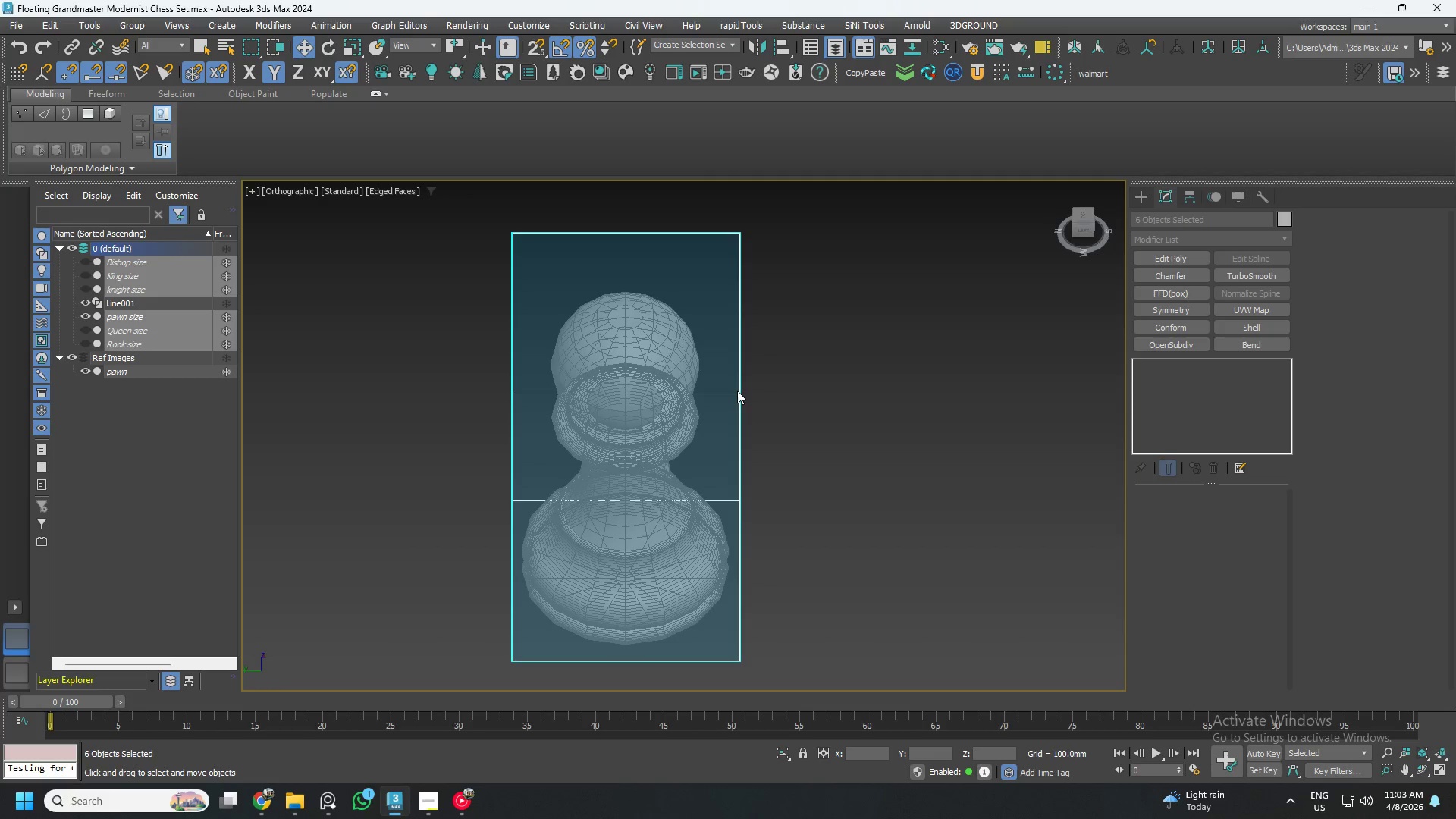 
scroll: coordinate [484, 454], scroll_direction: down, amount: 4.0
 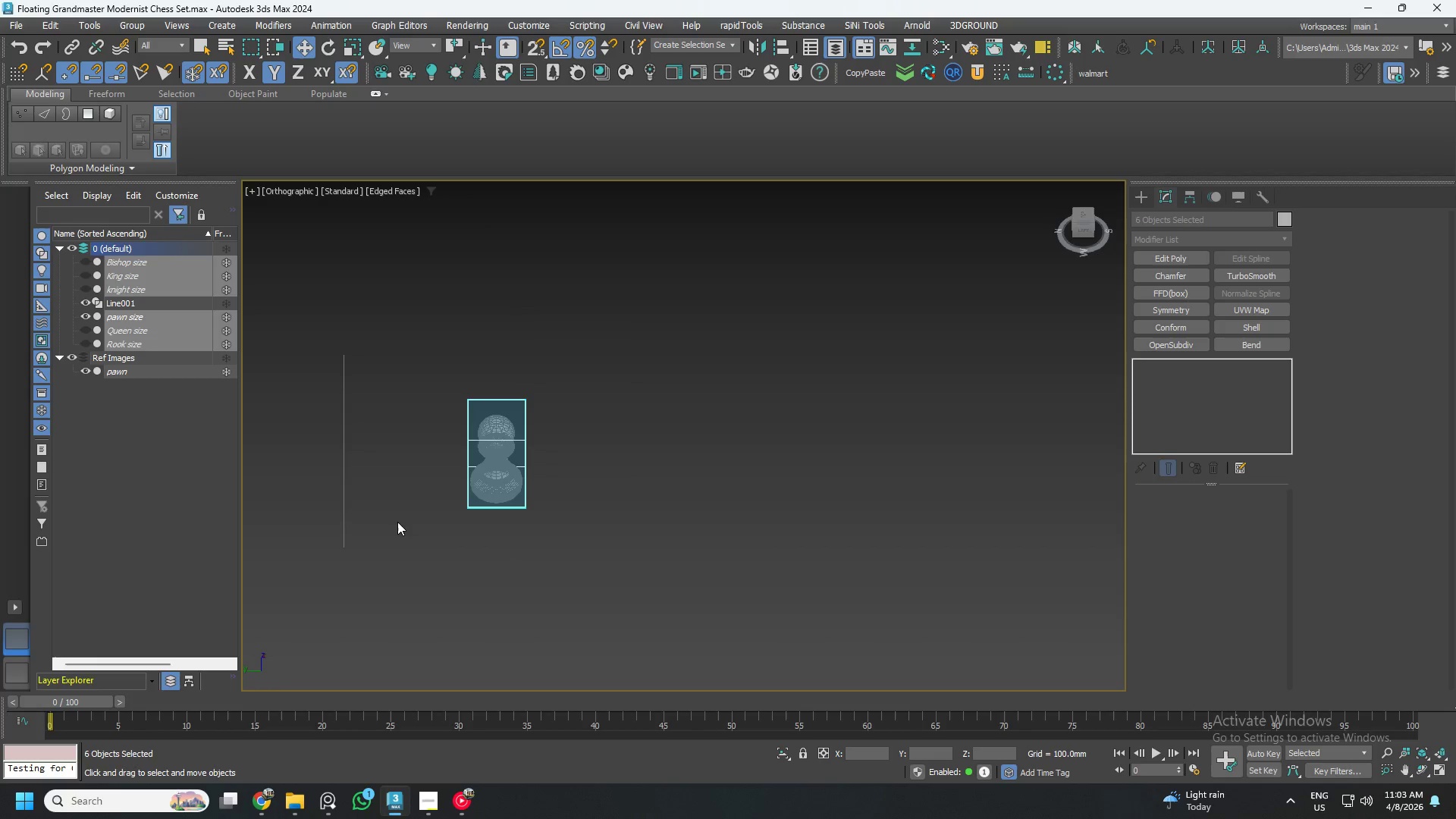 
left_click([475, 557])
 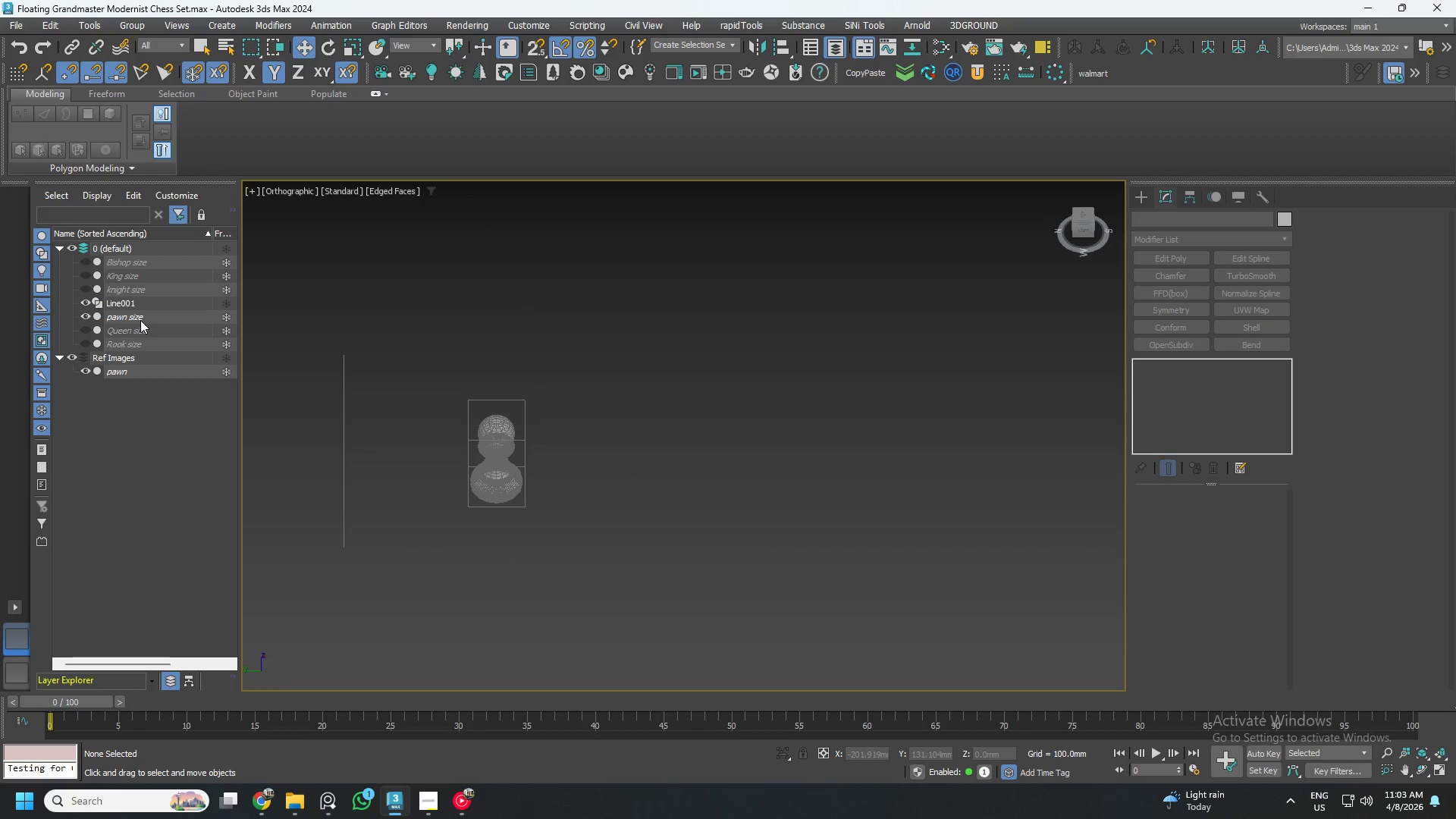 
left_click([129, 371])
 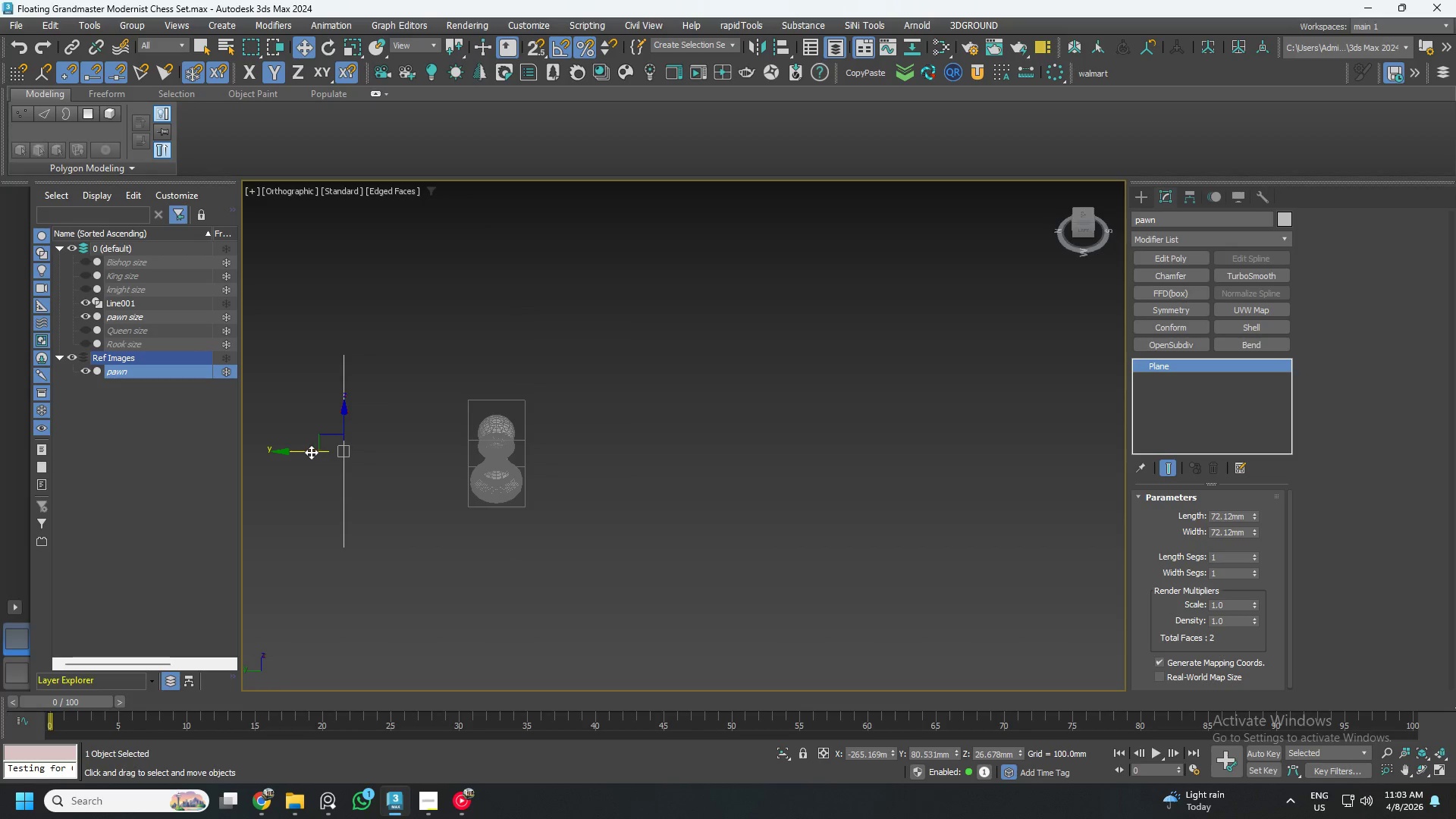 
left_click_drag(start_coordinate=[309, 452], to_coordinate=[366, 453])
 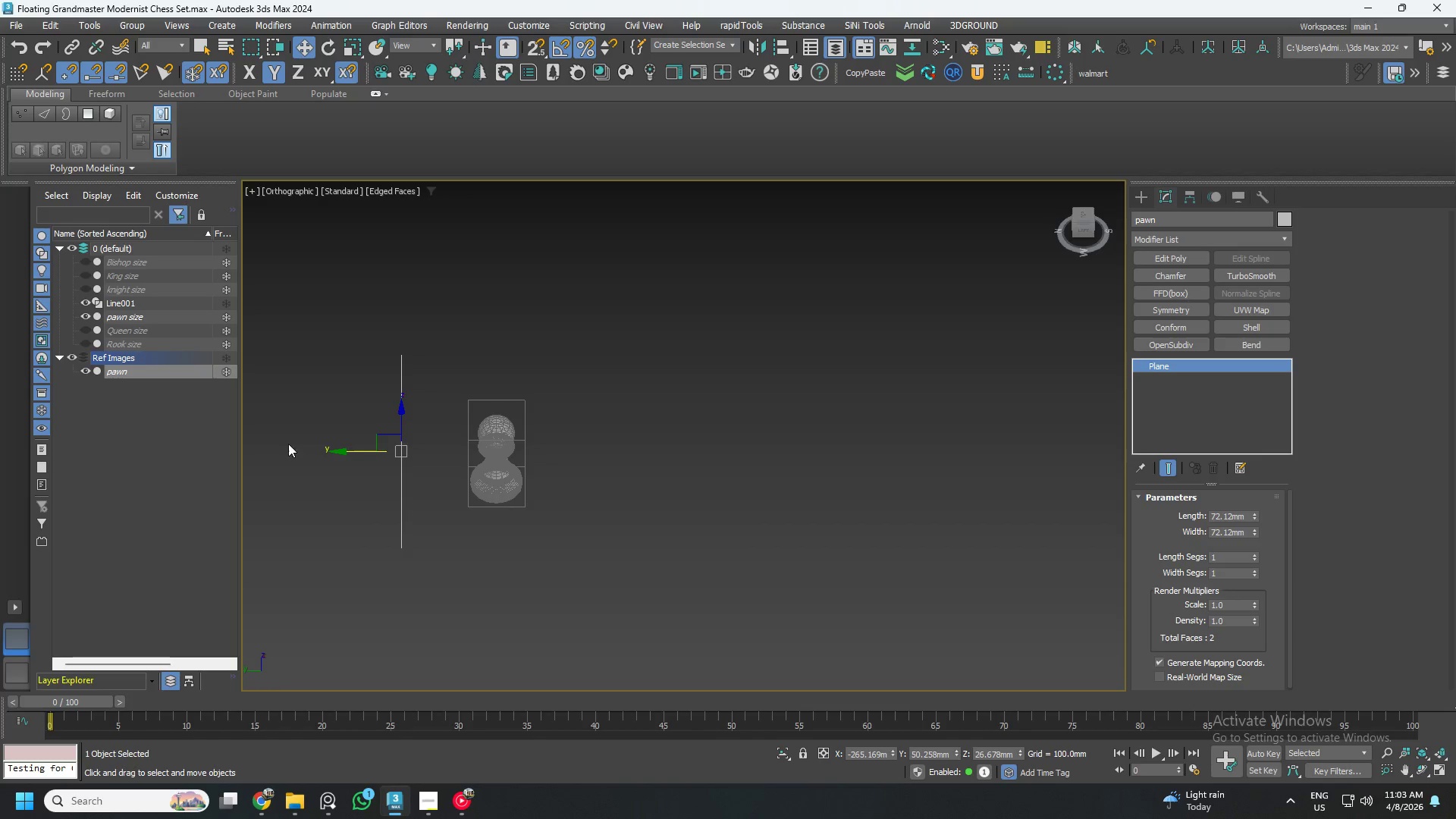 
left_click([502, 475])
 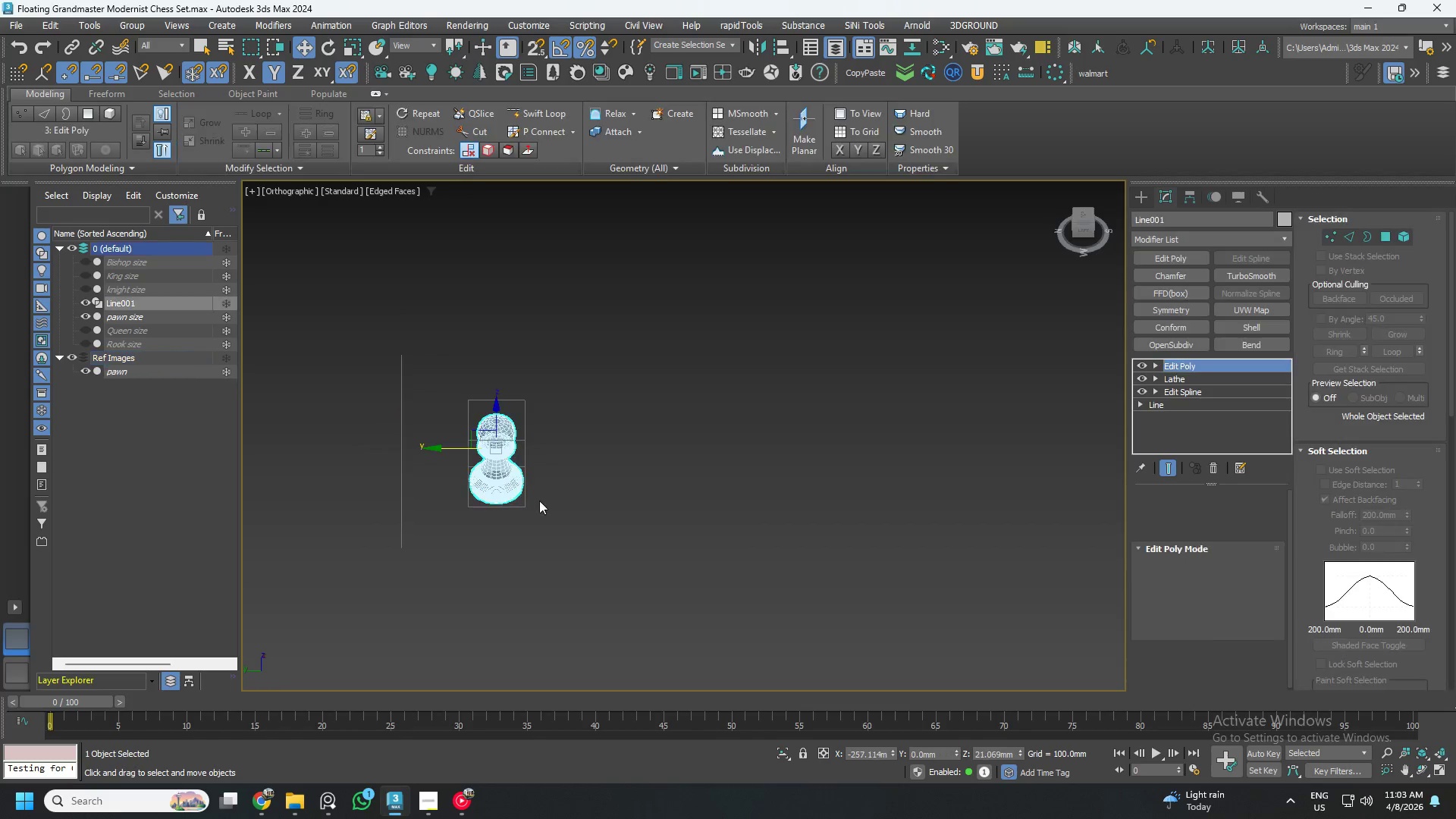 
hold_key(key=AltLeft, duration=0.69)
 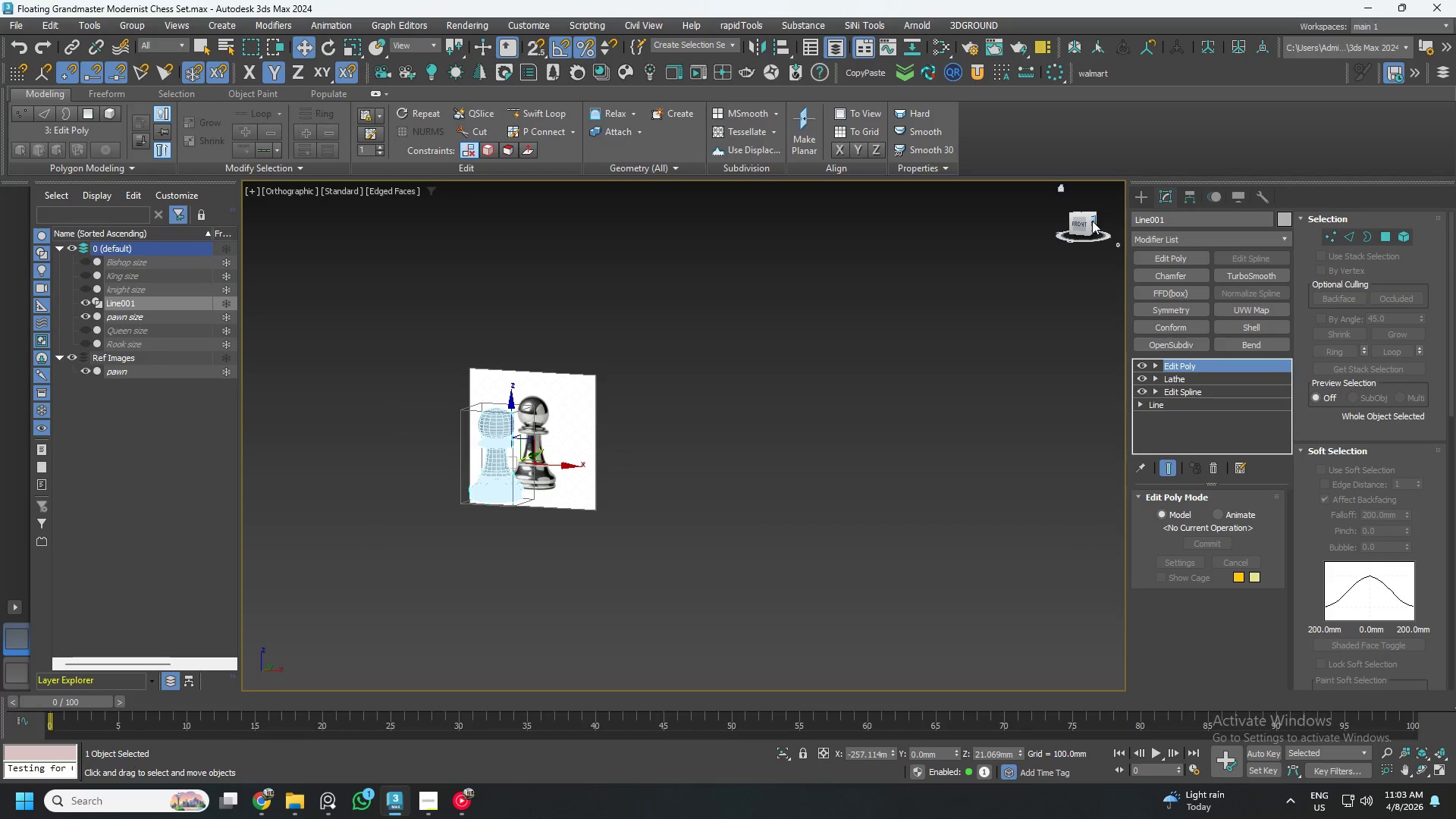 
left_click([1081, 221])
 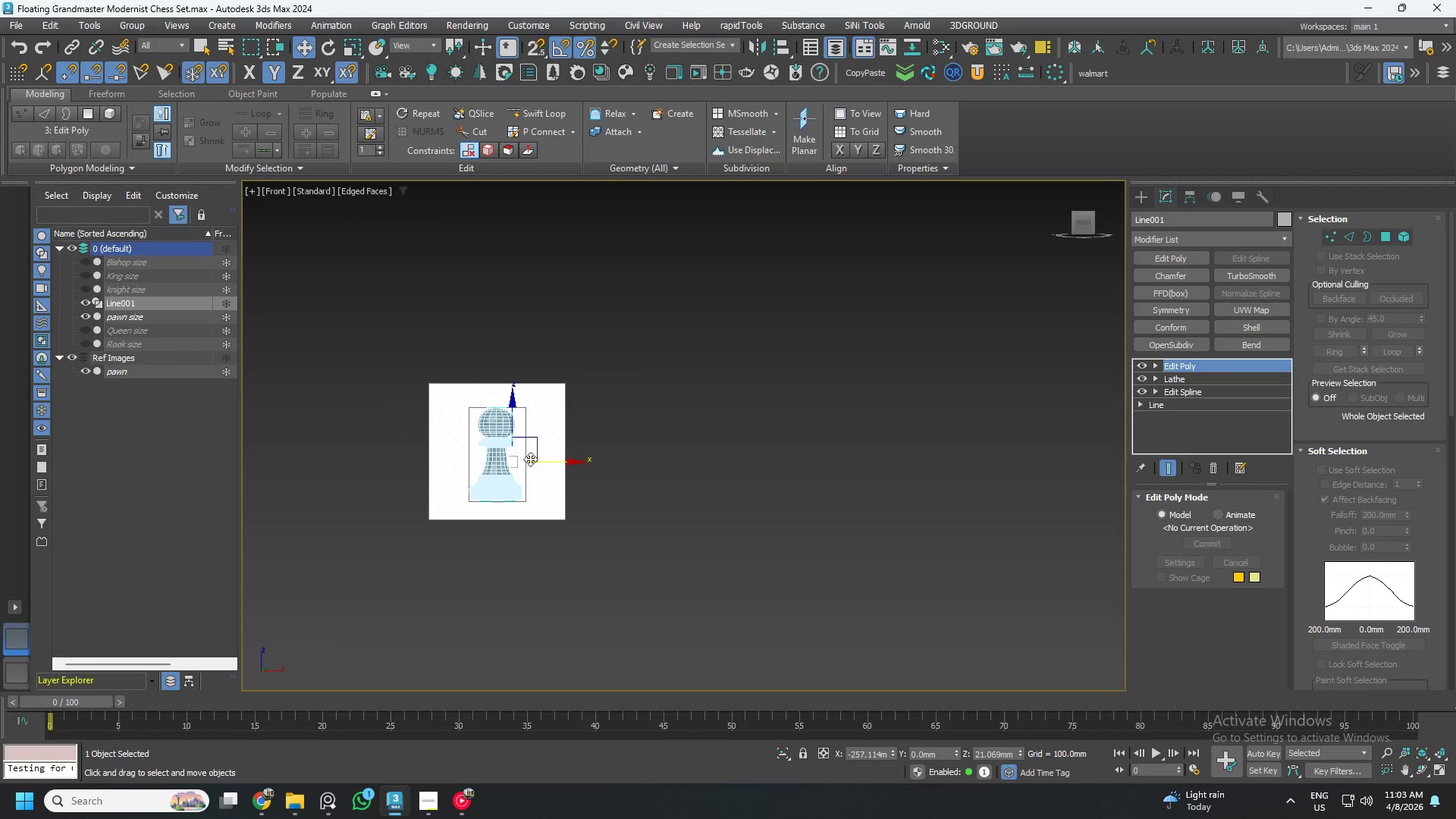 
scroll: coordinate [491, 415], scroll_direction: up, amount: 7.0
 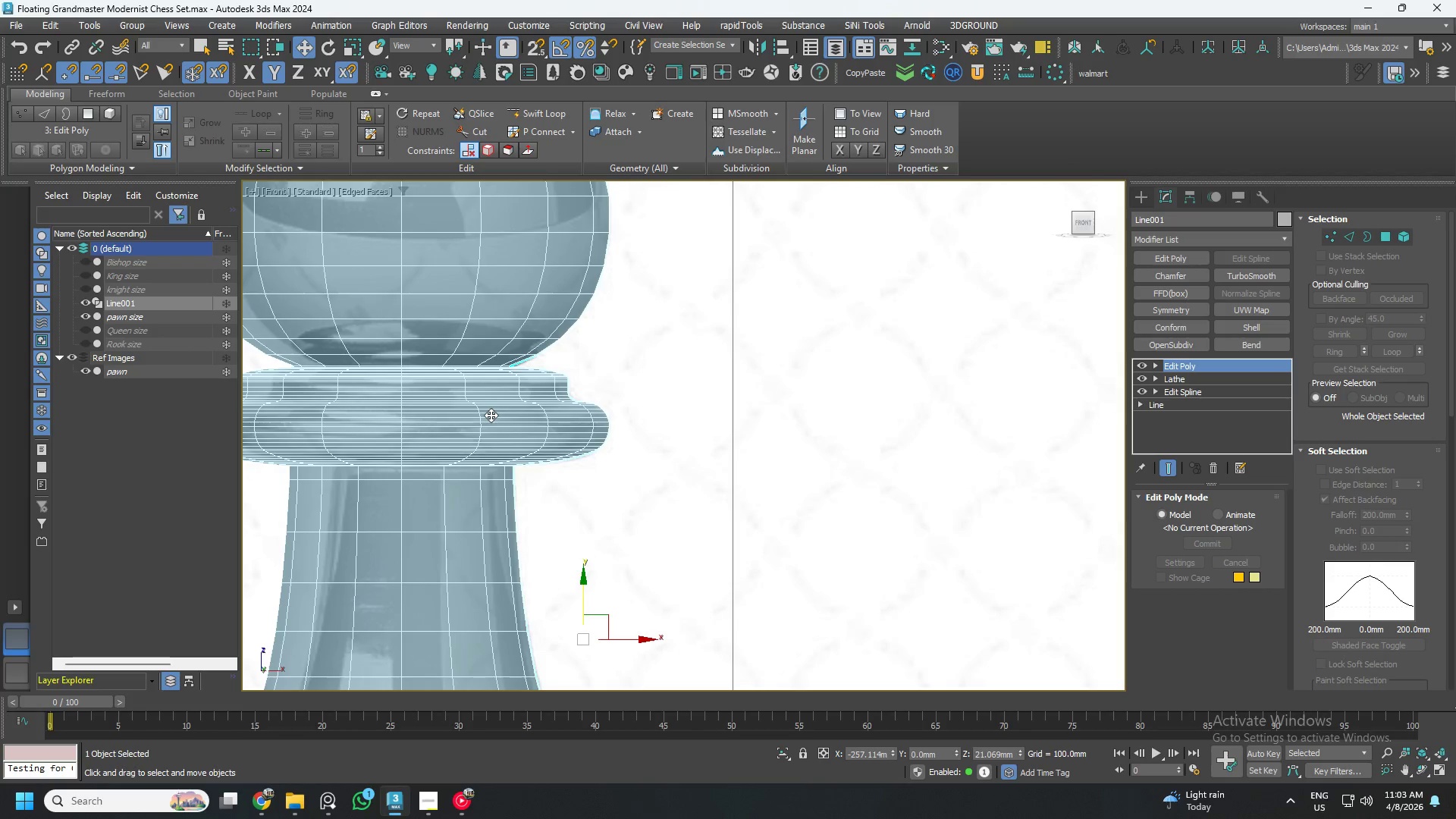 
key(Control+S)
 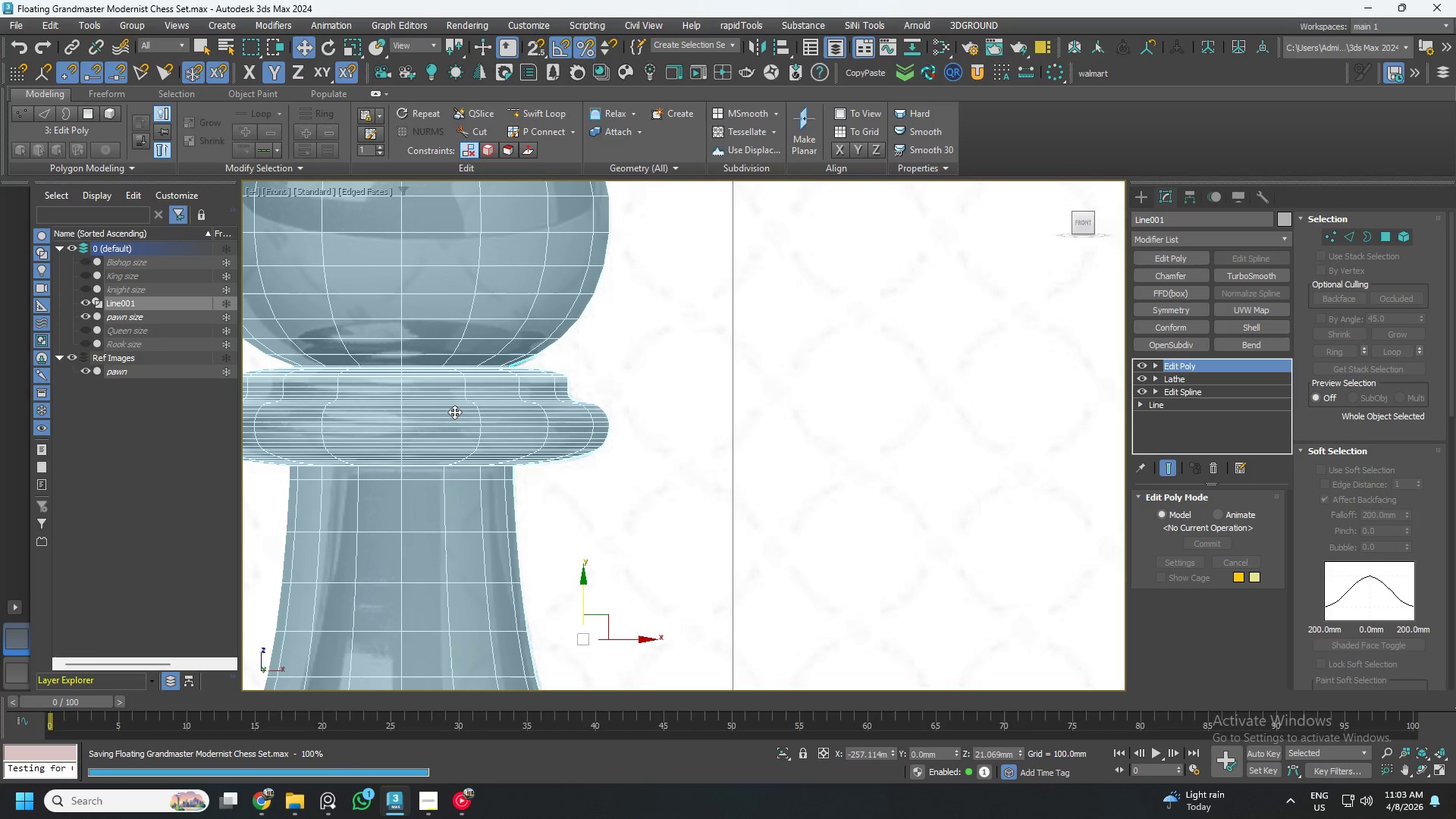 
scroll: coordinate [512, 415], scroll_direction: down, amount: 5.0
 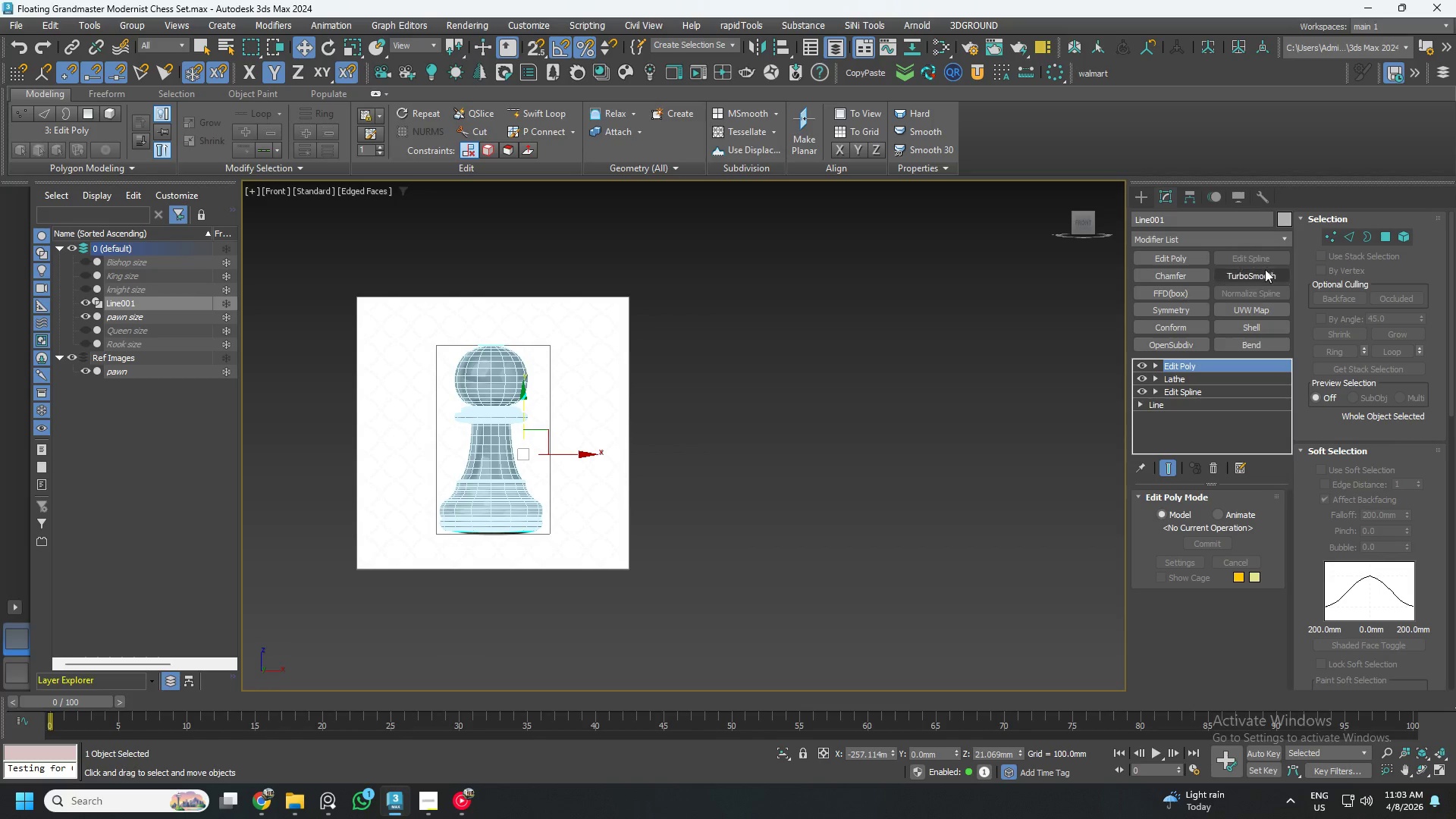 
wait(5.1)
 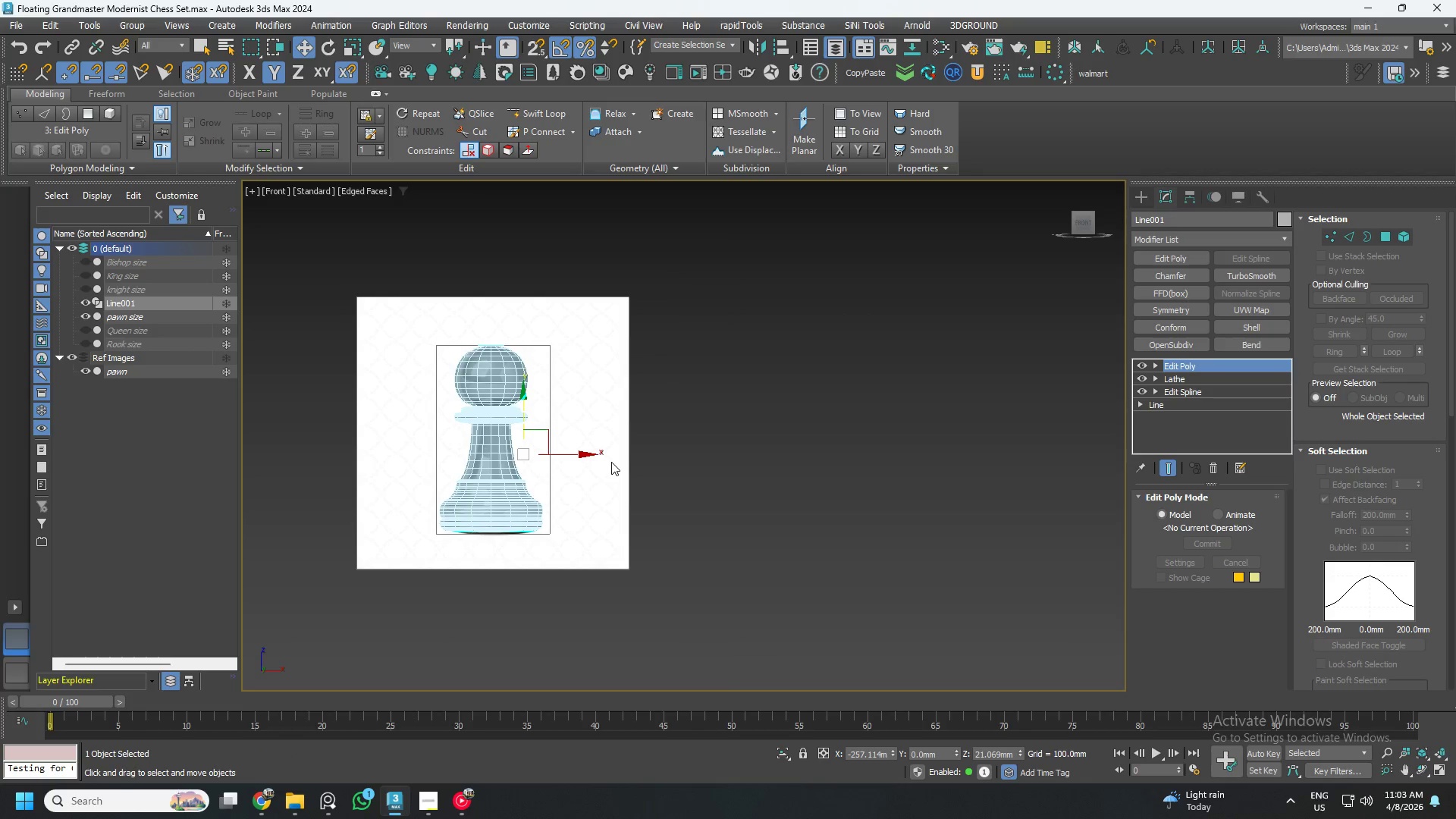 
left_click([1261, 271])
 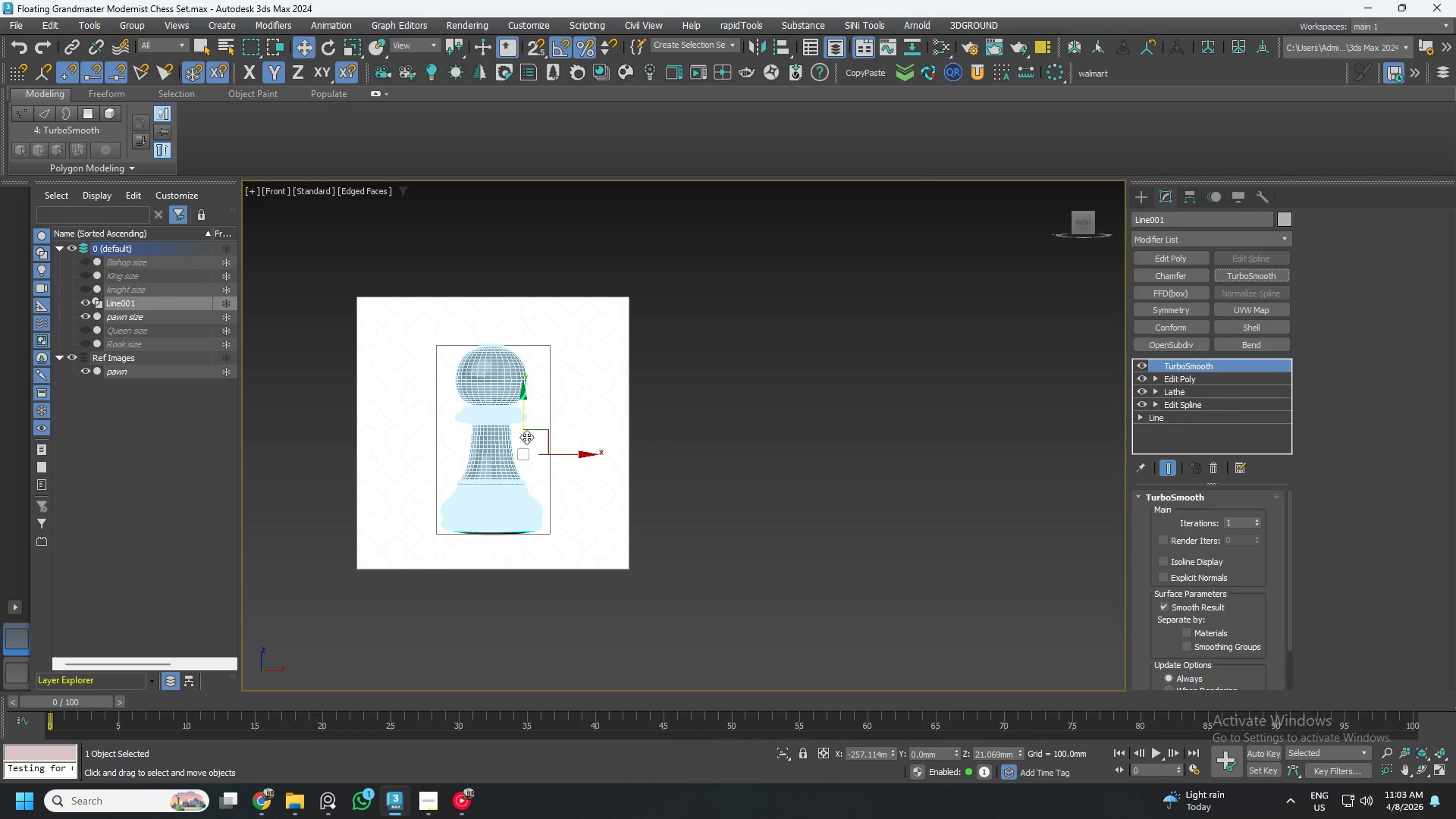 
key(Alt+AltLeft)
 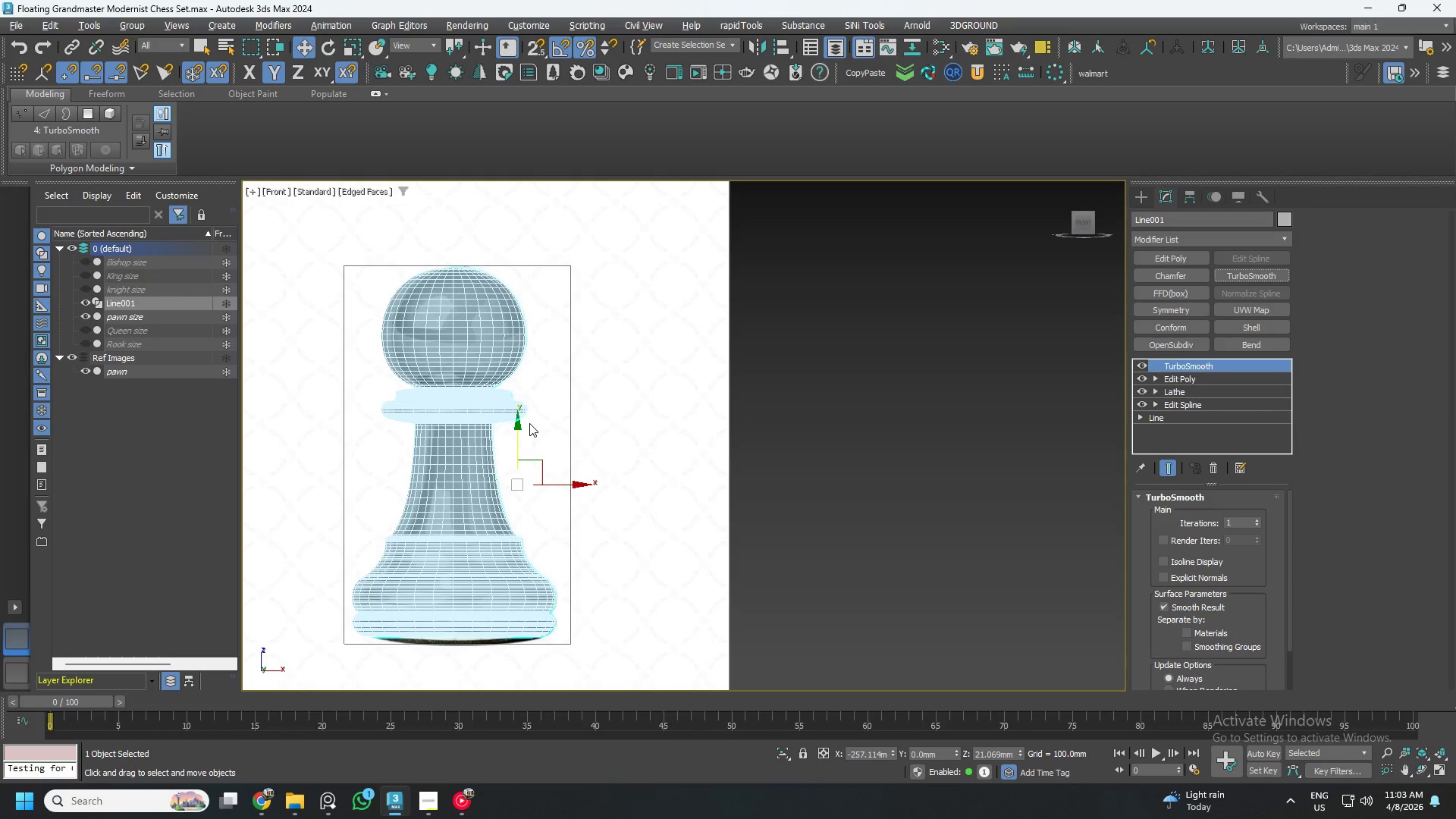 
scroll: coordinate [529, 424], scroll_direction: up, amount: 2.0
 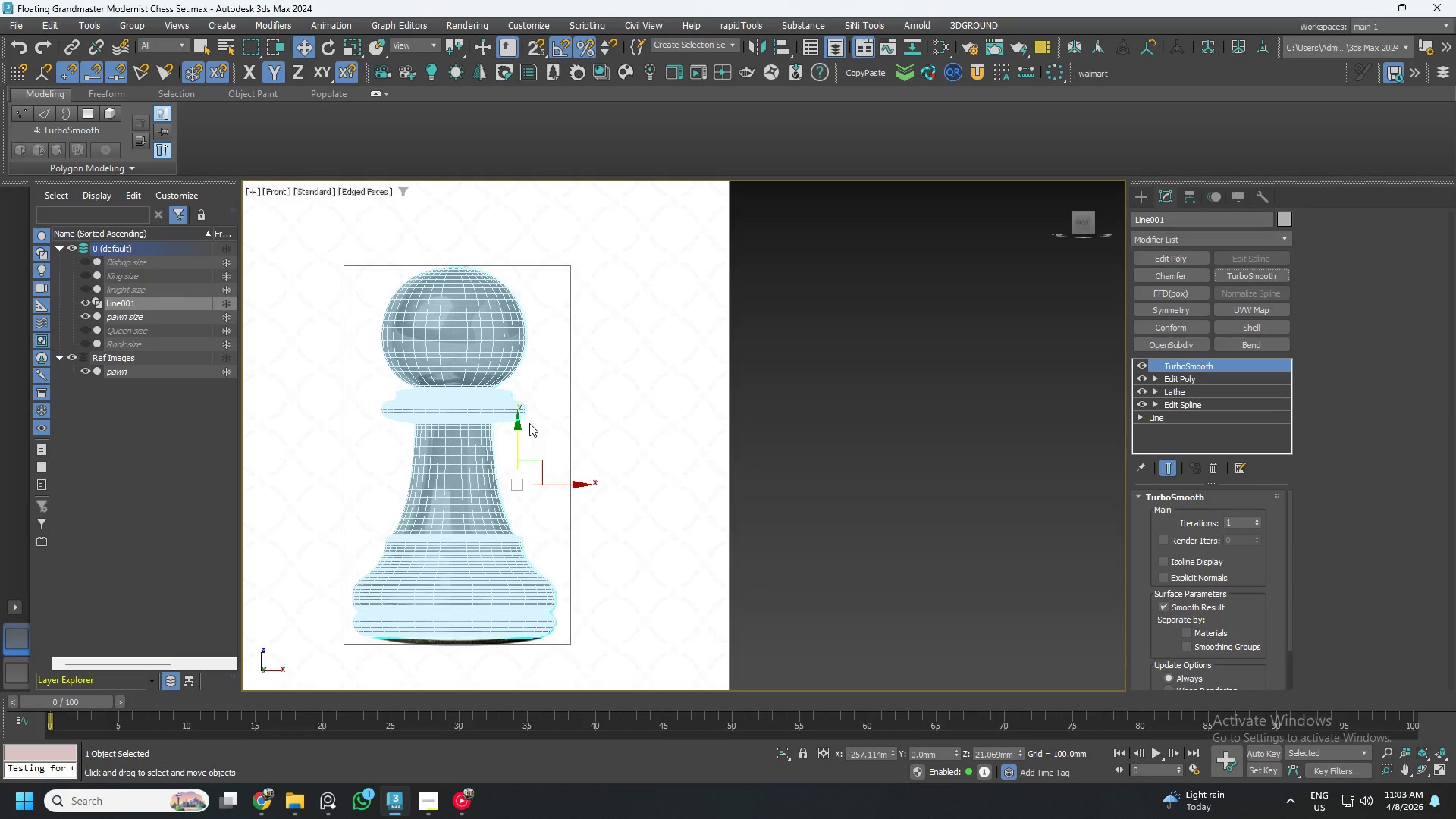 
key(Alt+X)
 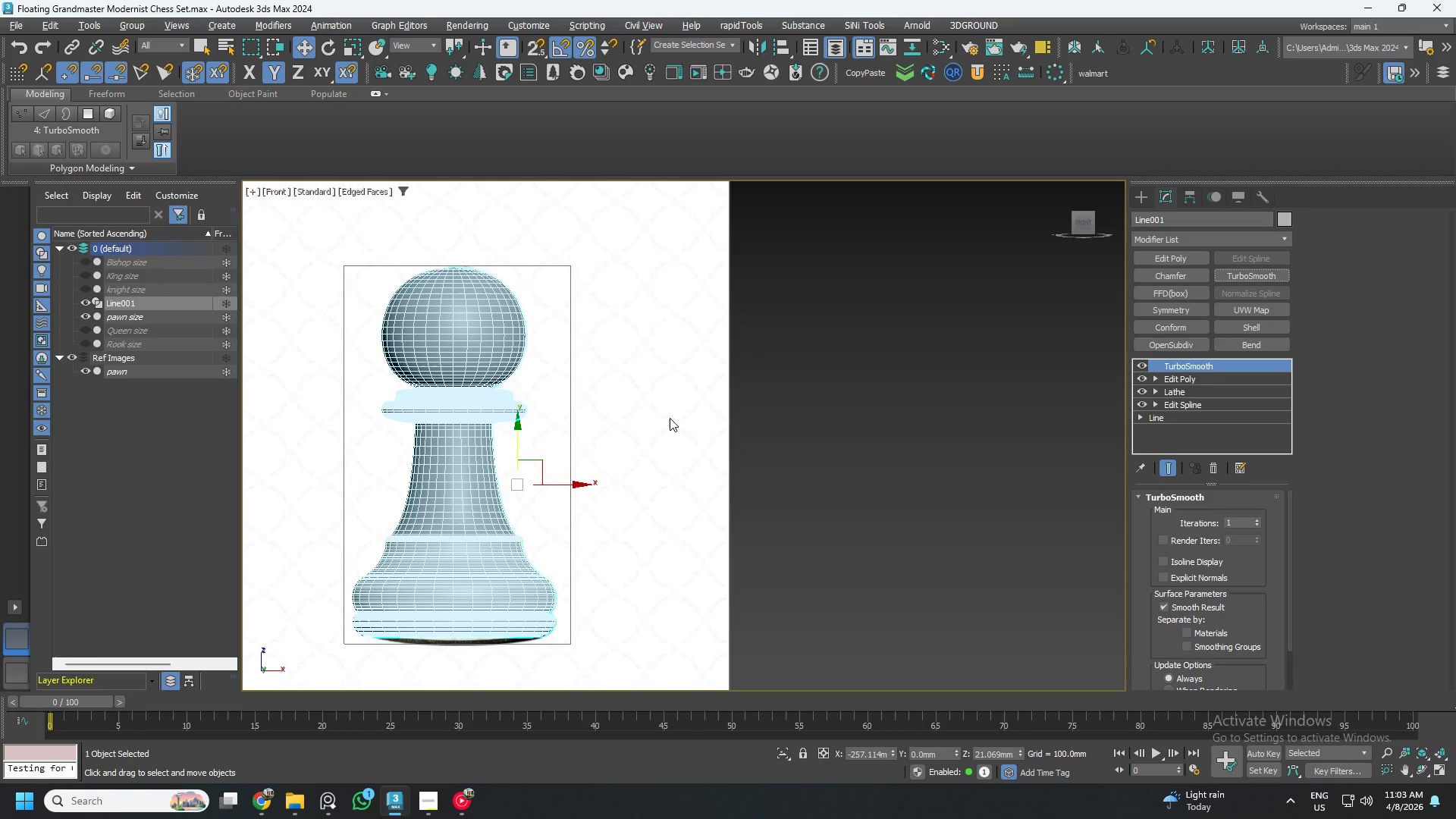 
key(F4)
 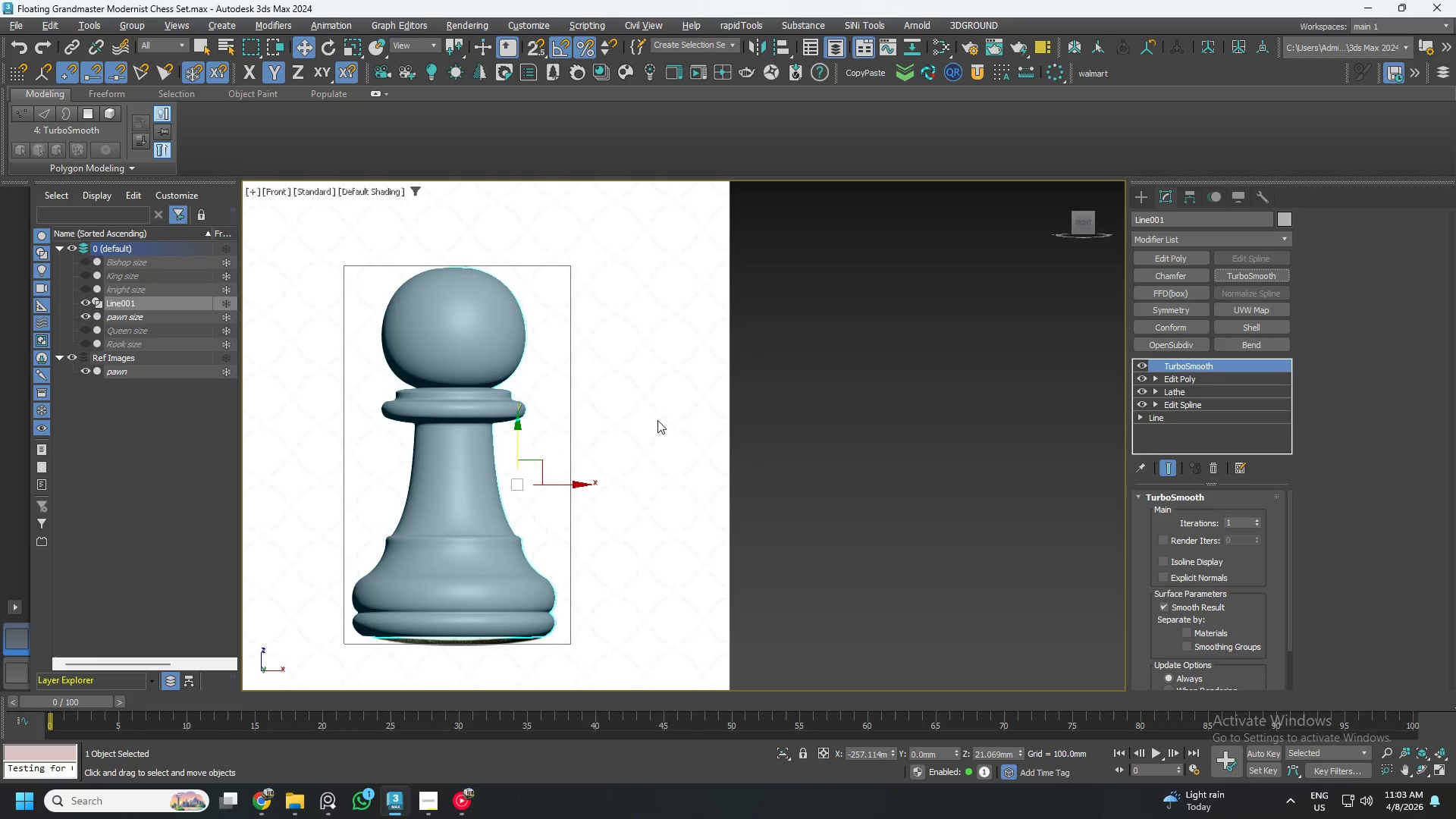 
scroll: coordinate [672, 405], scroll_direction: up, amount: 7.0
 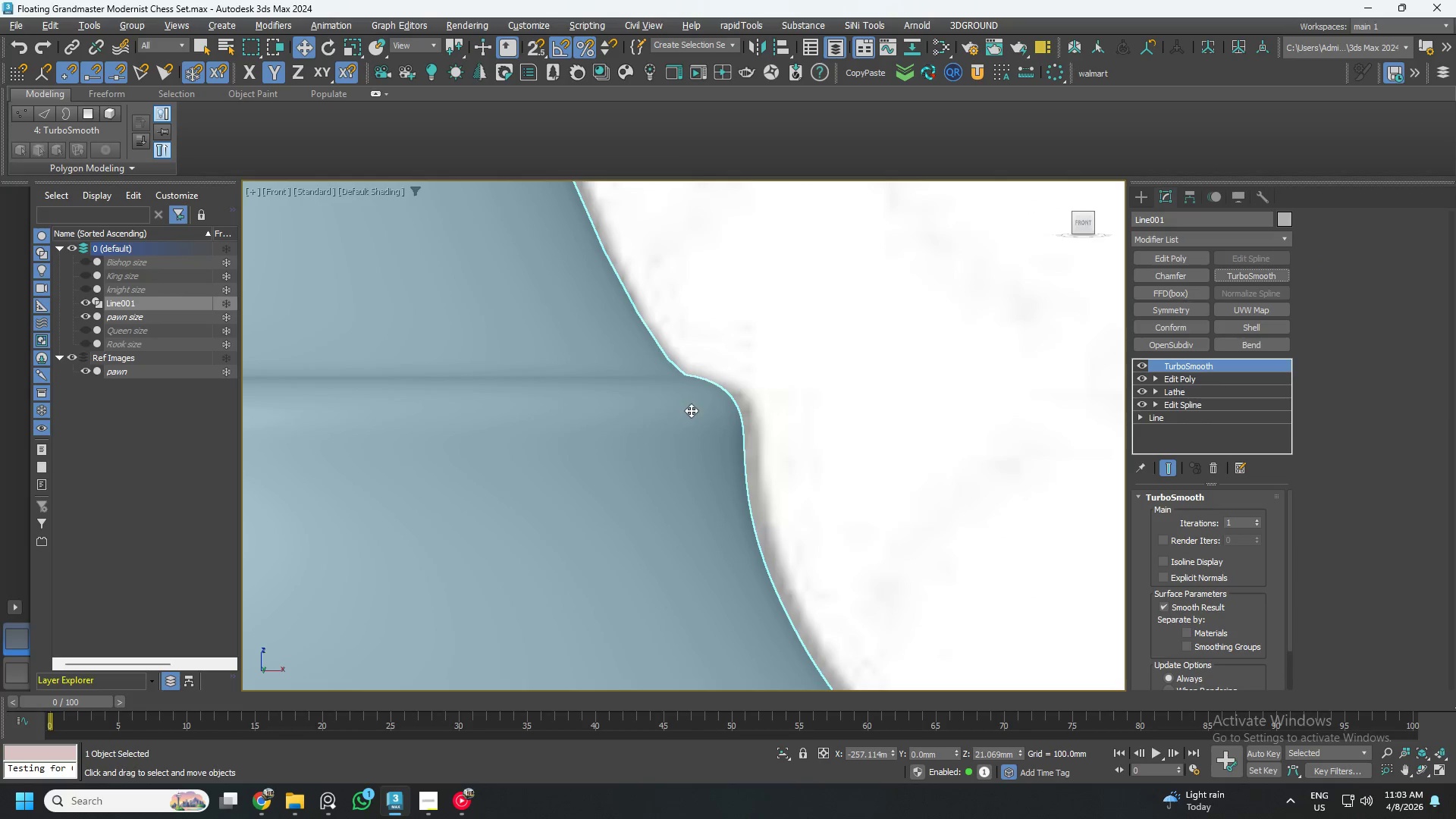 
key(F4)
 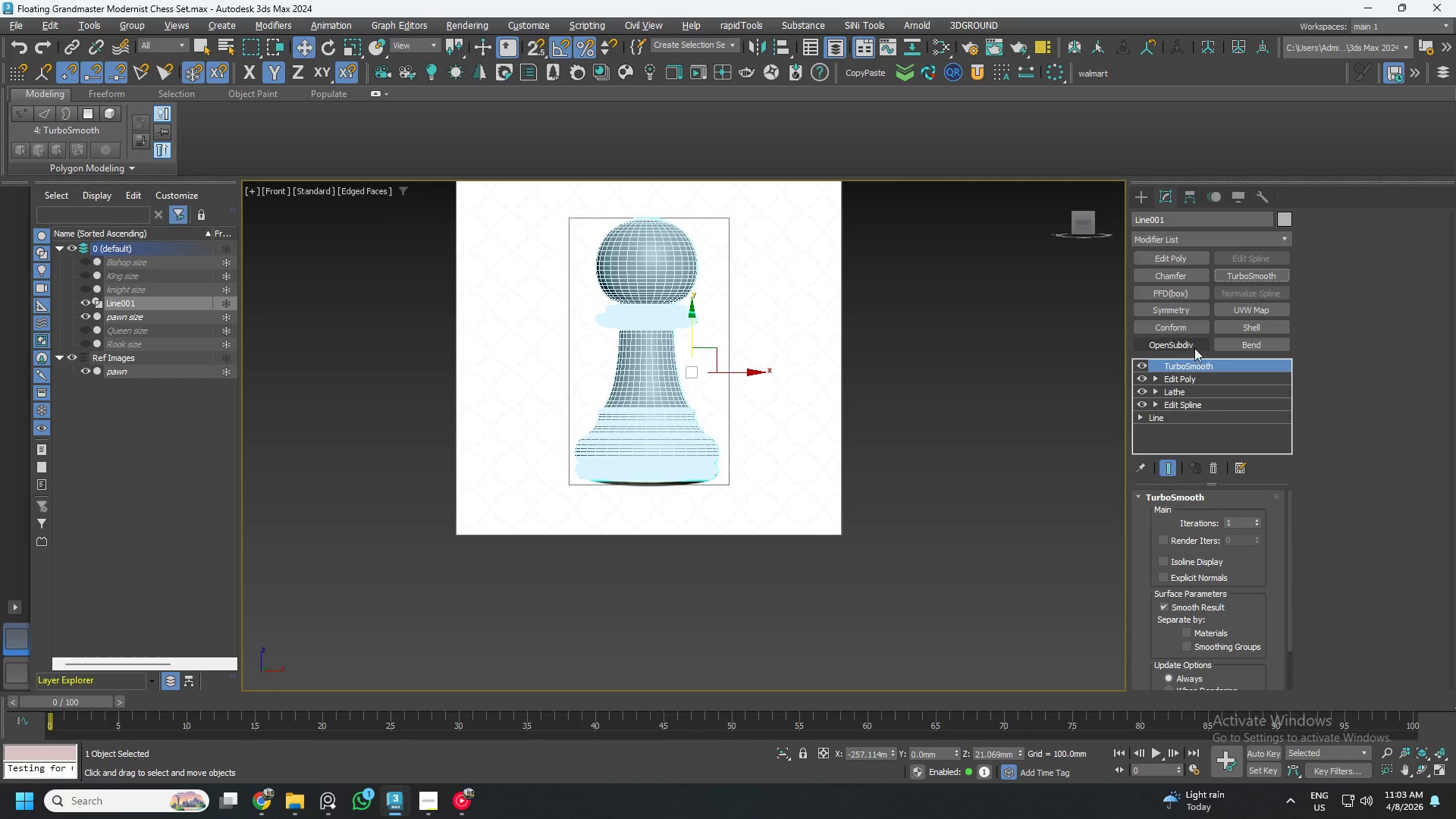 
scroll: coordinate [691, 410], scroll_direction: down, amount: 8.0
 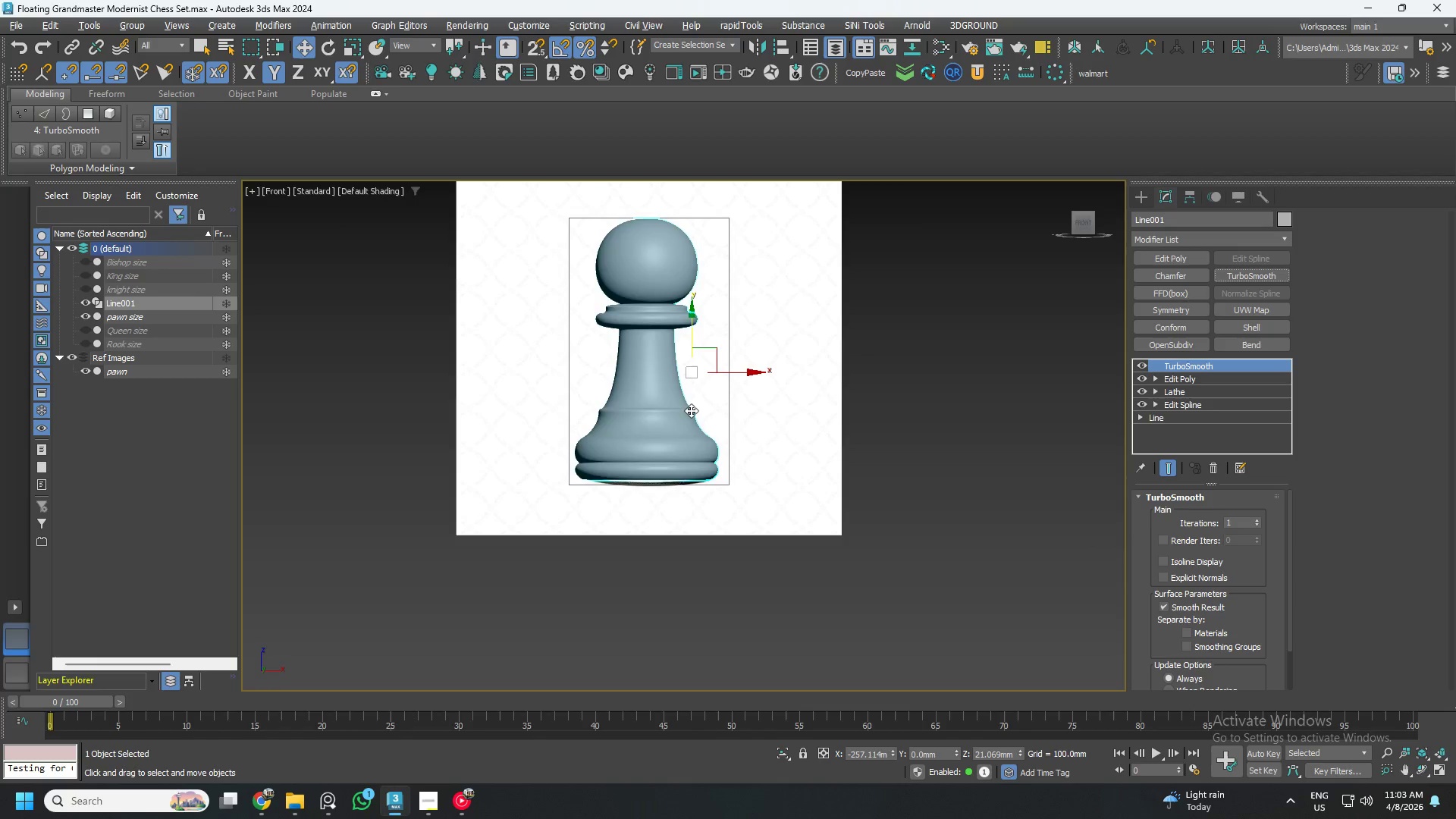 
key(F4)
 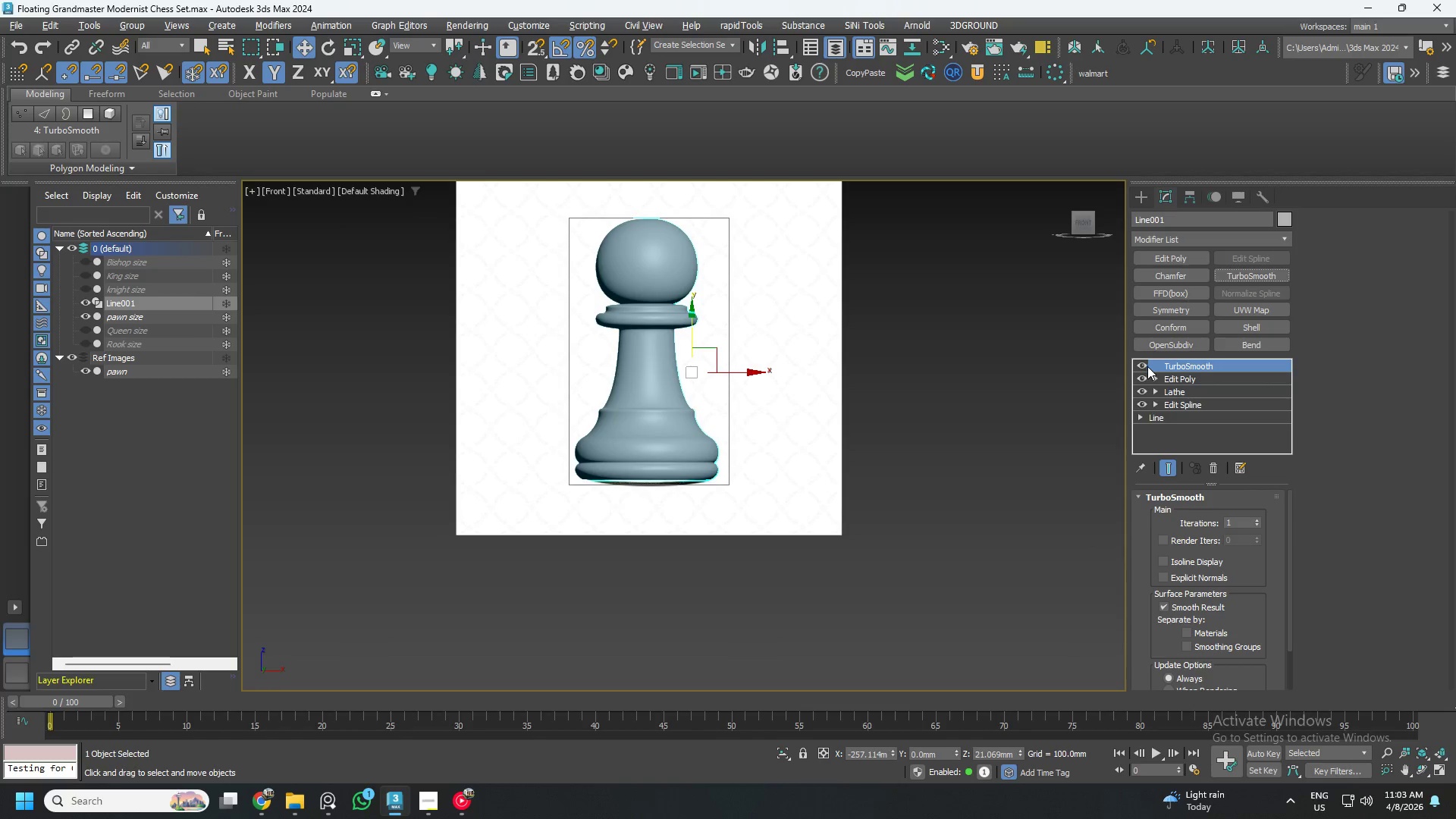 
left_click([1144, 366])
 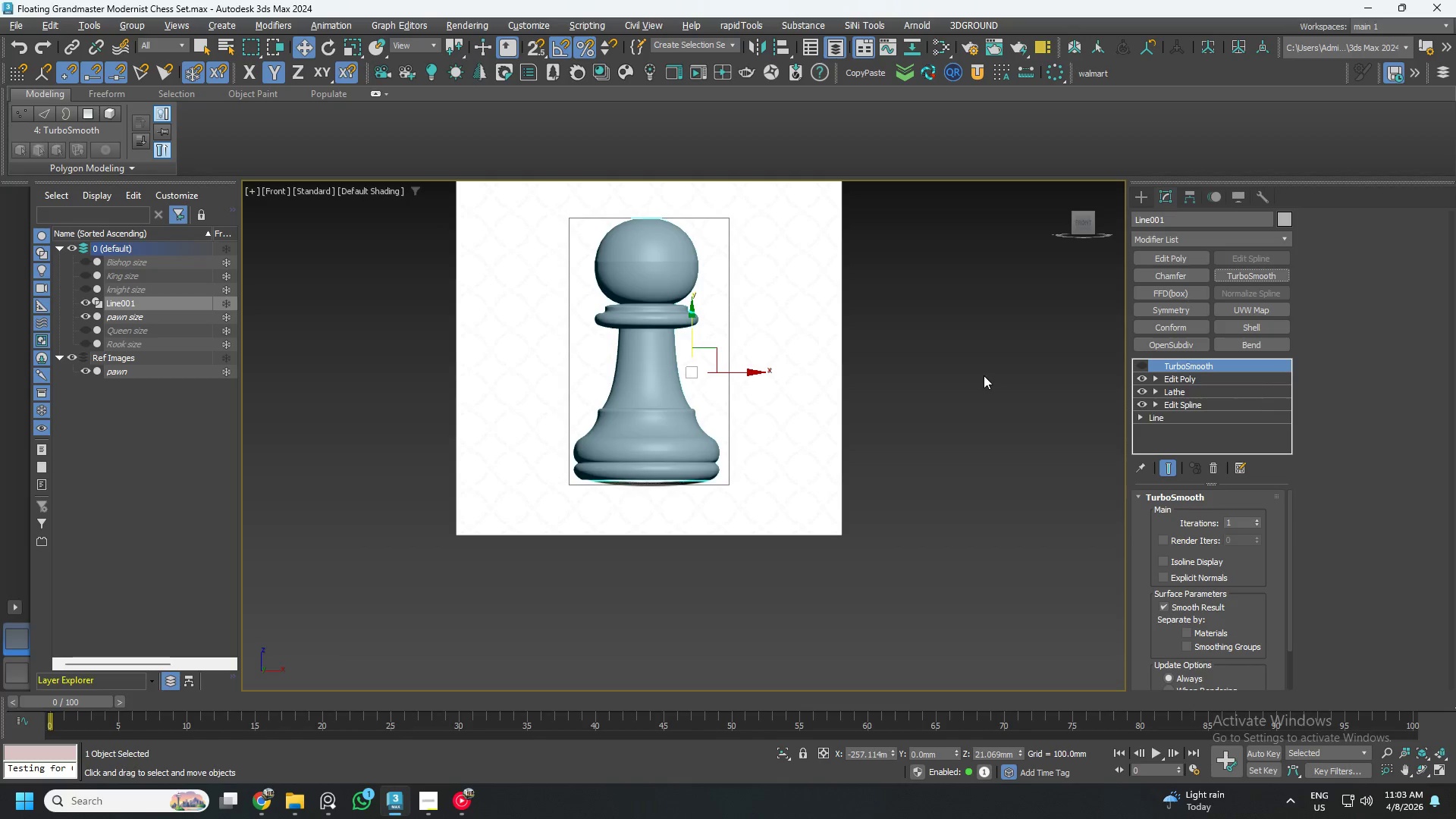 
key(Control+ControlLeft)
 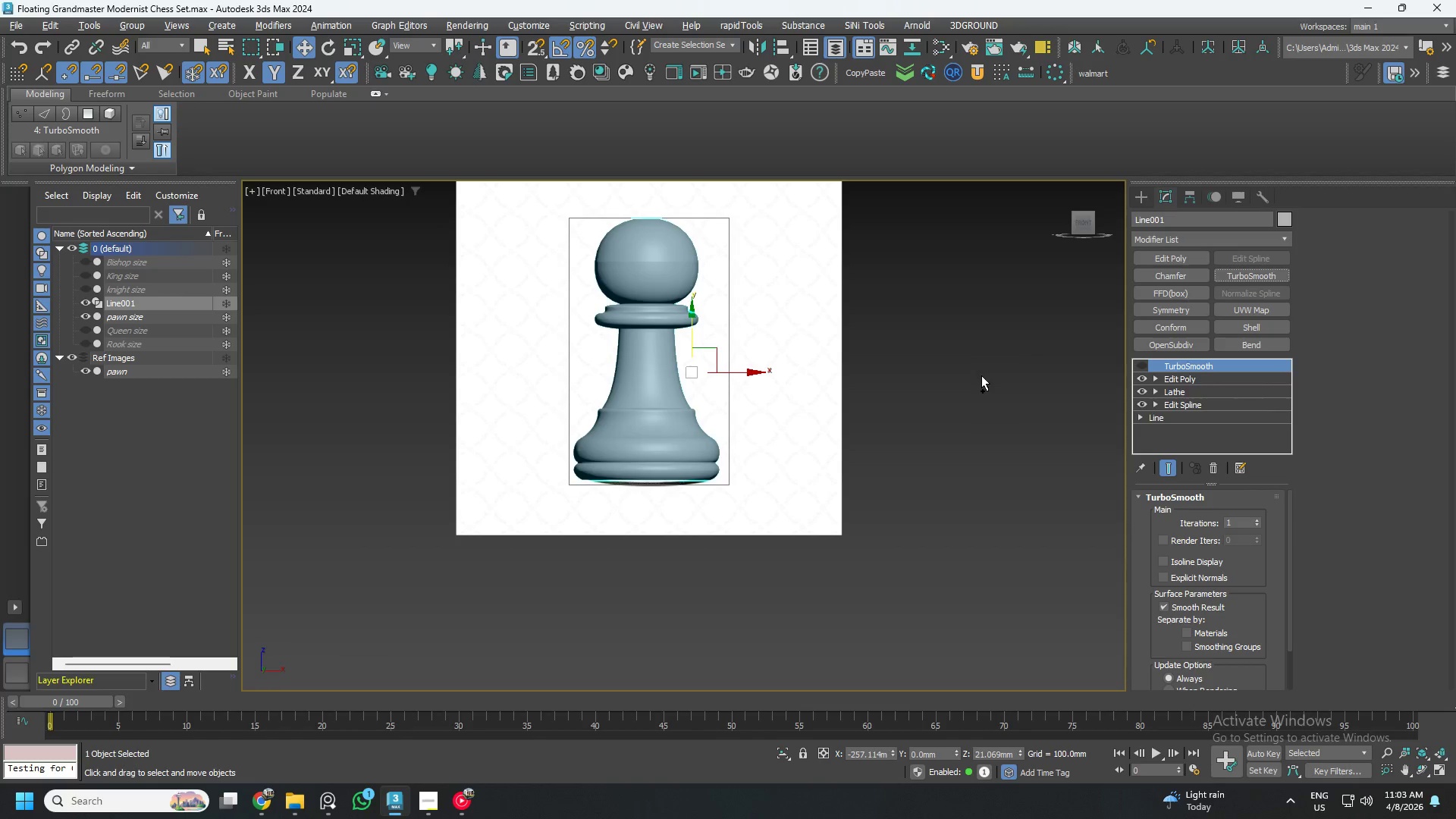 
key(Control+S)
 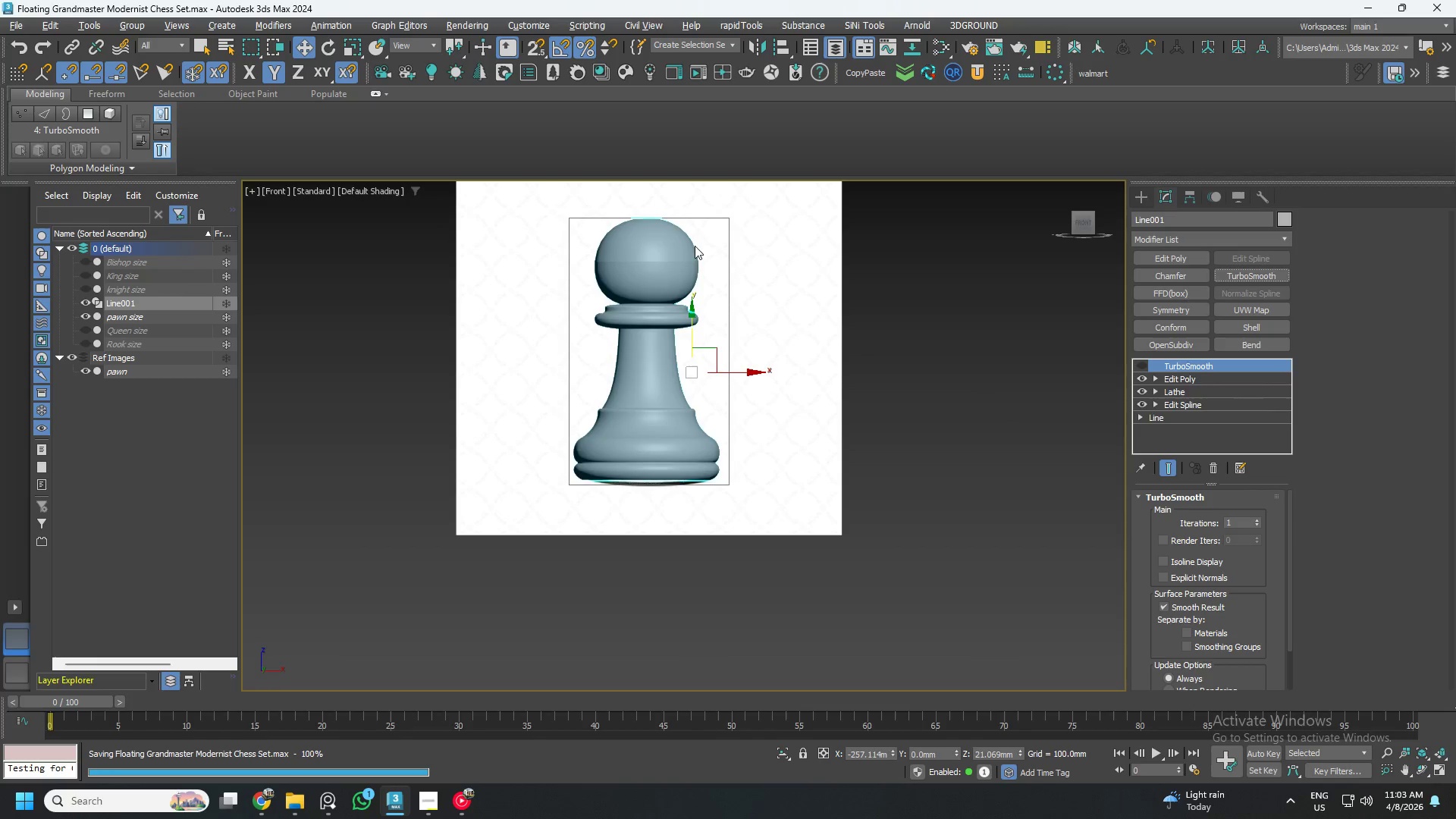 
scroll: coordinate [703, 325], scroll_direction: up, amount: 8.0
 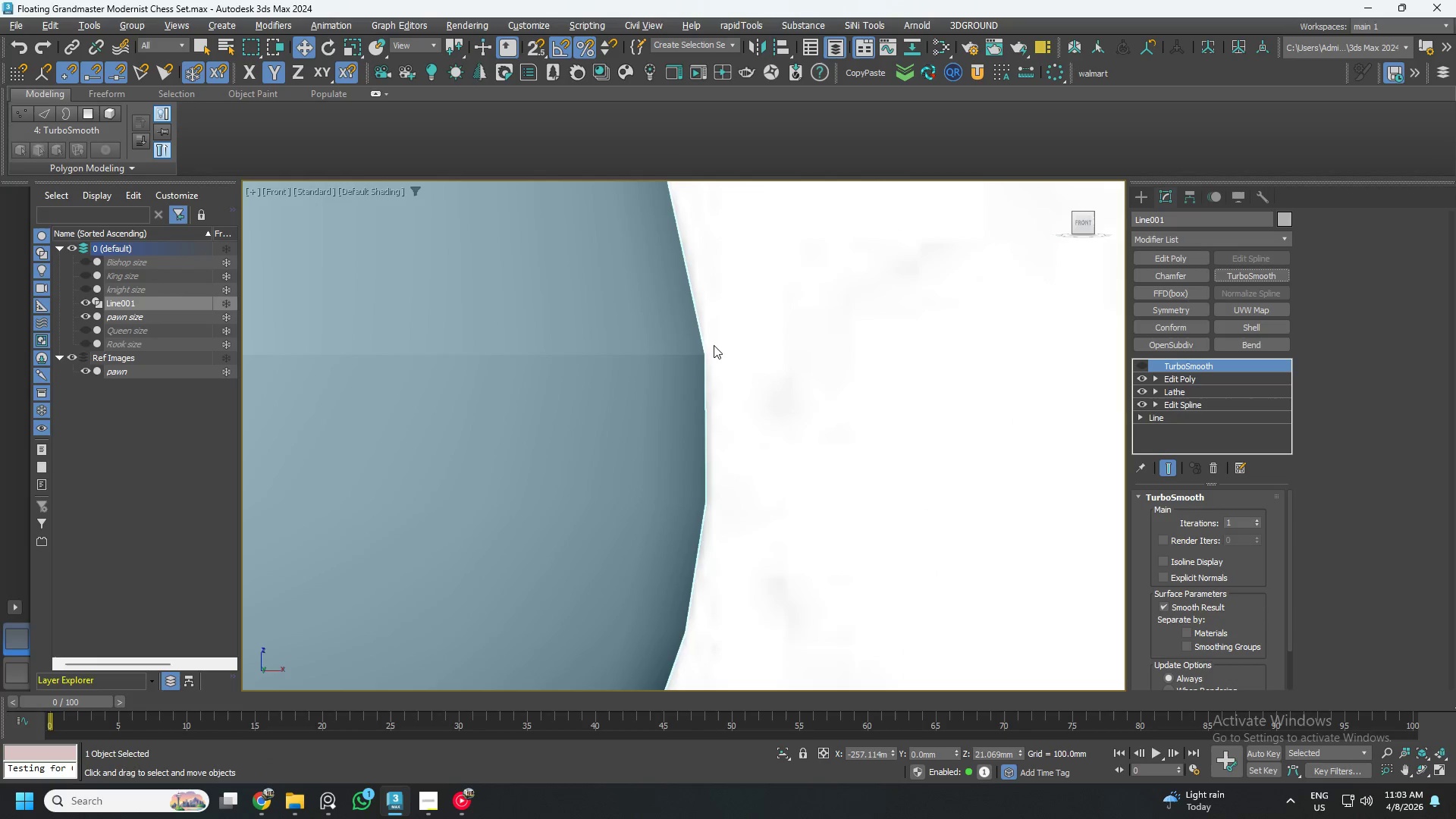 
key(F4)
 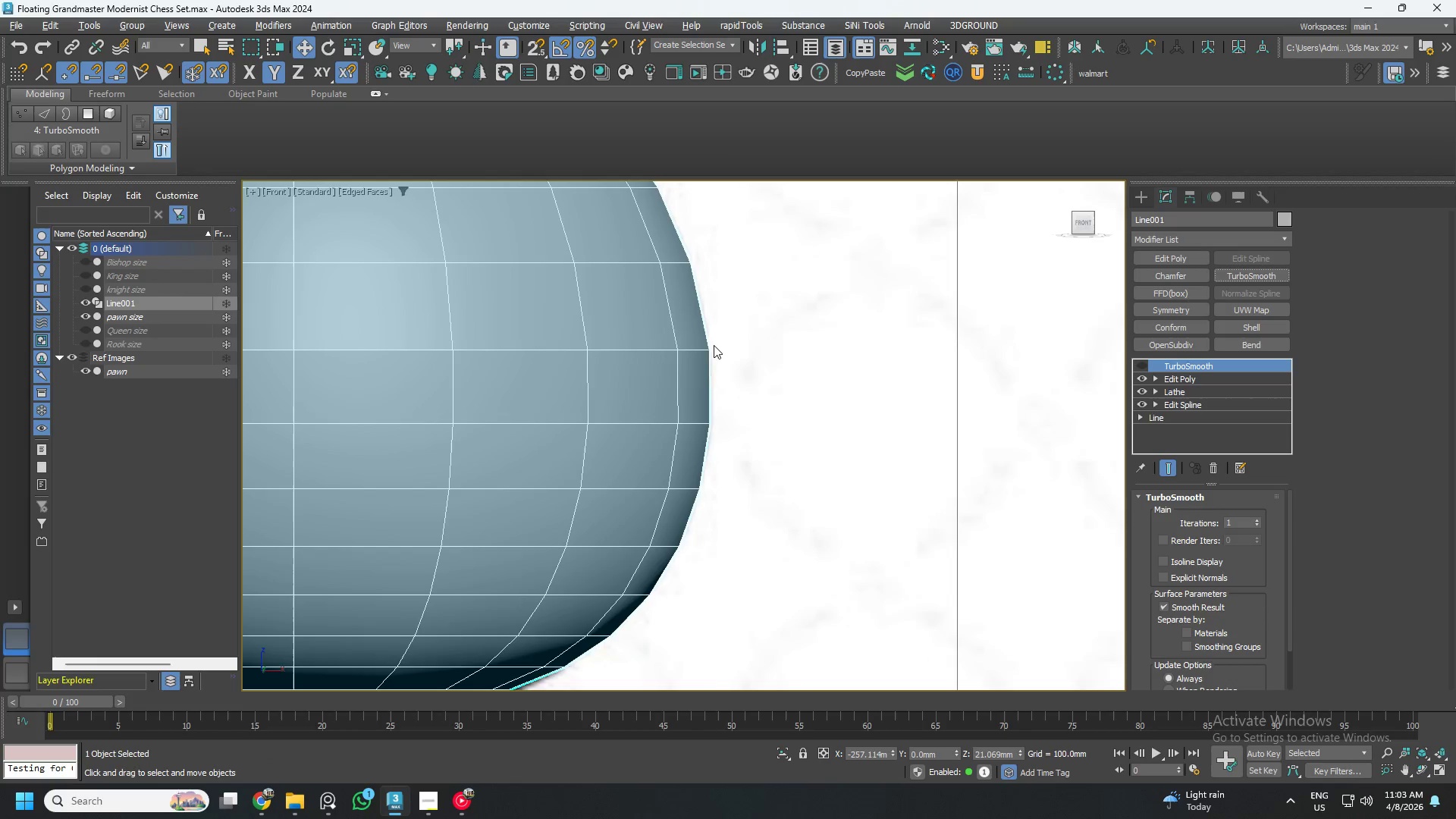 
scroll: coordinate [714, 345], scroll_direction: down, amount: 3.0
 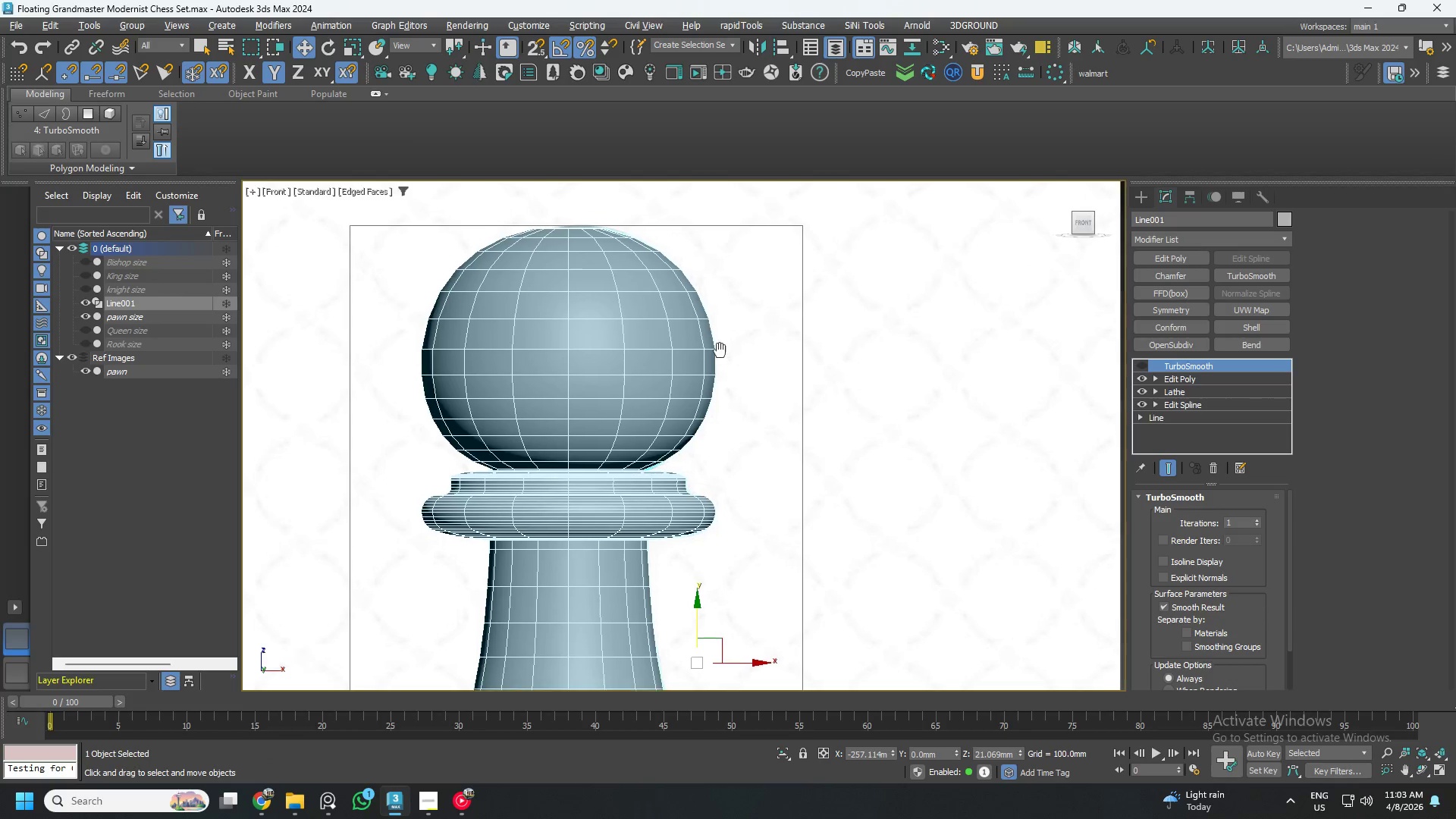 
scroll: coordinate [711, 372], scroll_direction: up, amount: 3.0
 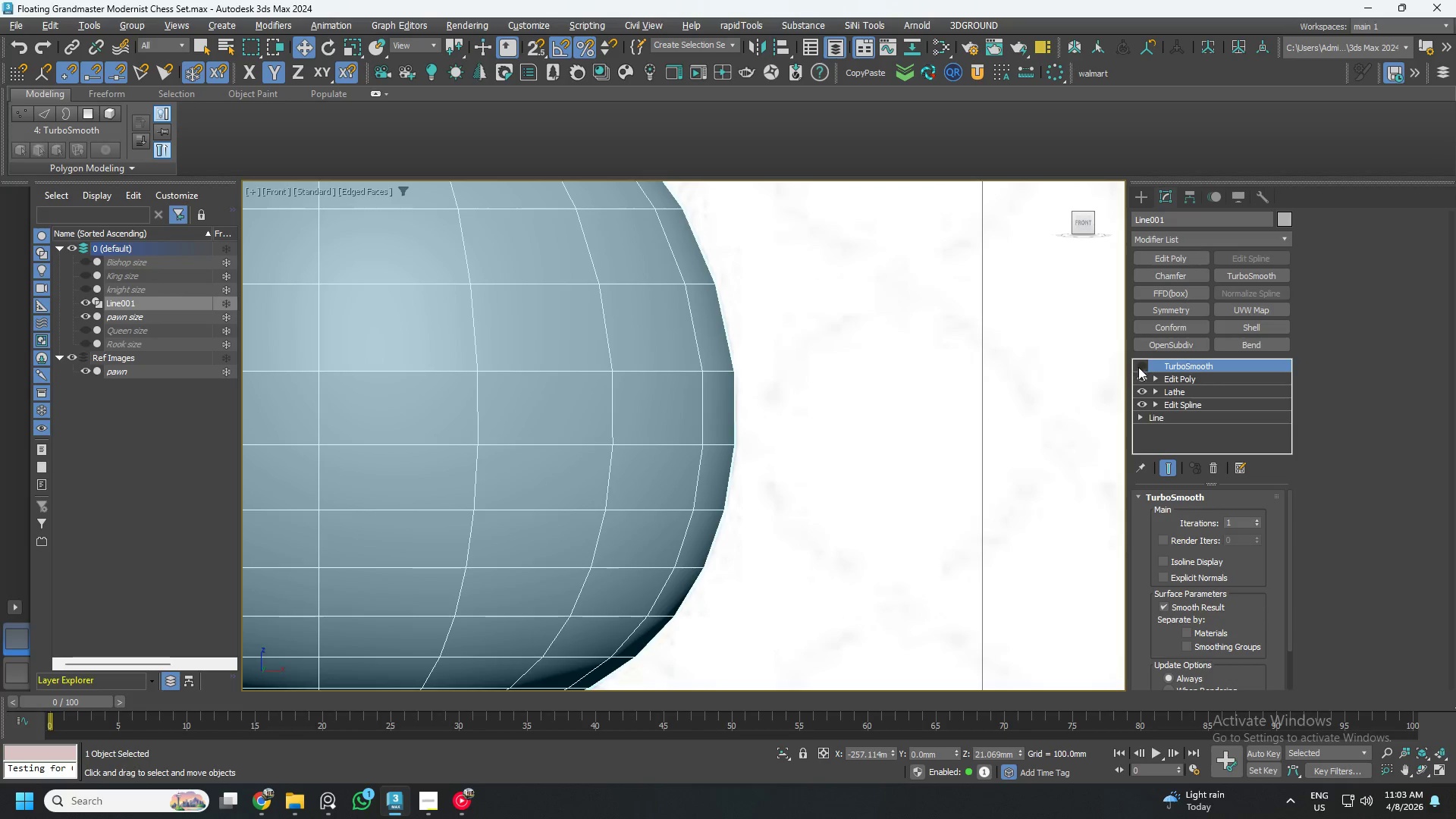 
left_click([1175, 378])
 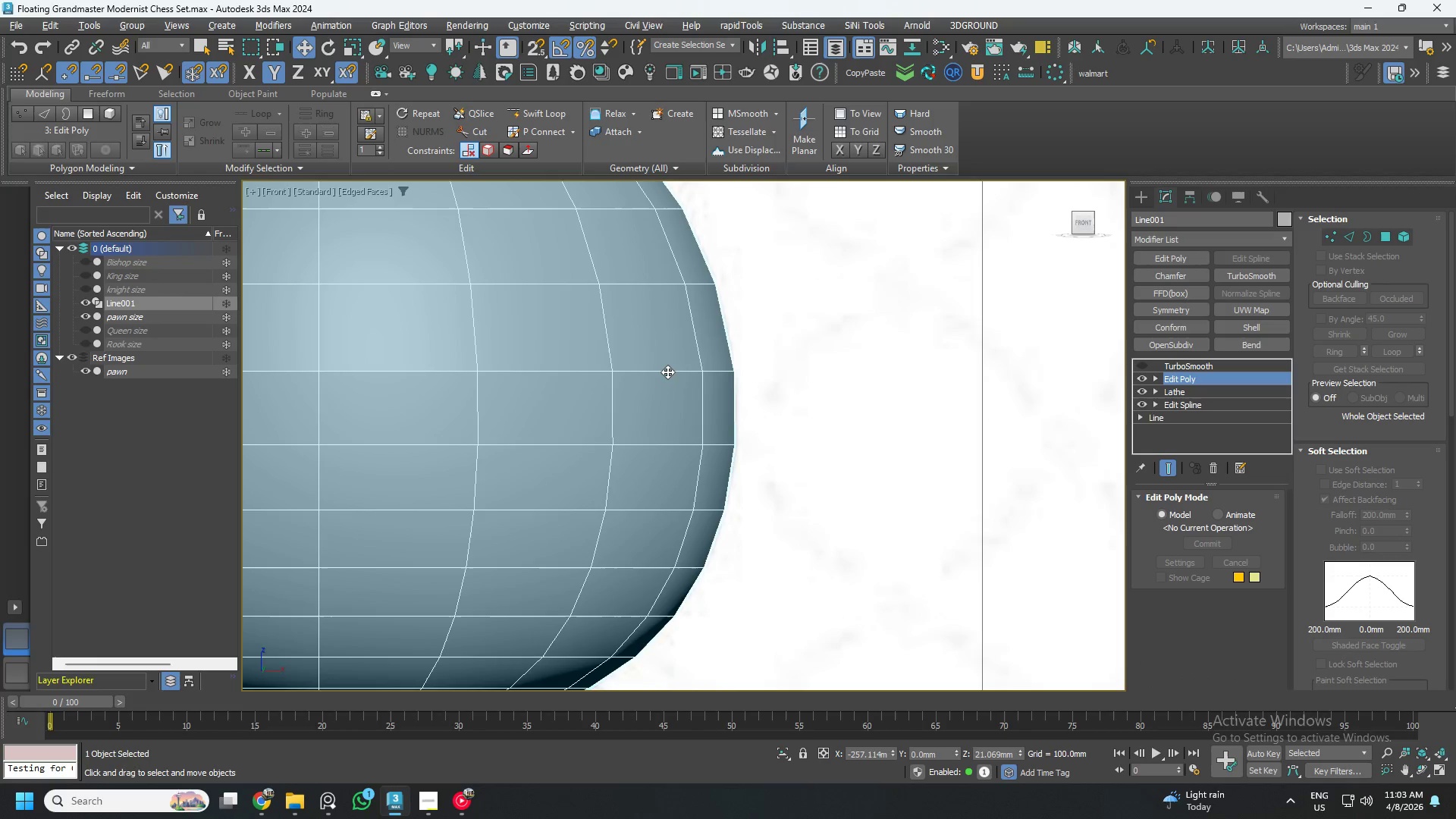 
key(2)
 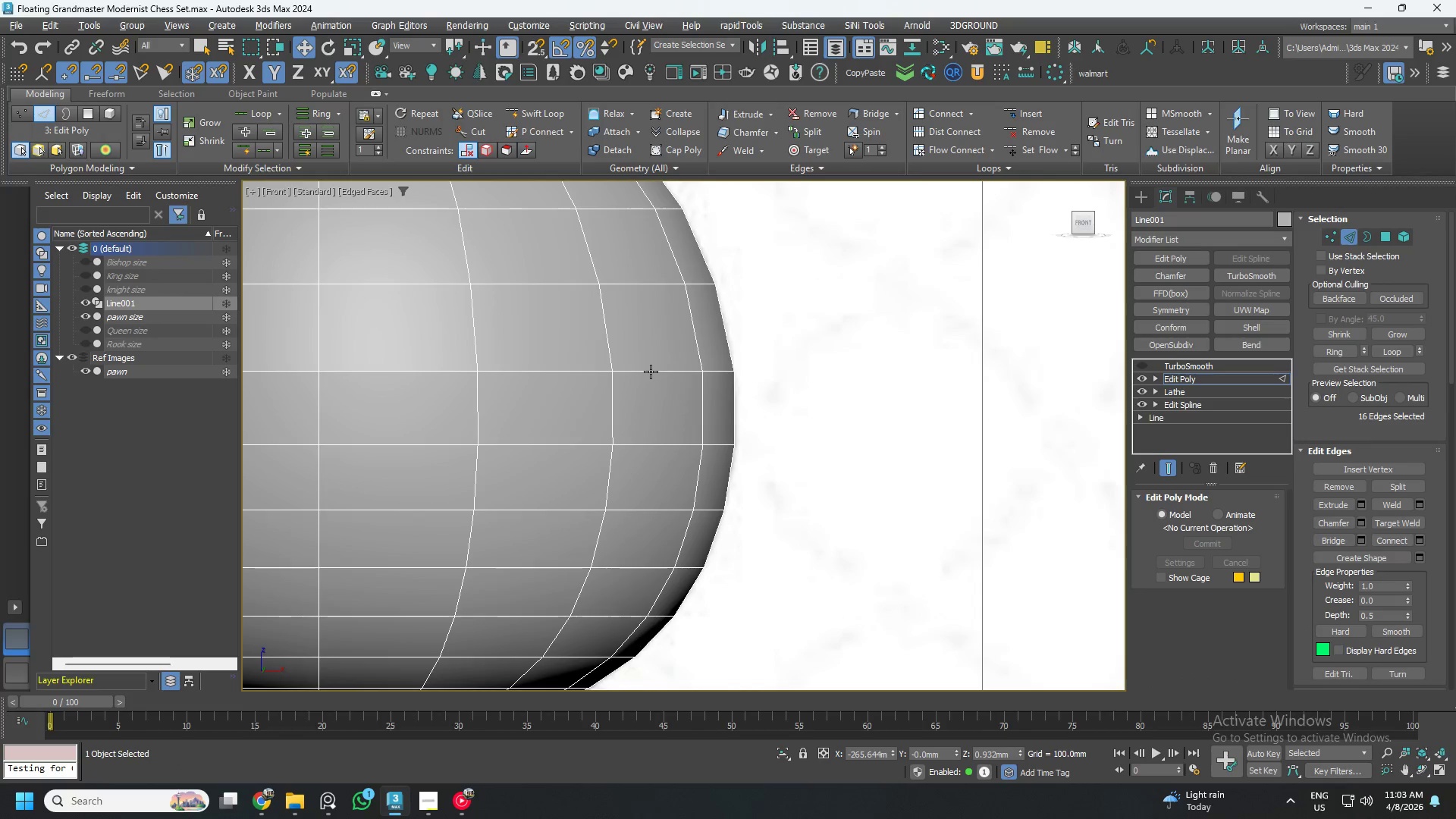 
double_click([651, 372])
 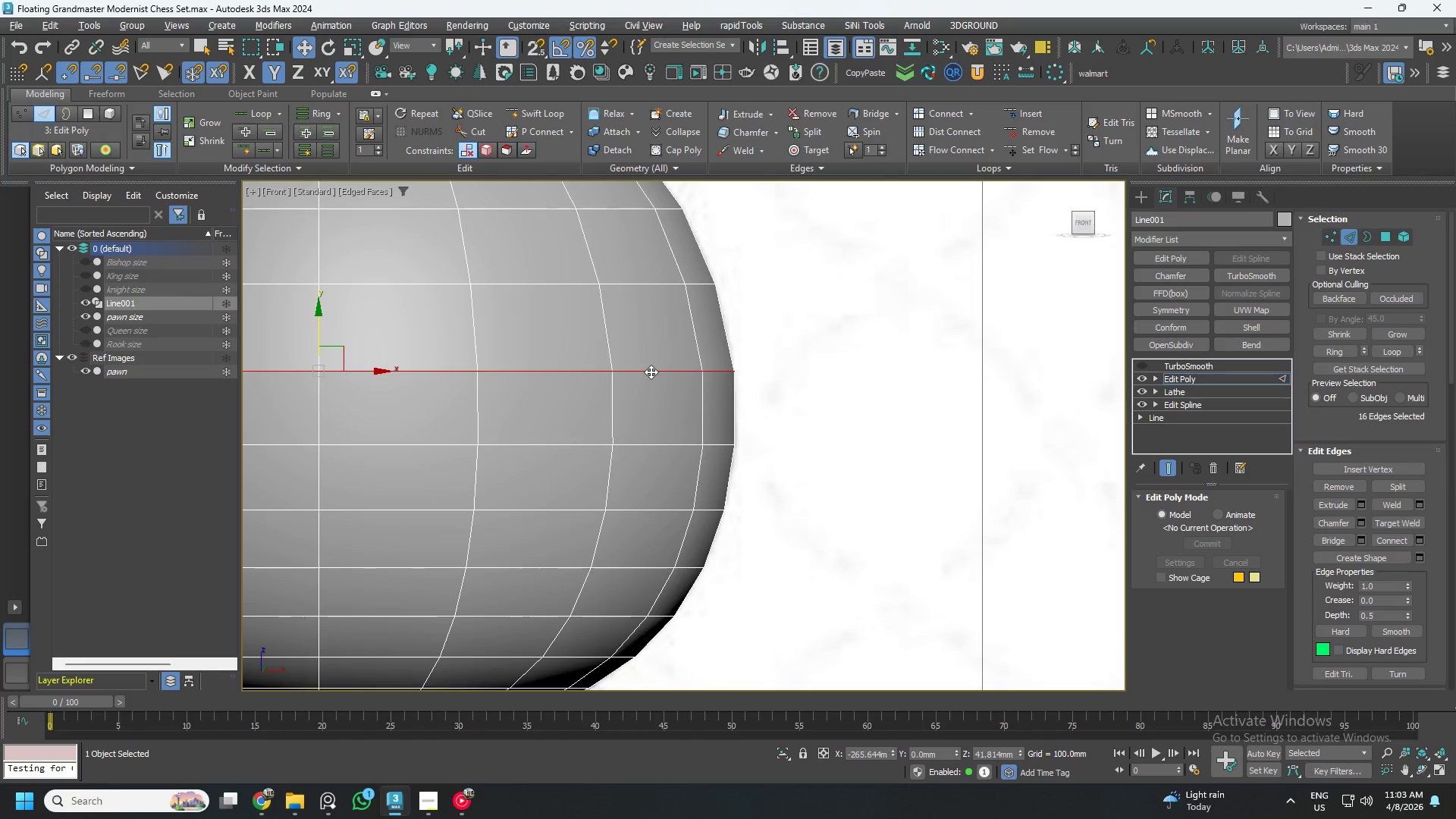 
key(Alt+2)
 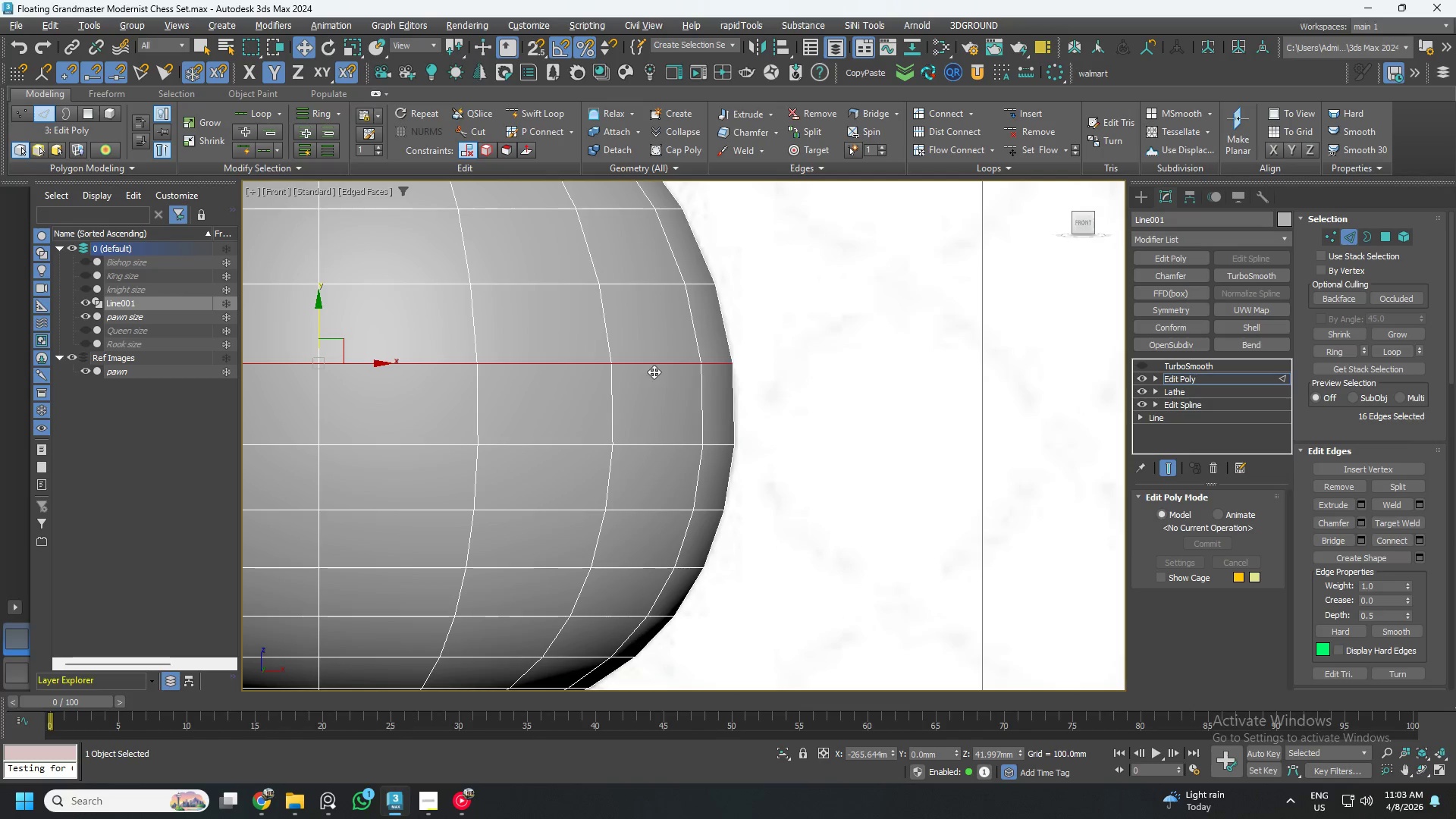 
scroll: coordinate [757, 379], scroll_direction: down, amount: 2.0
 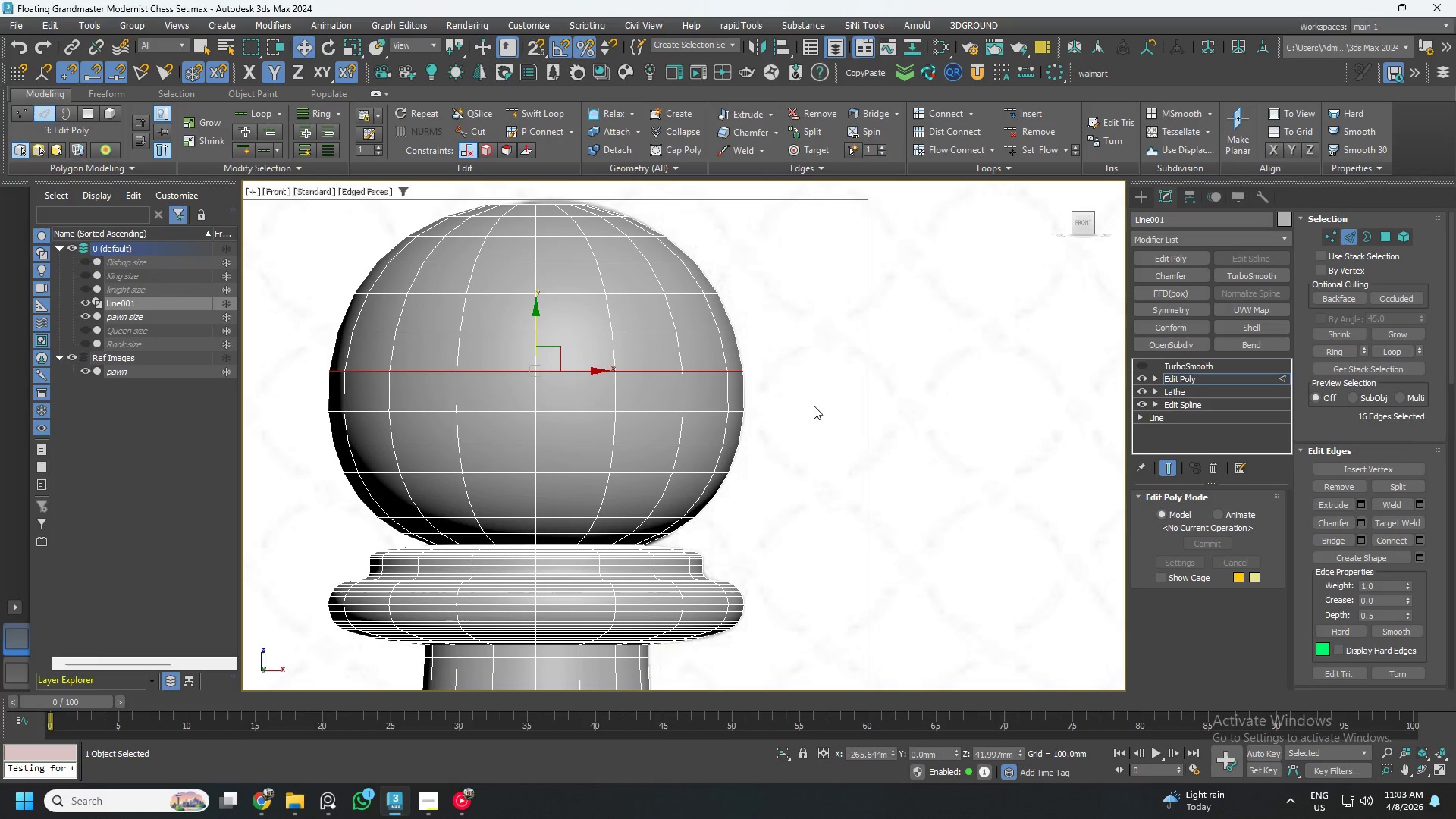 
double_click([701, 413])
 